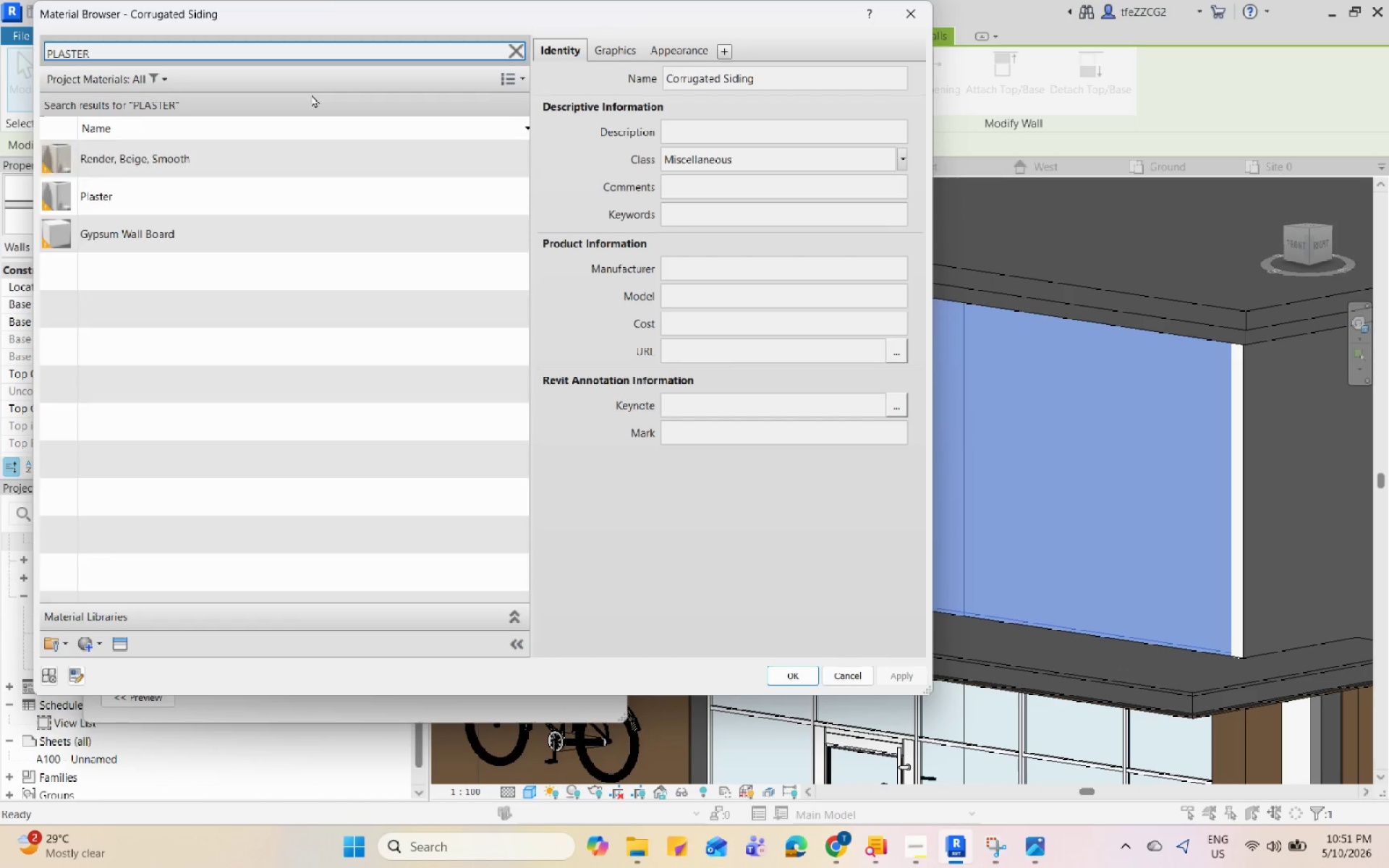 
left_click([295, 200])
 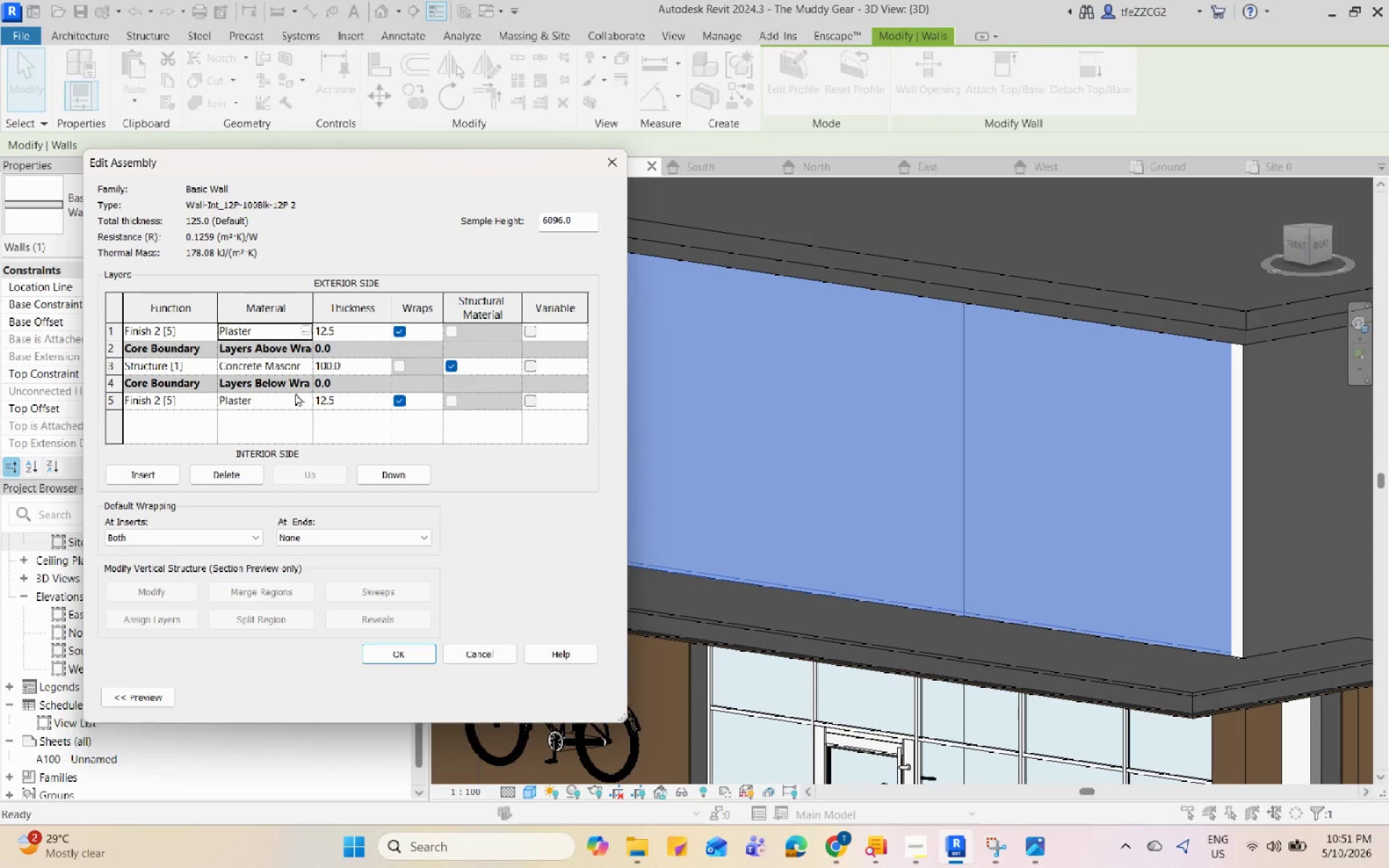 
scroll: coordinate [300, 175], scroll_direction: up, amount: 4.0
 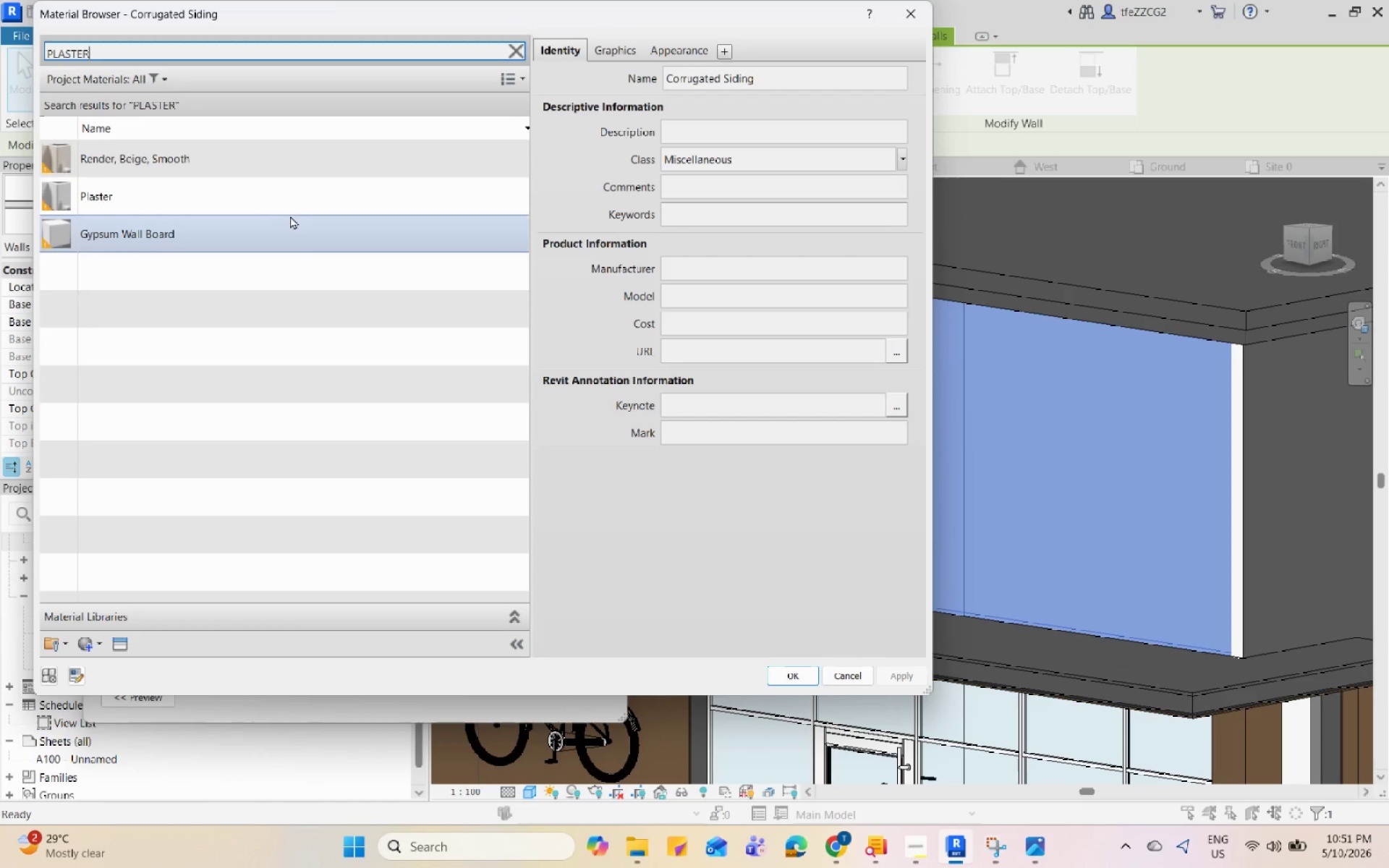 
left_click([305, 403])
 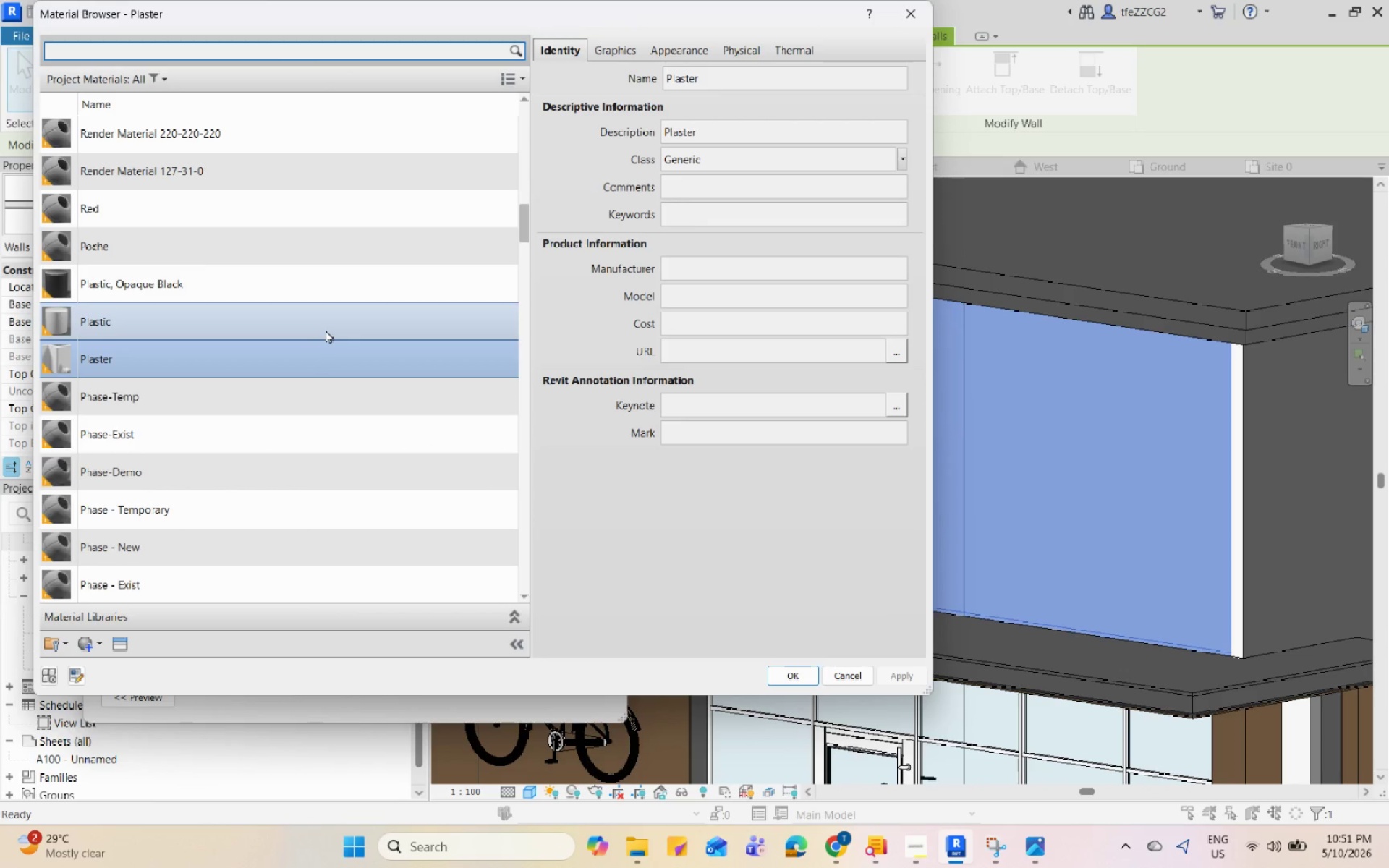 
type(CORUGG)
key(Backspace)
key(Backspace)
key(Backspace)
 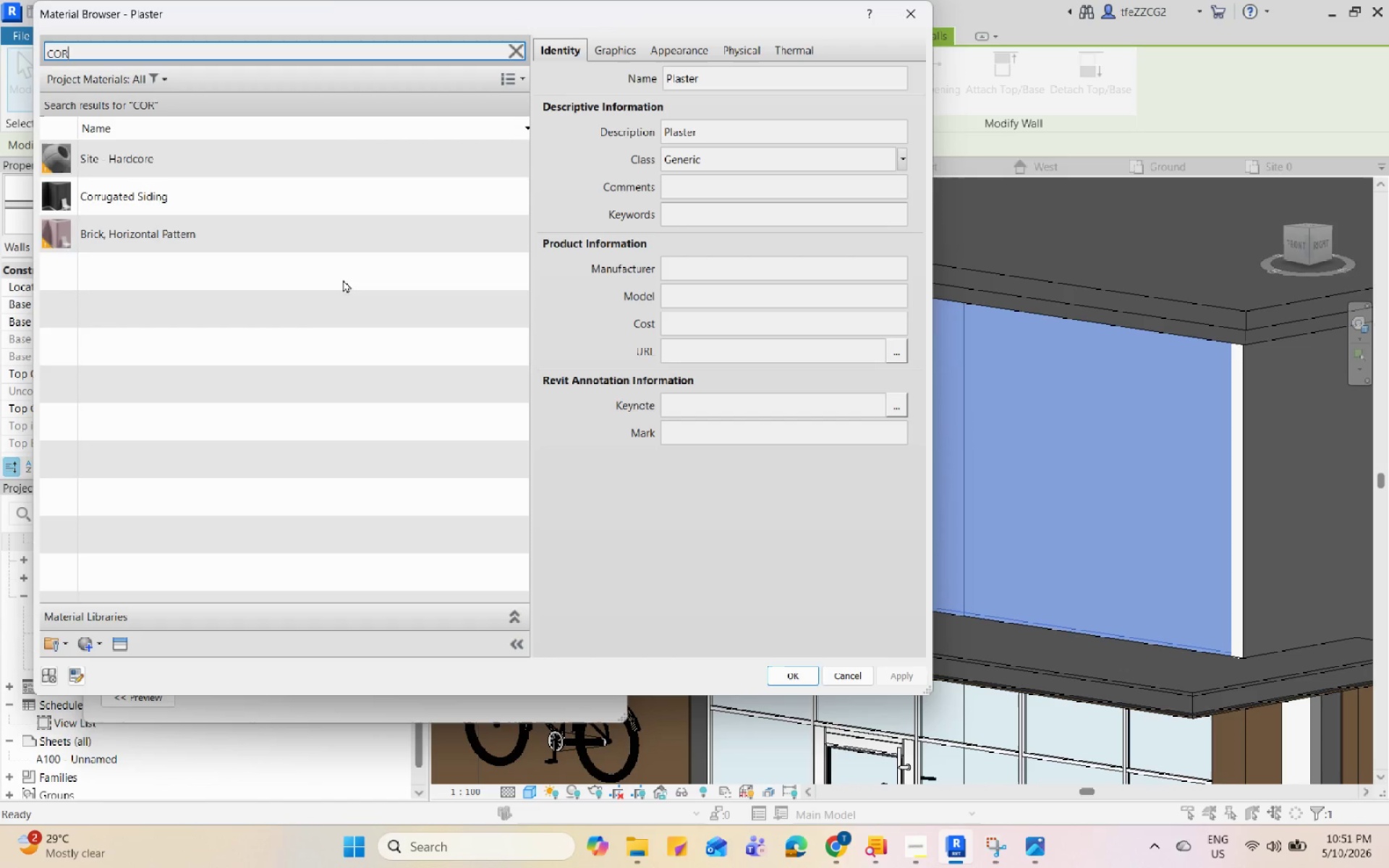 
left_click([394, 196])
 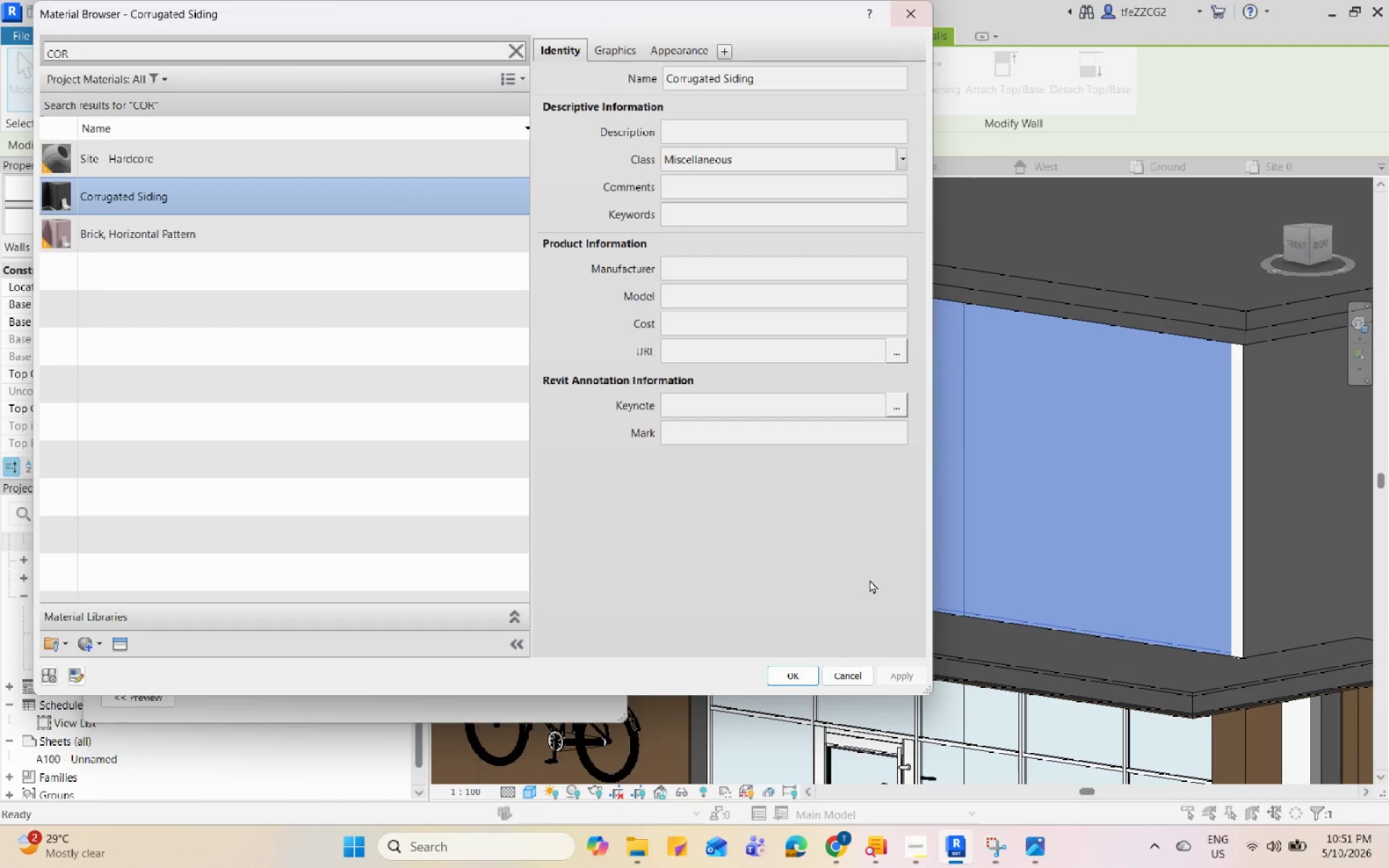 
left_click([794, 675])
 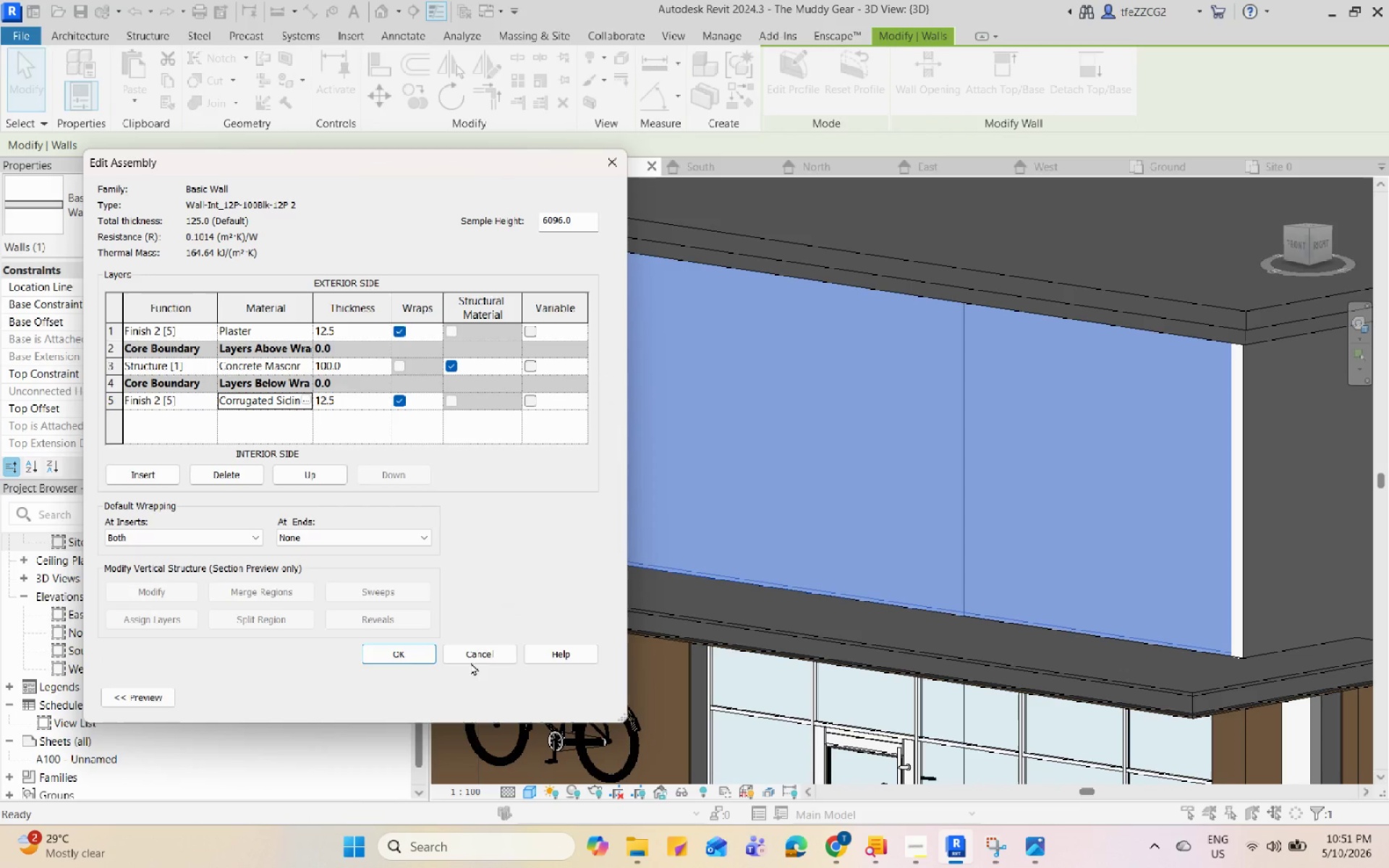 
left_click([396, 650])
 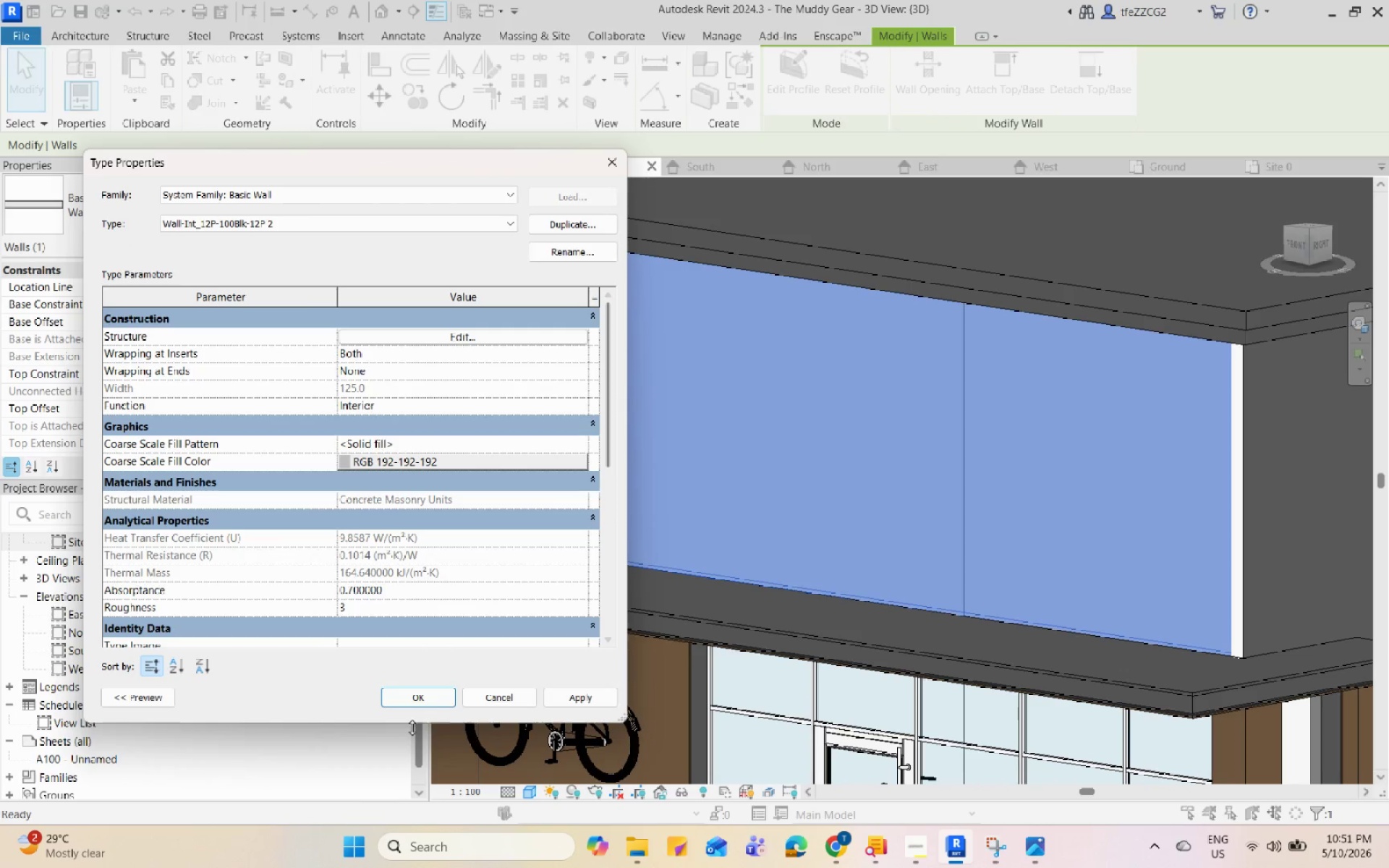 
left_click([416, 689])
 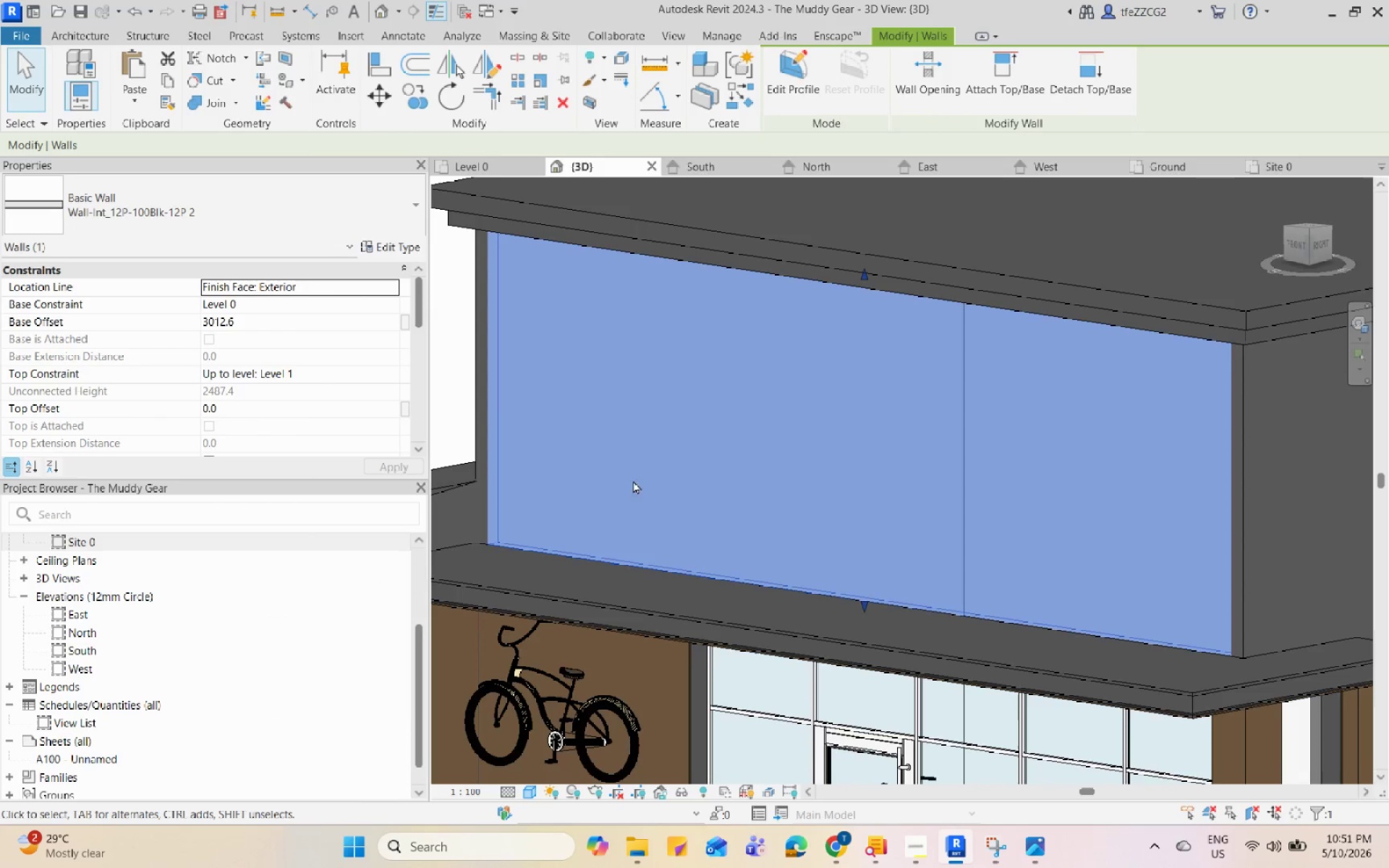 
key(Escape)
 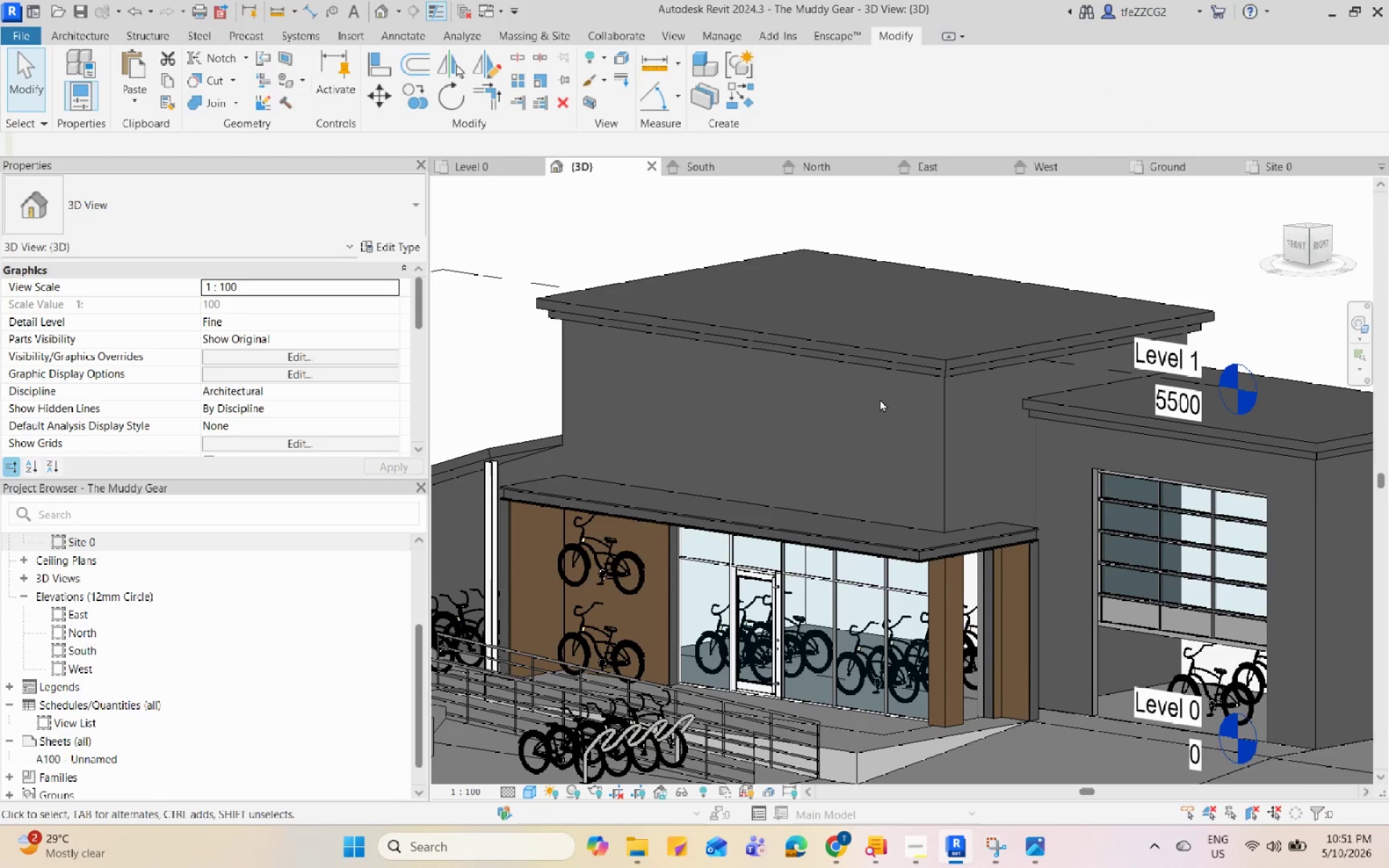 
scroll: coordinate [649, 409], scroll_direction: down, amount: 5.0
 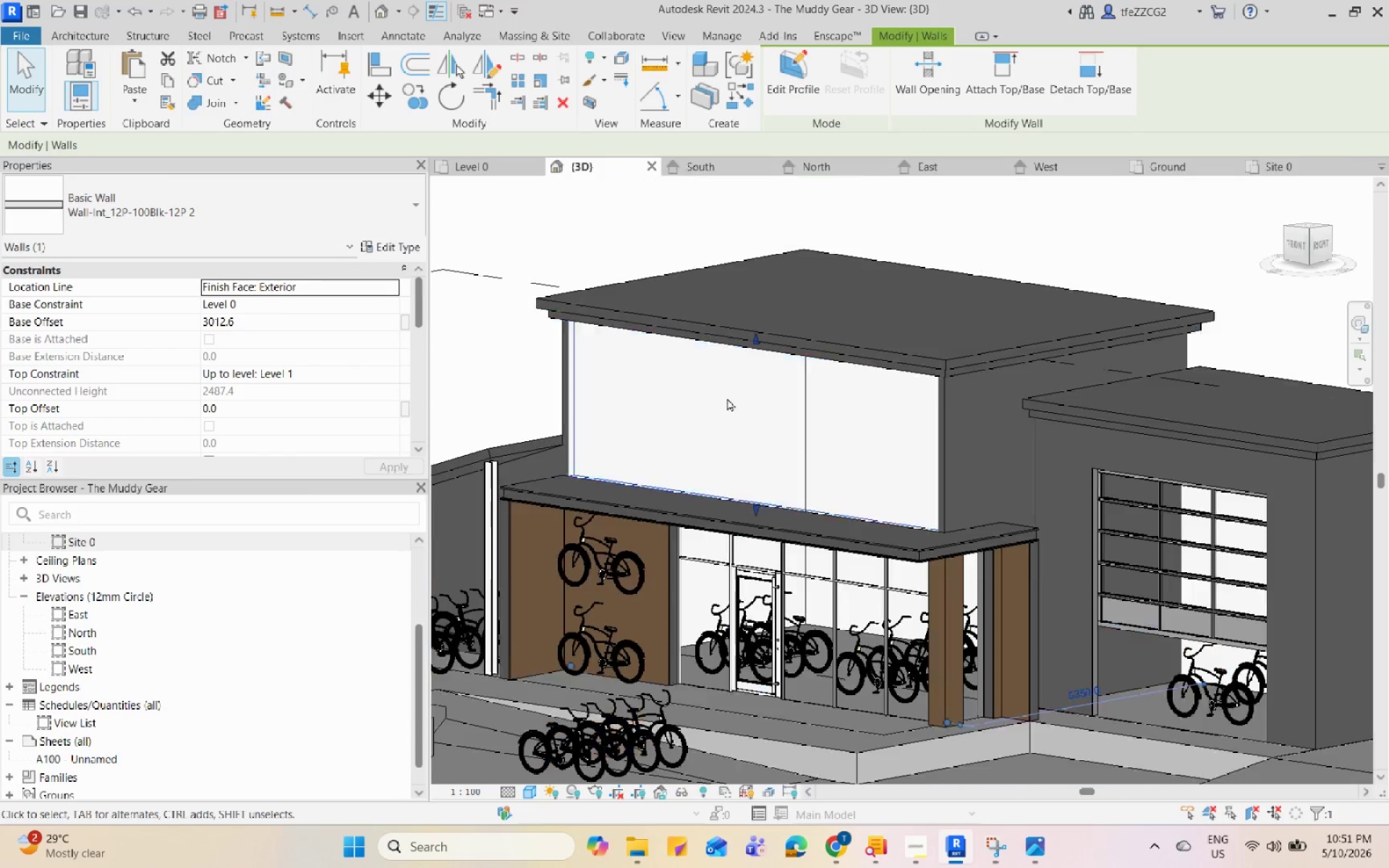 
hold_key(key=ShiftLeft, duration=1.67)
 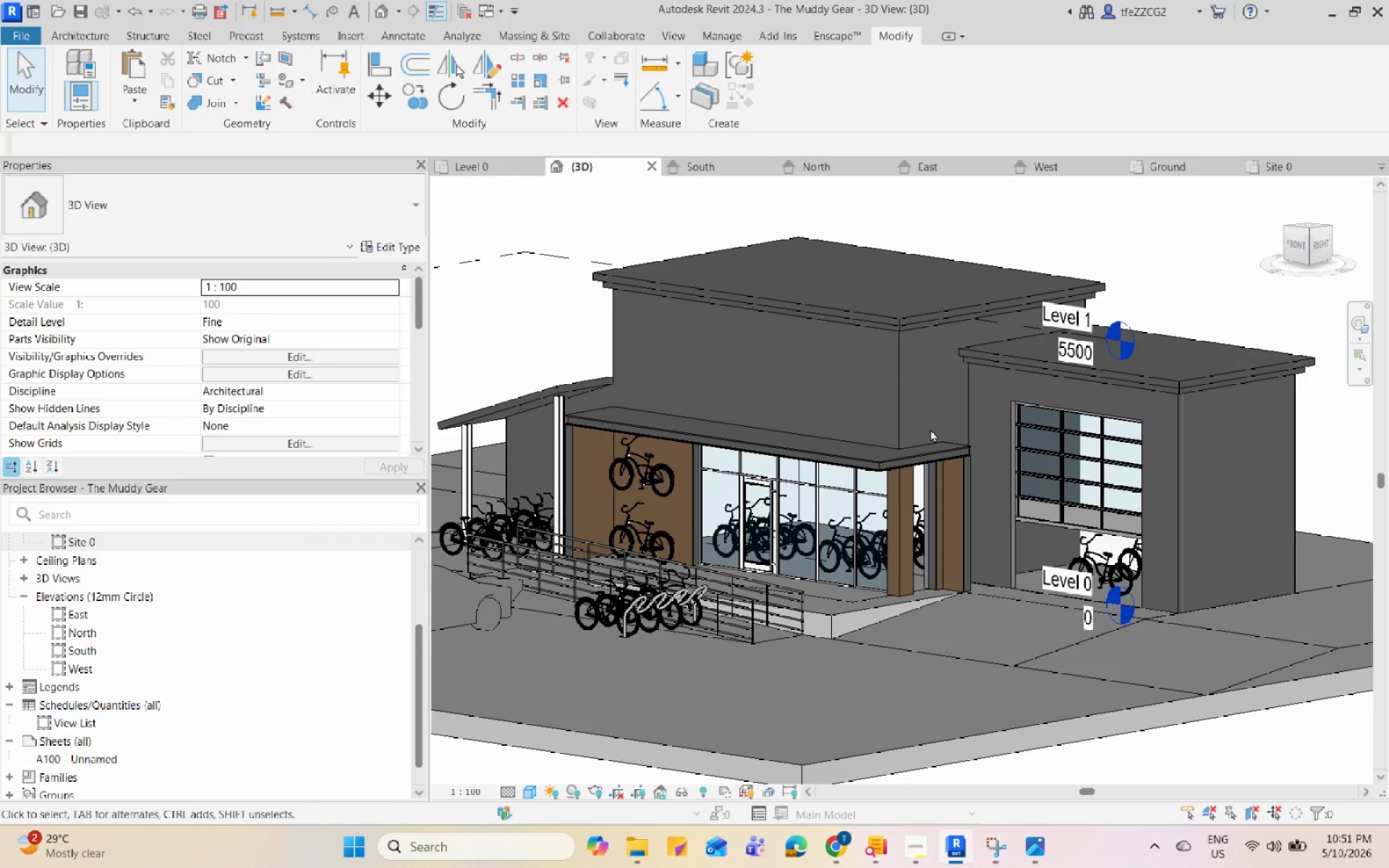 
scroll: coordinate [933, 513], scroll_direction: down, amount: 2.0
 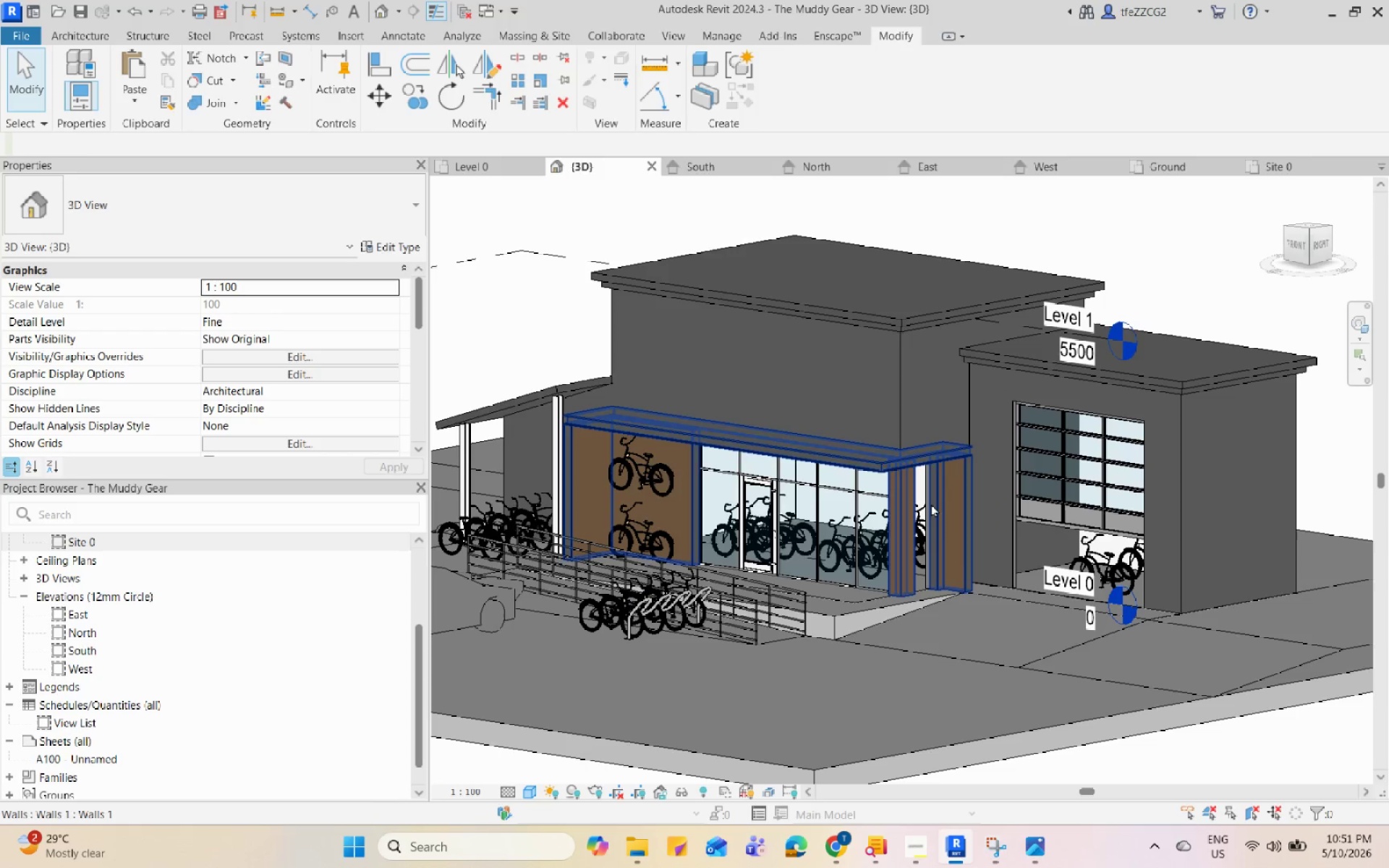 
key(Shift+ShiftLeft)
 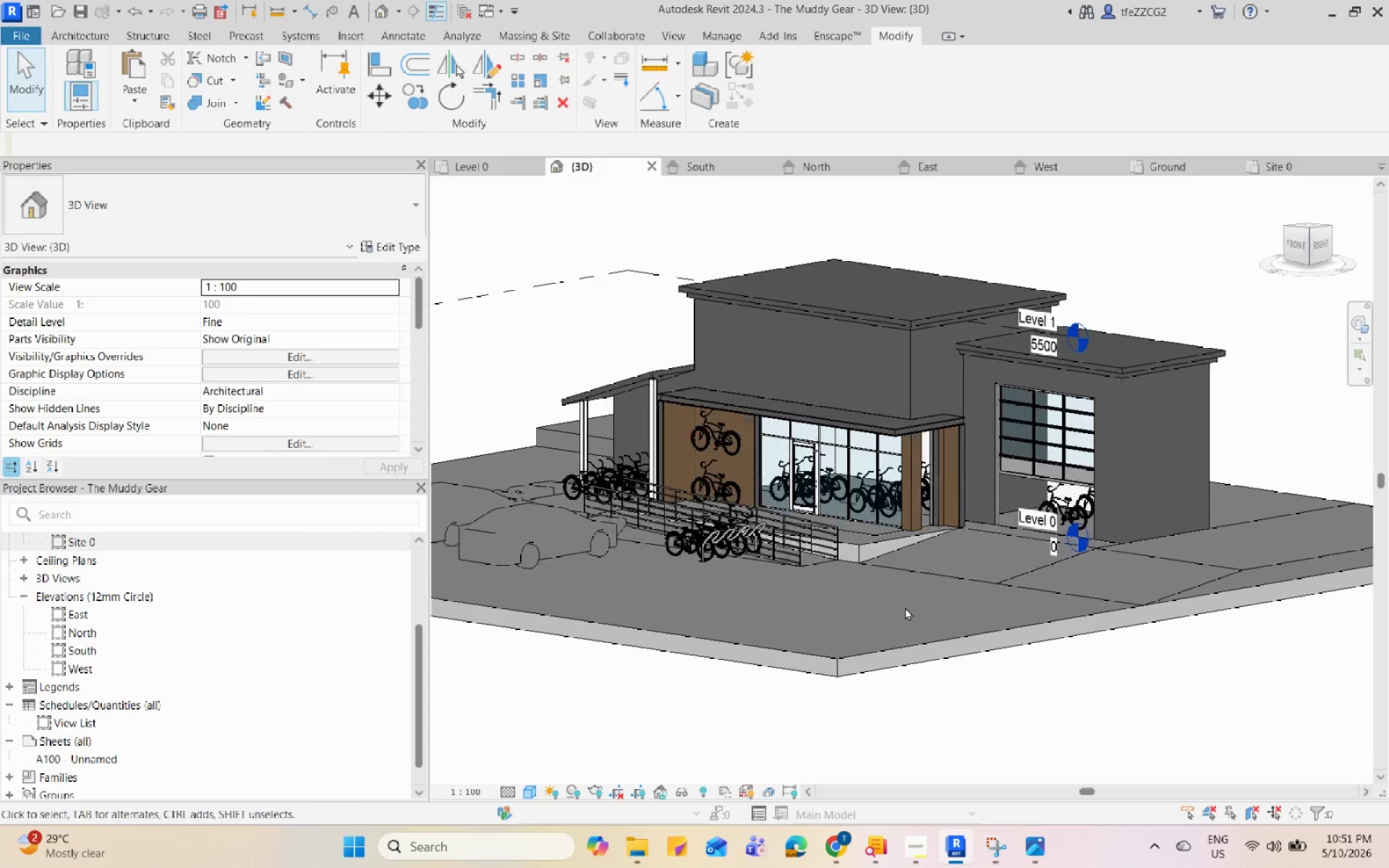 
hold_key(key=ShiftLeft, duration=0.73)
 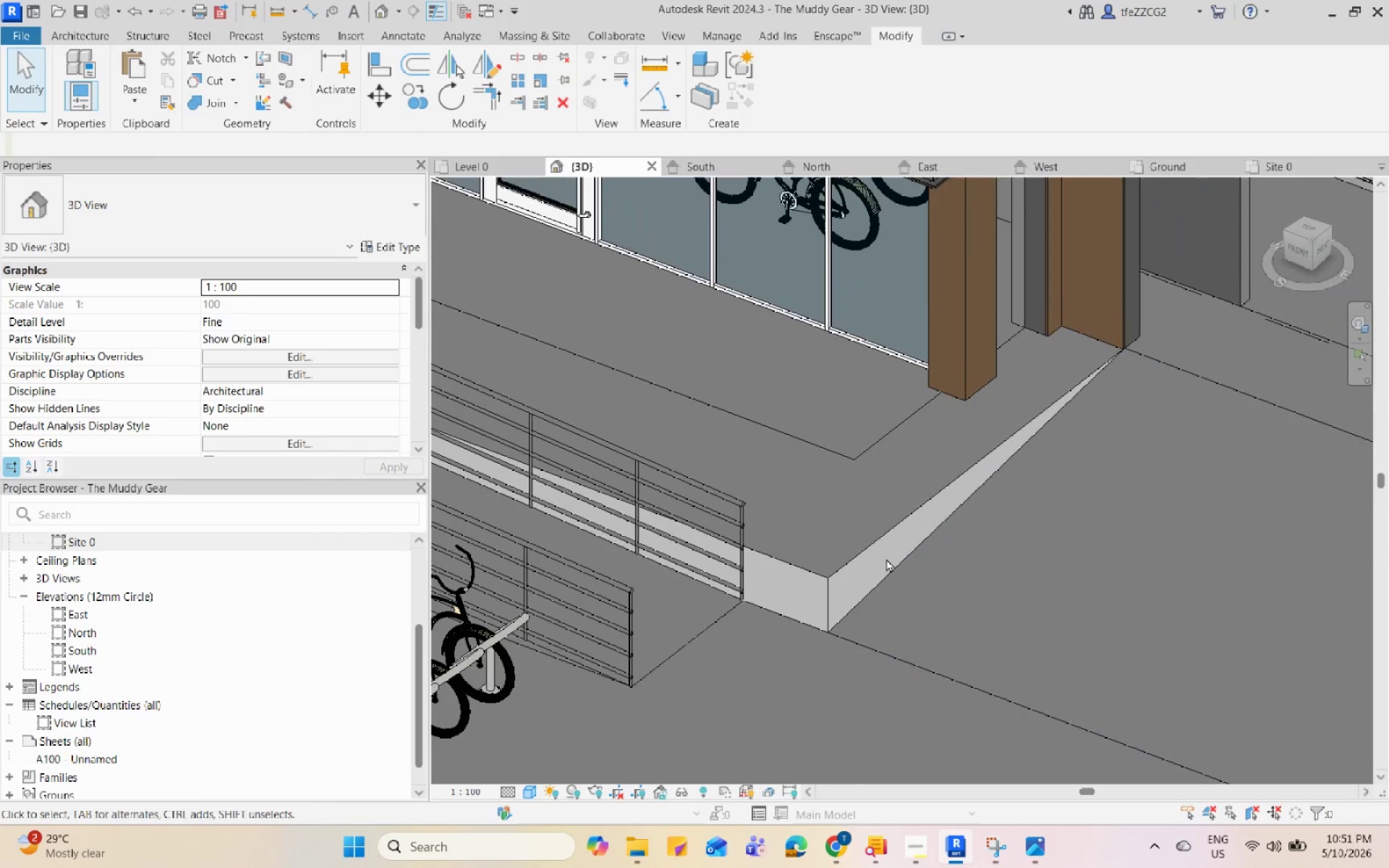 
scroll: coordinate [905, 607], scroll_direction: up, amount: 4.0
 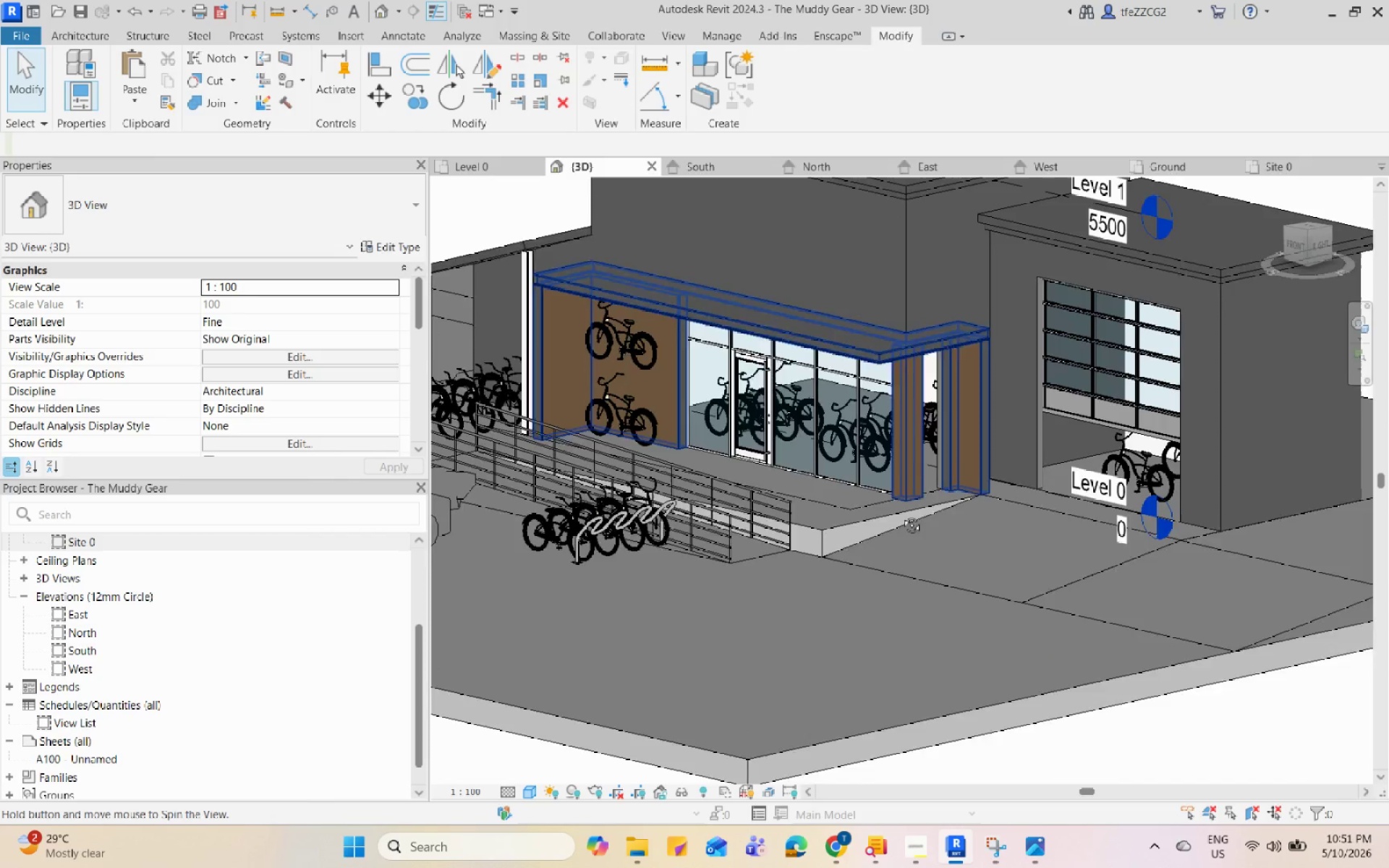 
left_click([883, 532])
 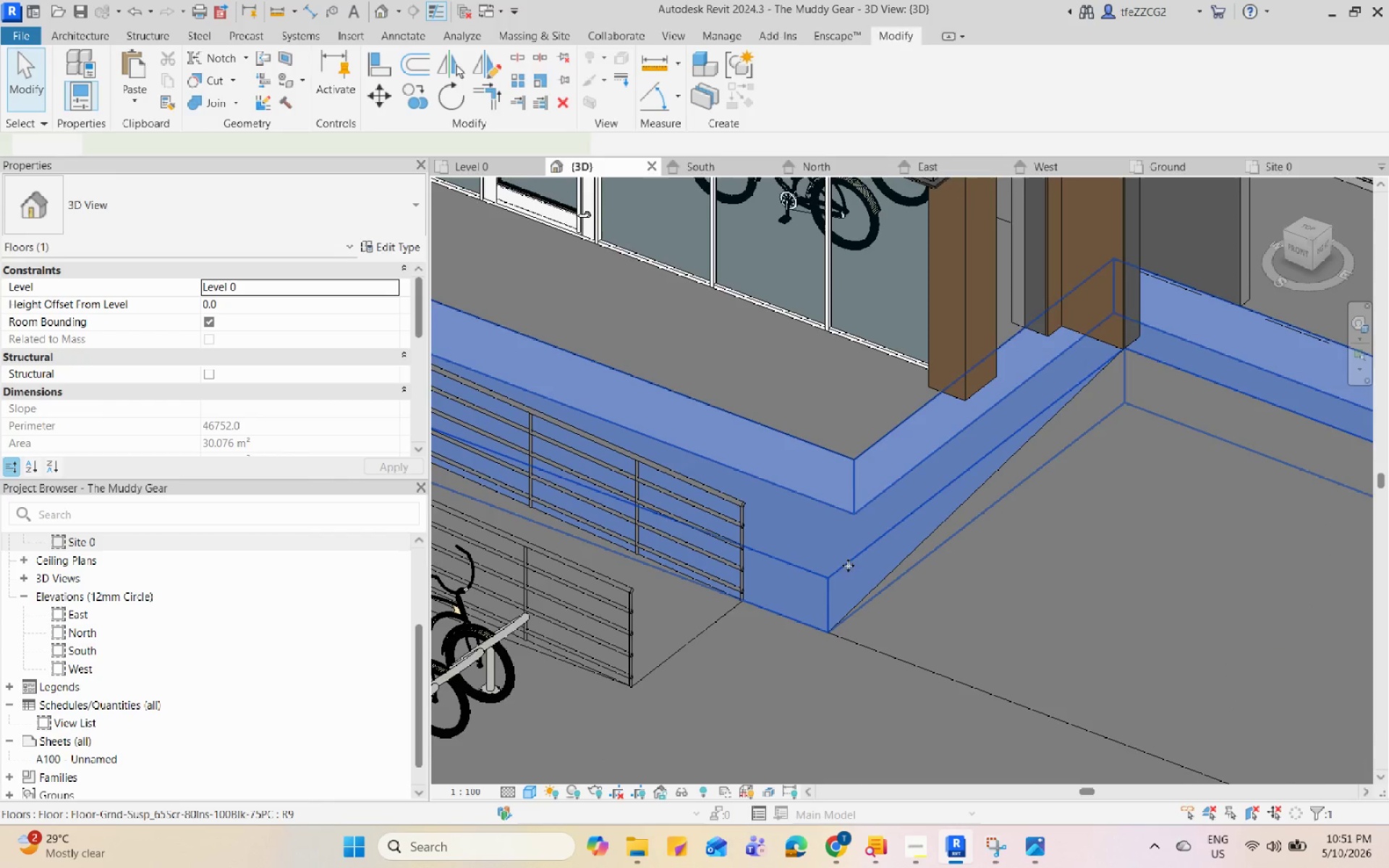 
scroll: coordinate [886, 563], scroll_direction: up, amount: 7.0
 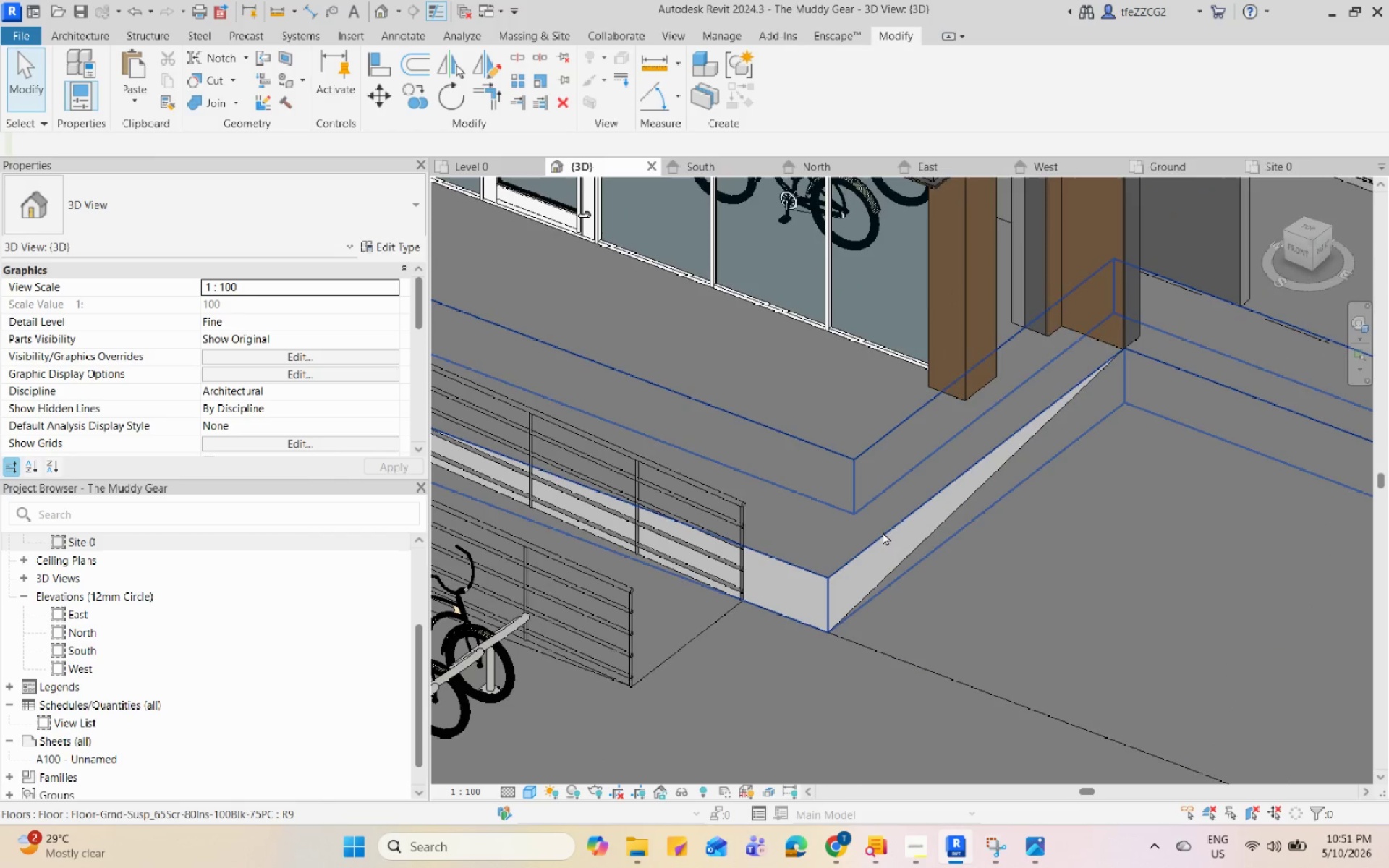 
scroll: coordinate [820, 599], scroll_direction: down, amount: 5.0
 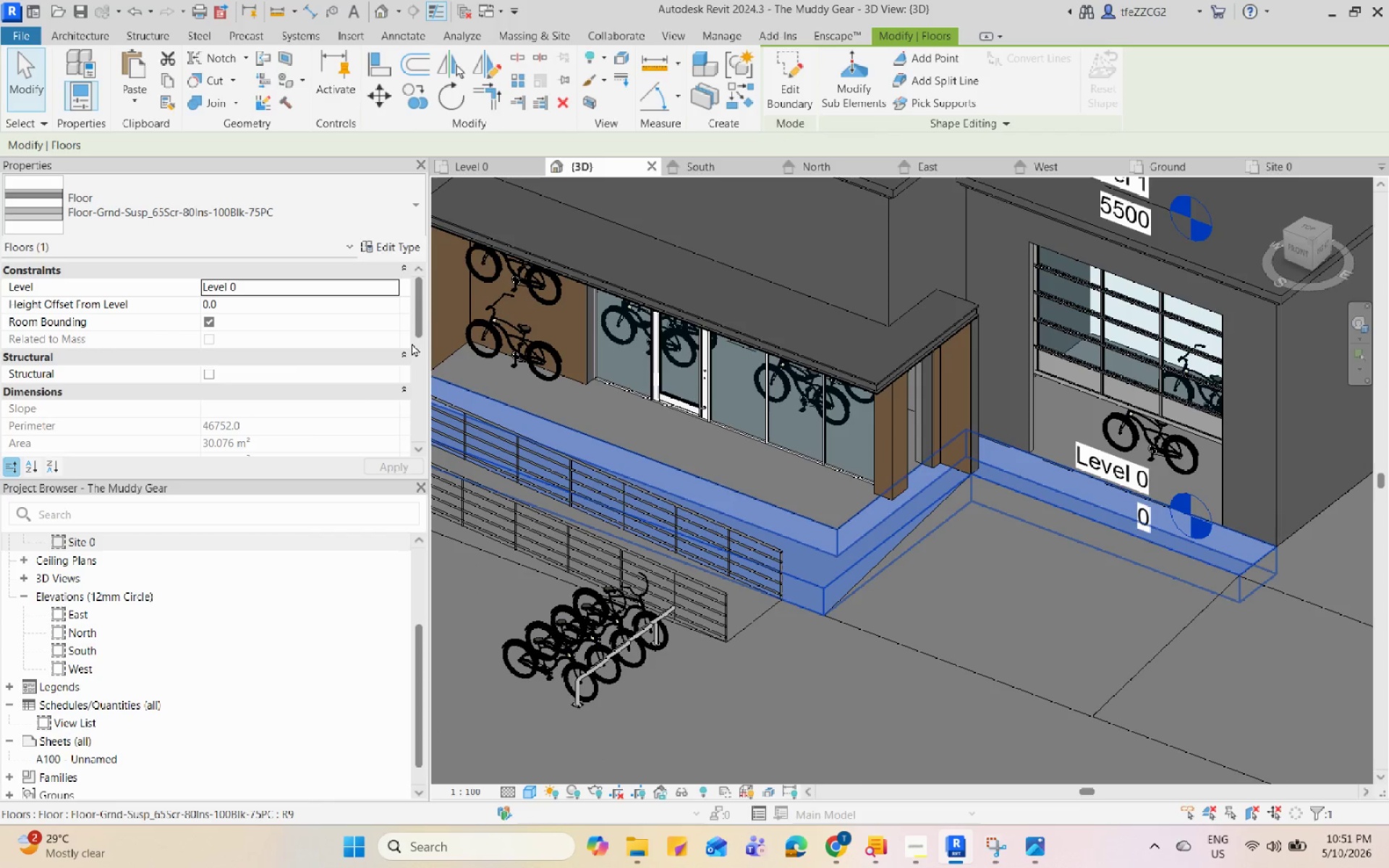 
left_click([392, 243])
 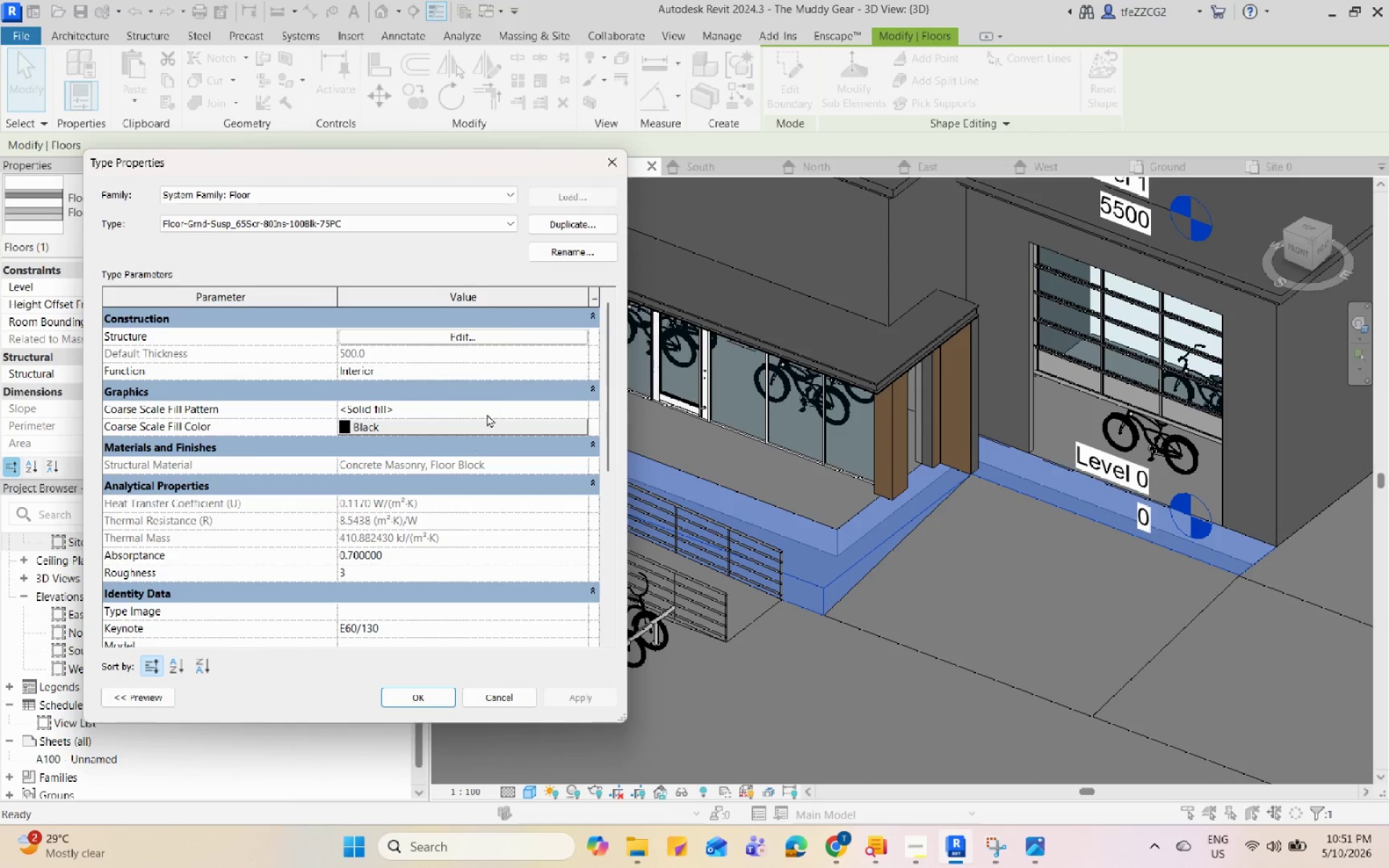 
left_click([504, 342])
 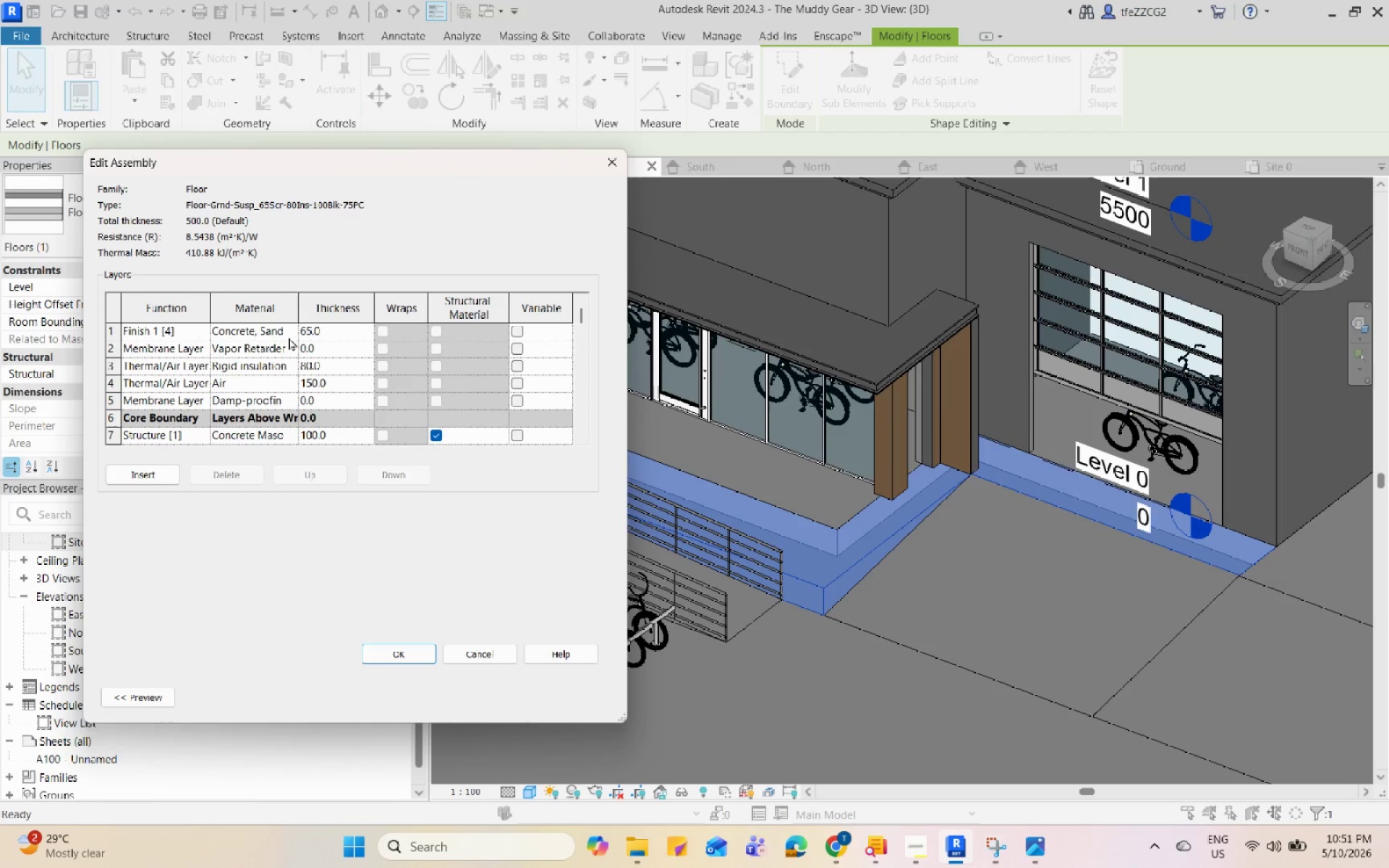 
left_click([296, 329])
 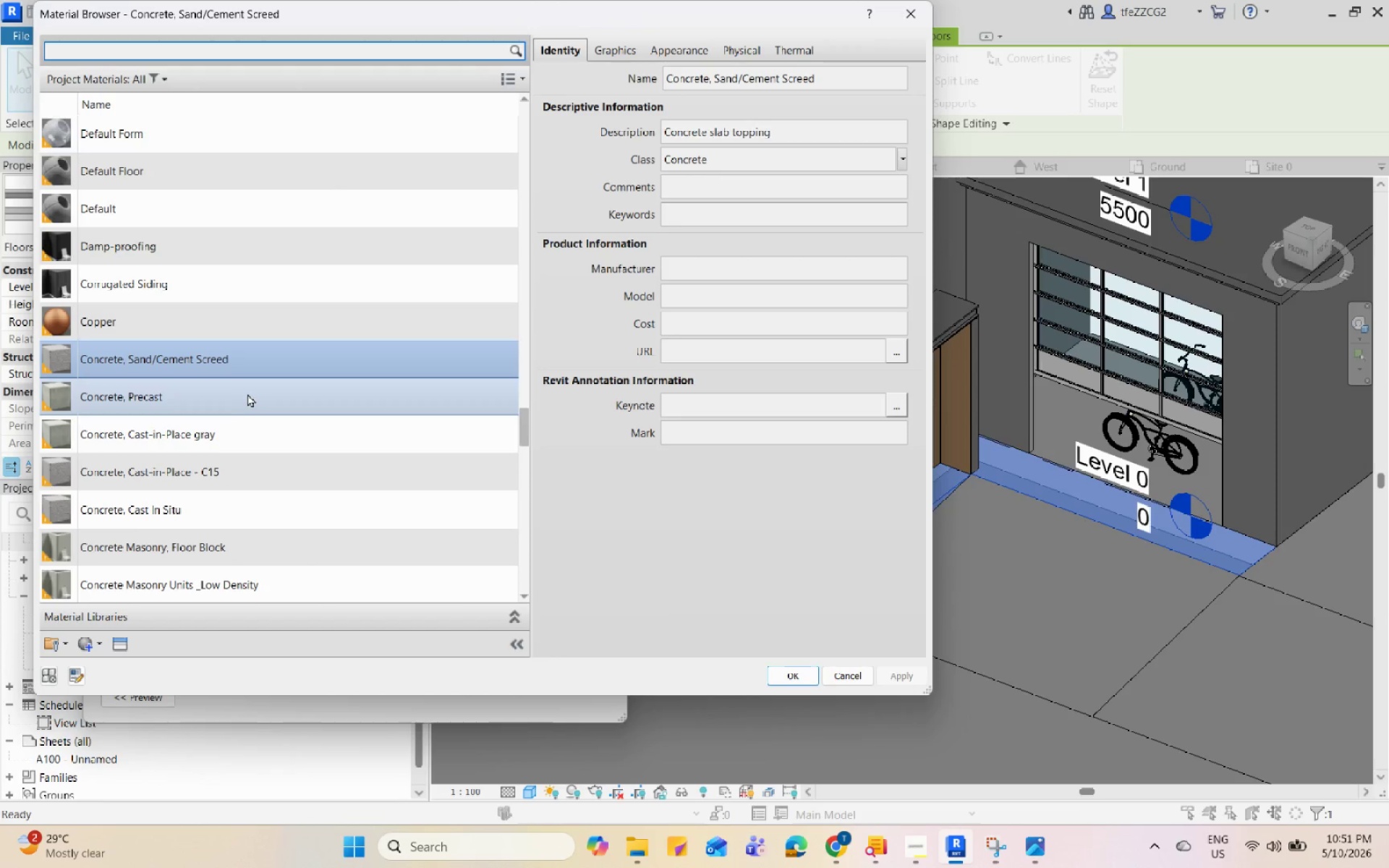 
left_click([280, 433])
 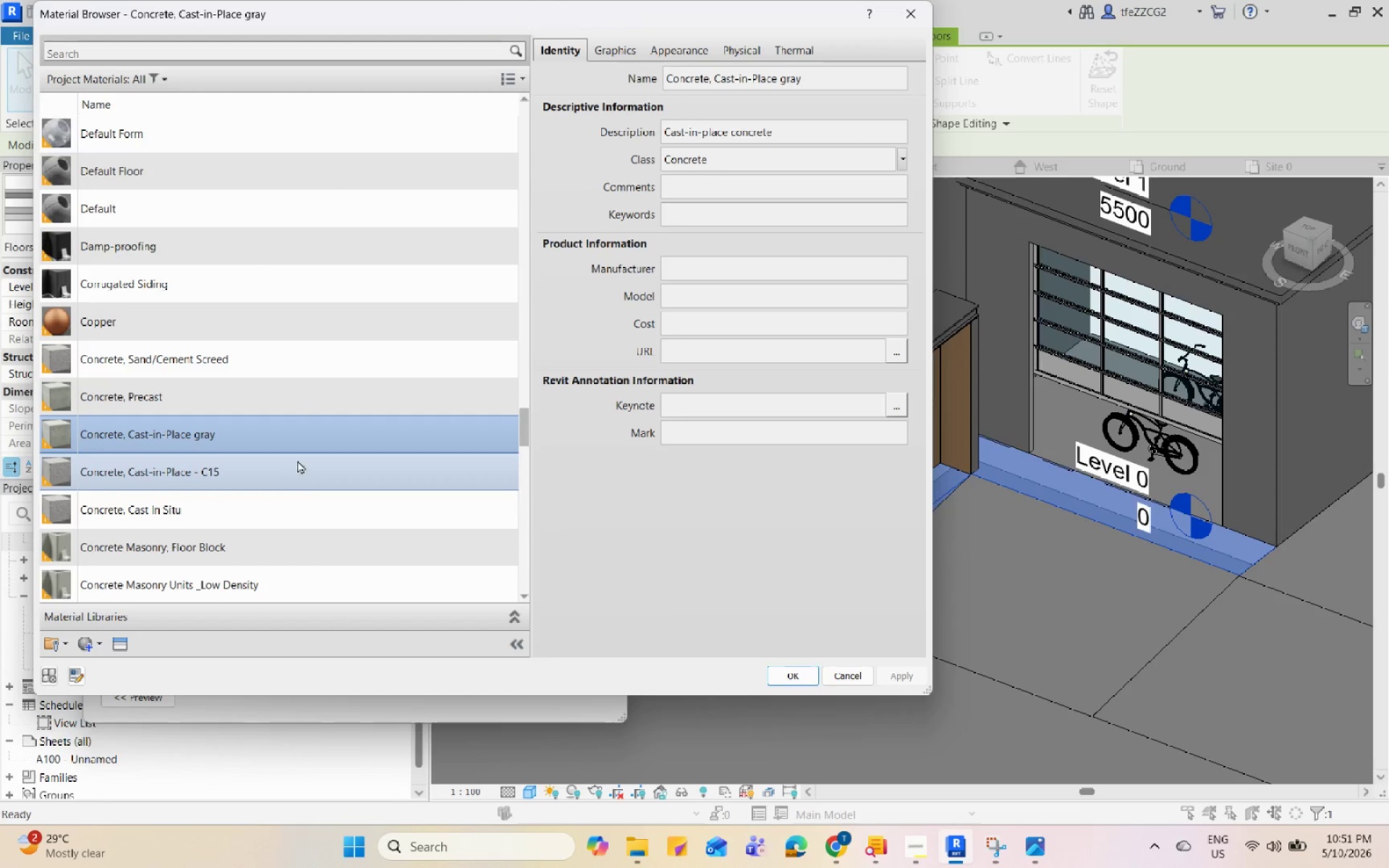 
scroll: coordinate [691, 331], scroll_direction: up, amount: 8.0
 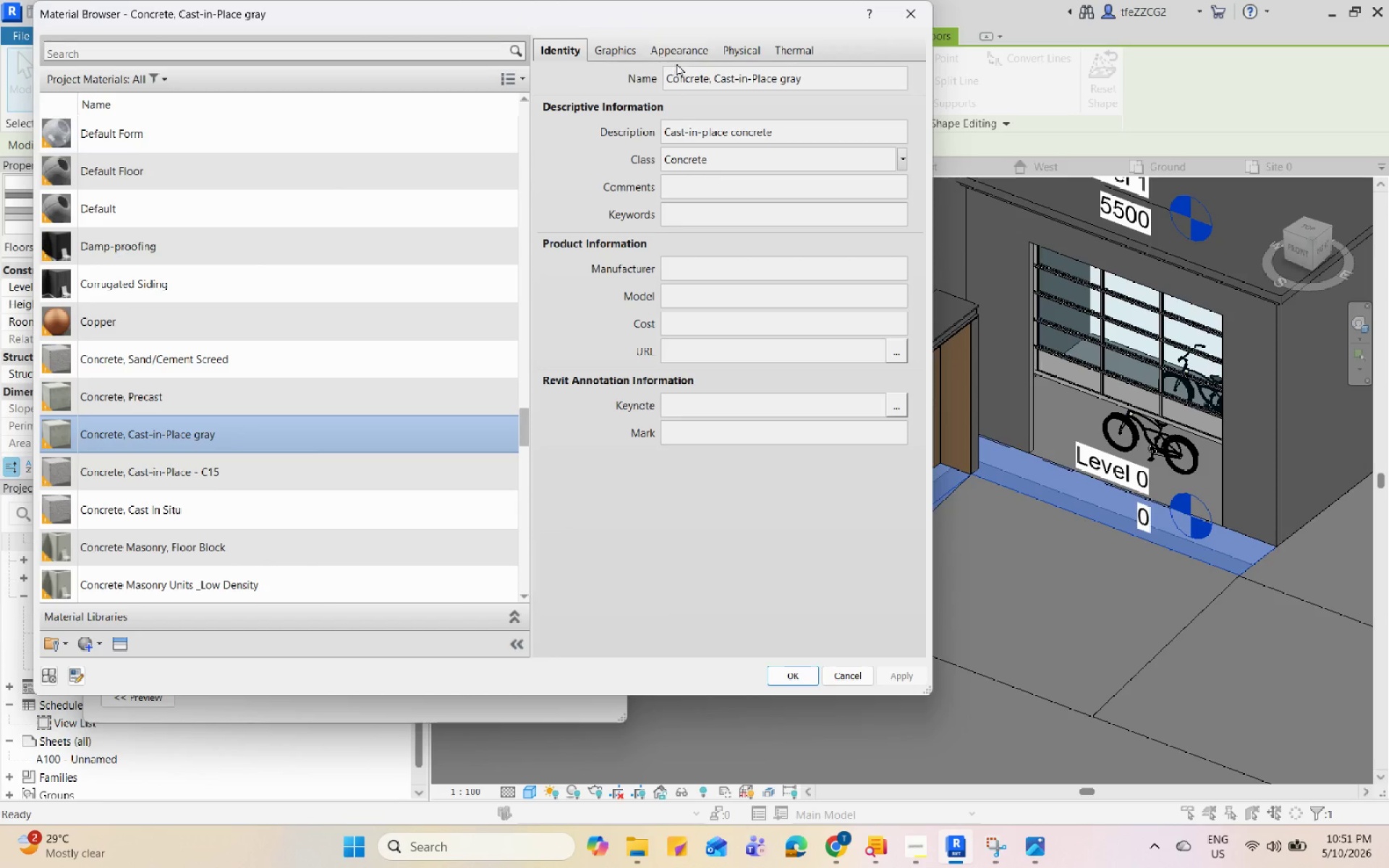 
left_click([678, 49])
 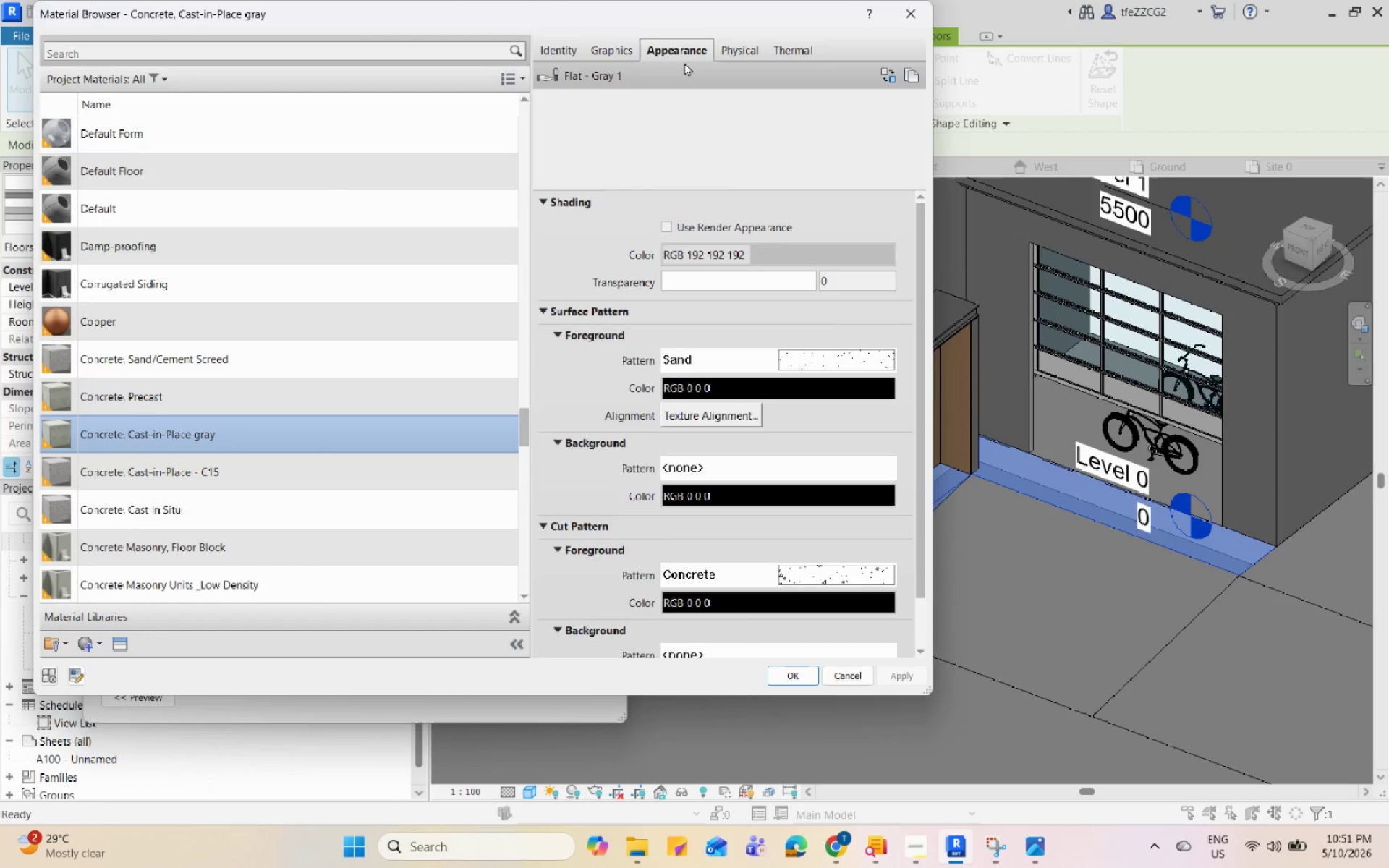 
mouse_move([778, 229])
 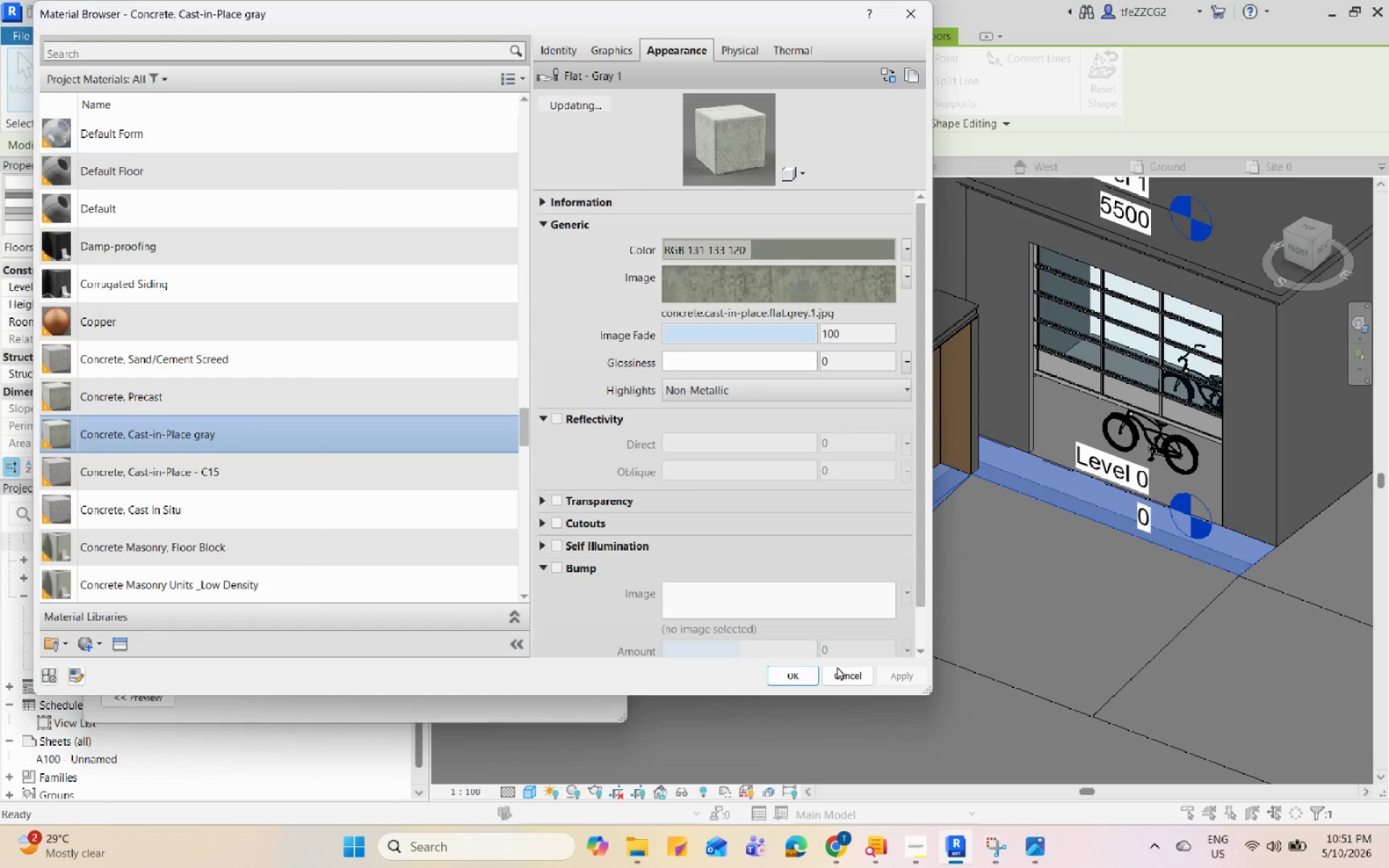 
left_click([796, 677])
 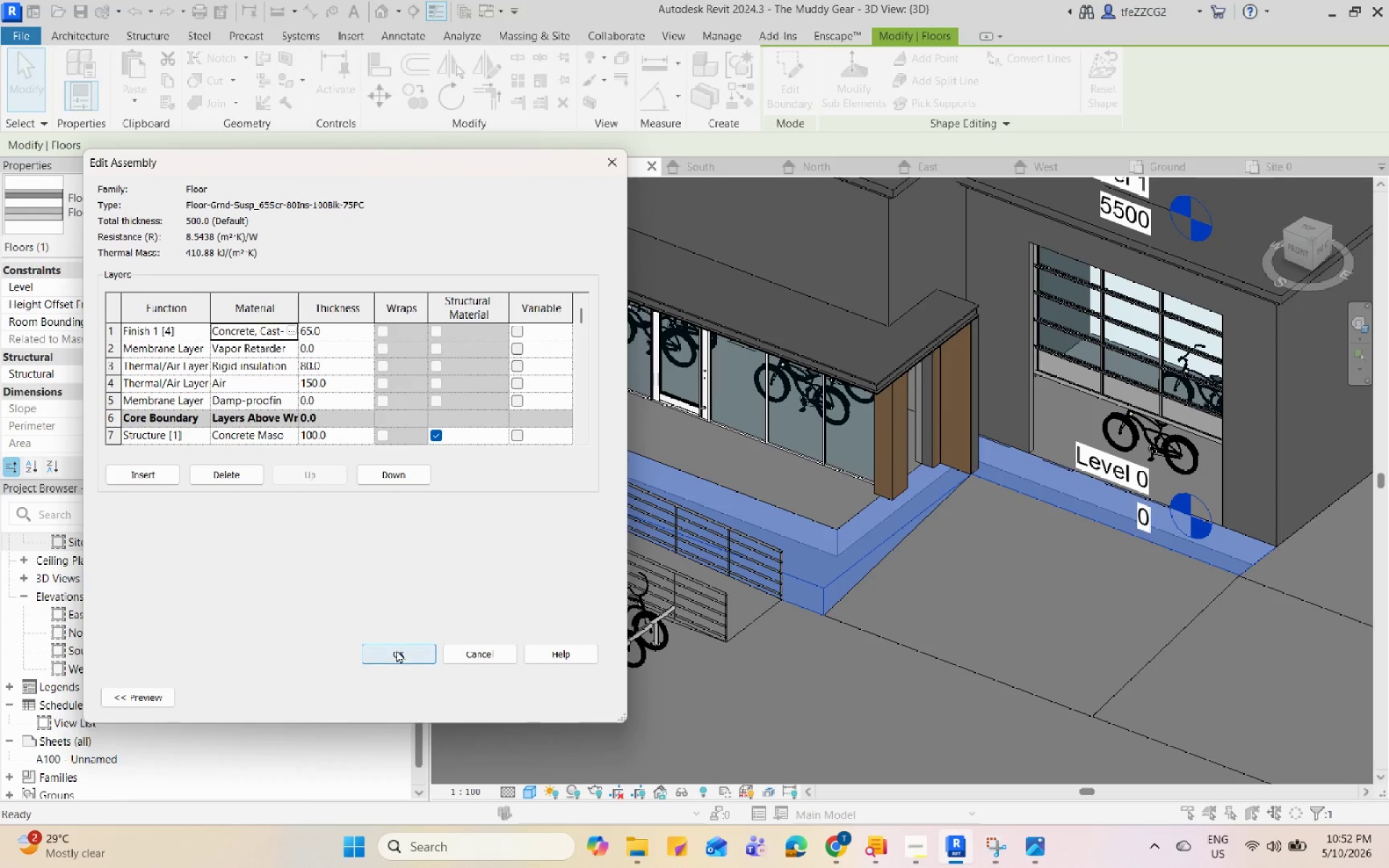 
left_click([418, 659])
 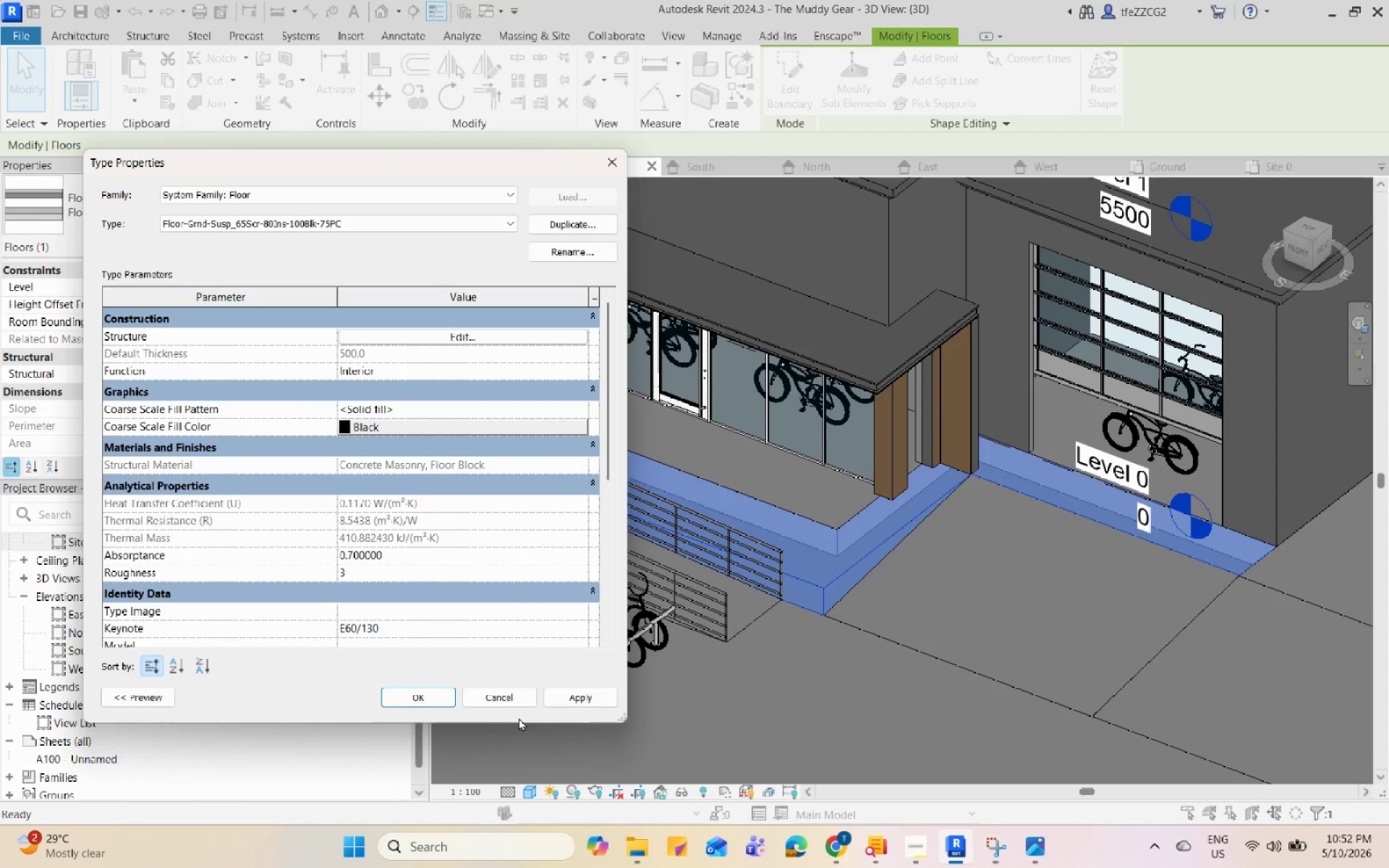 
left_click([592, 702])
 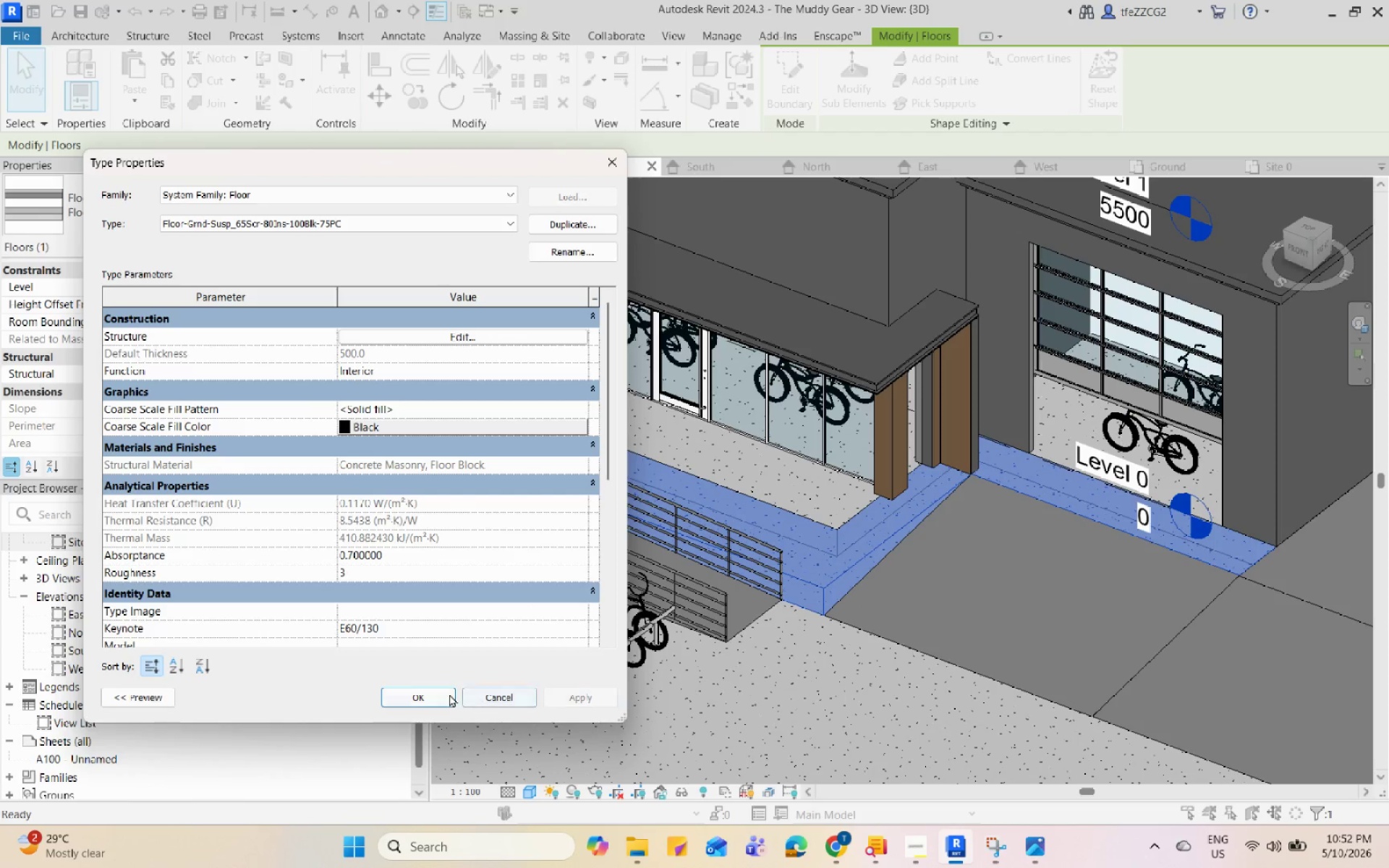 
left_click([449, 694])
 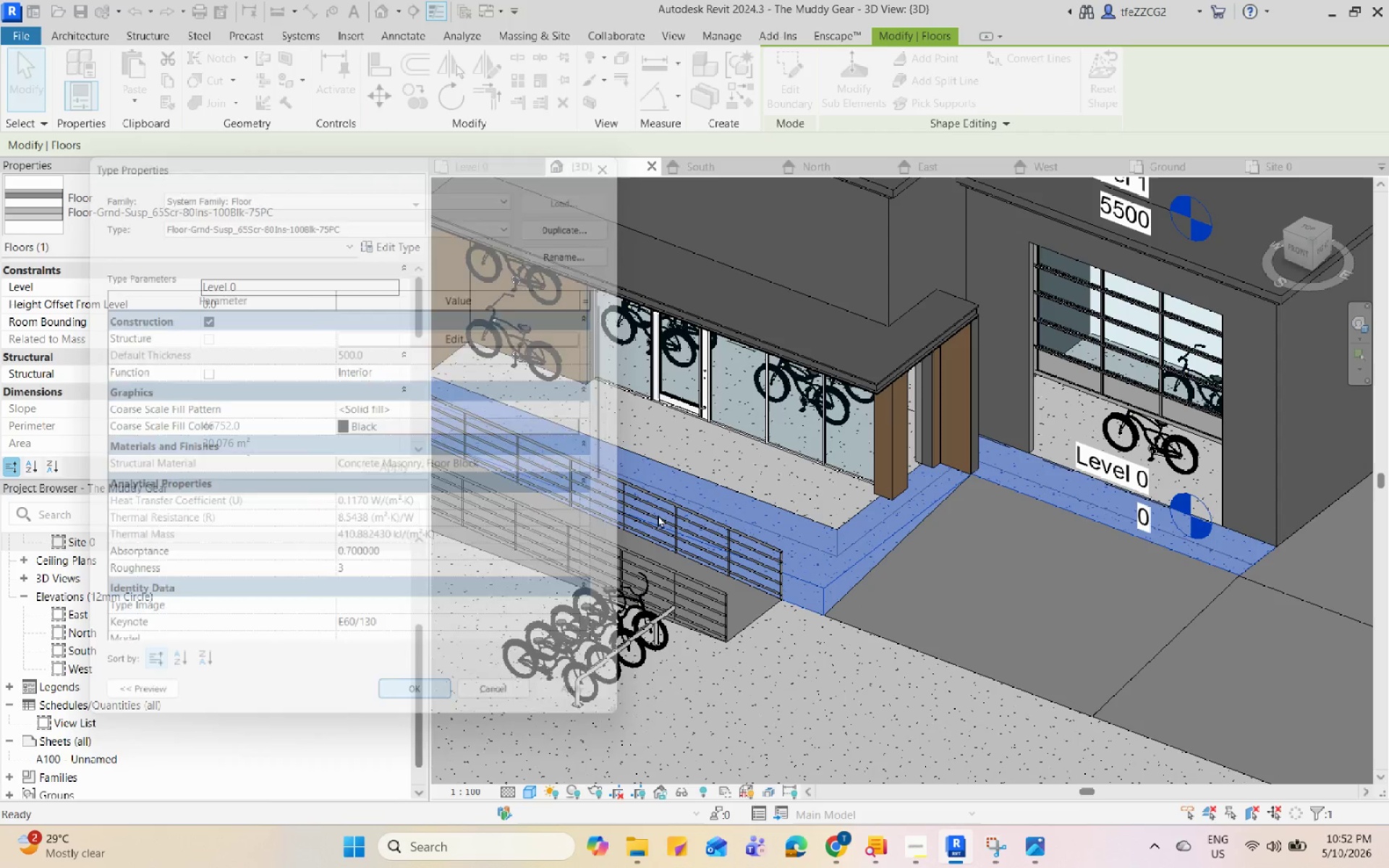 
scroll: coordinate [748, 464], scroll_direction: down, amount: 5.0
 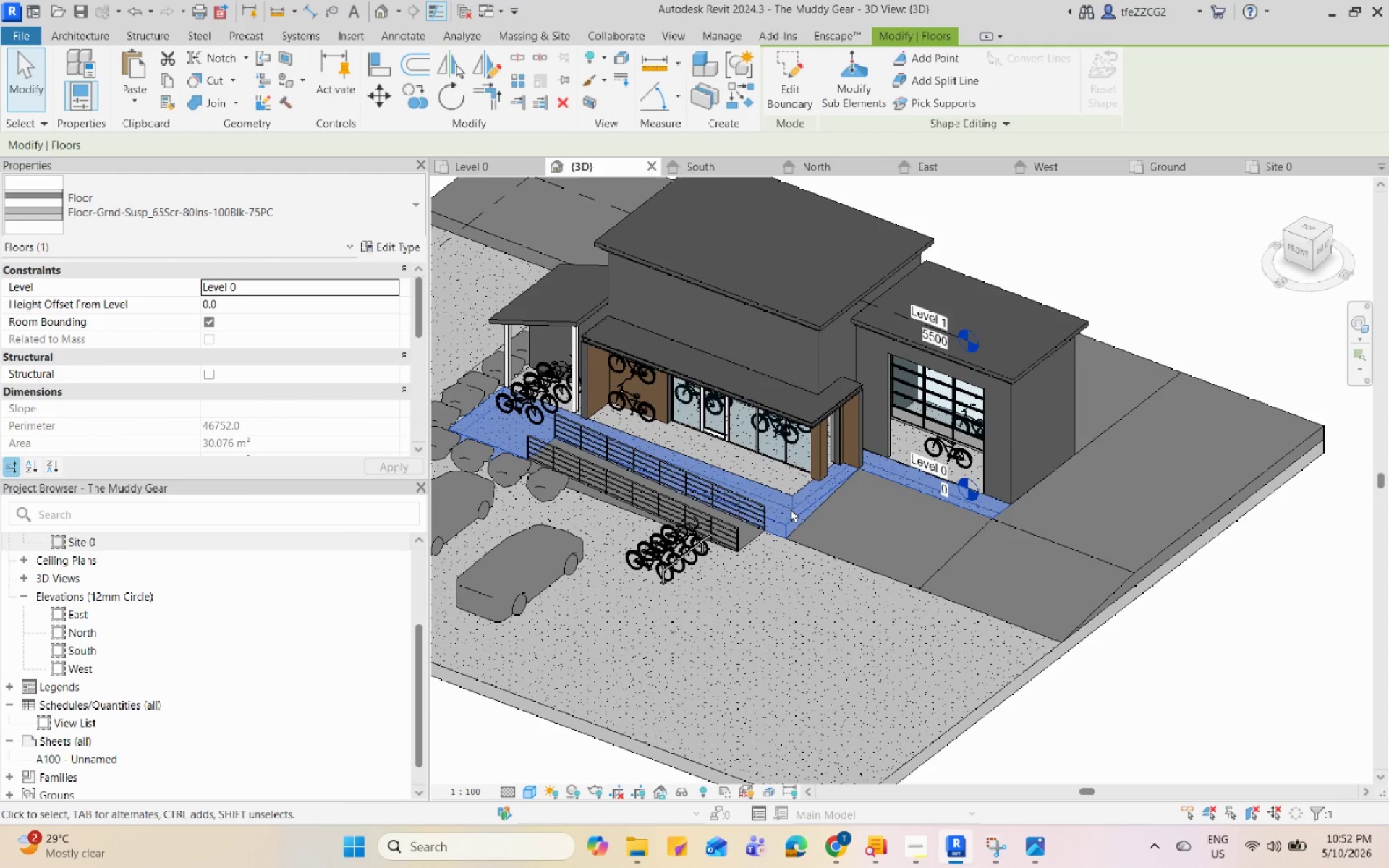 
key(Escape)
 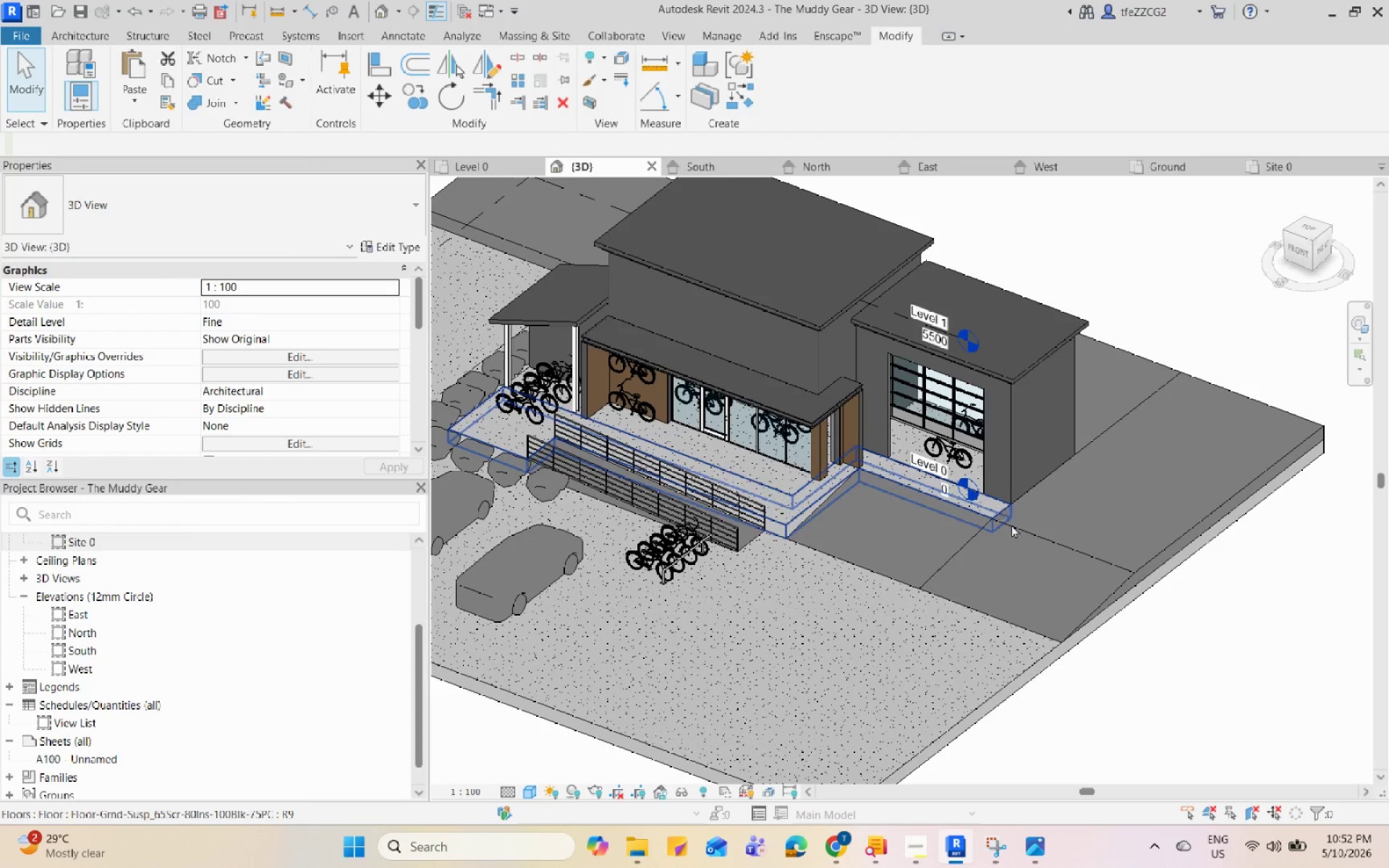 
left_click([1027, 529])
 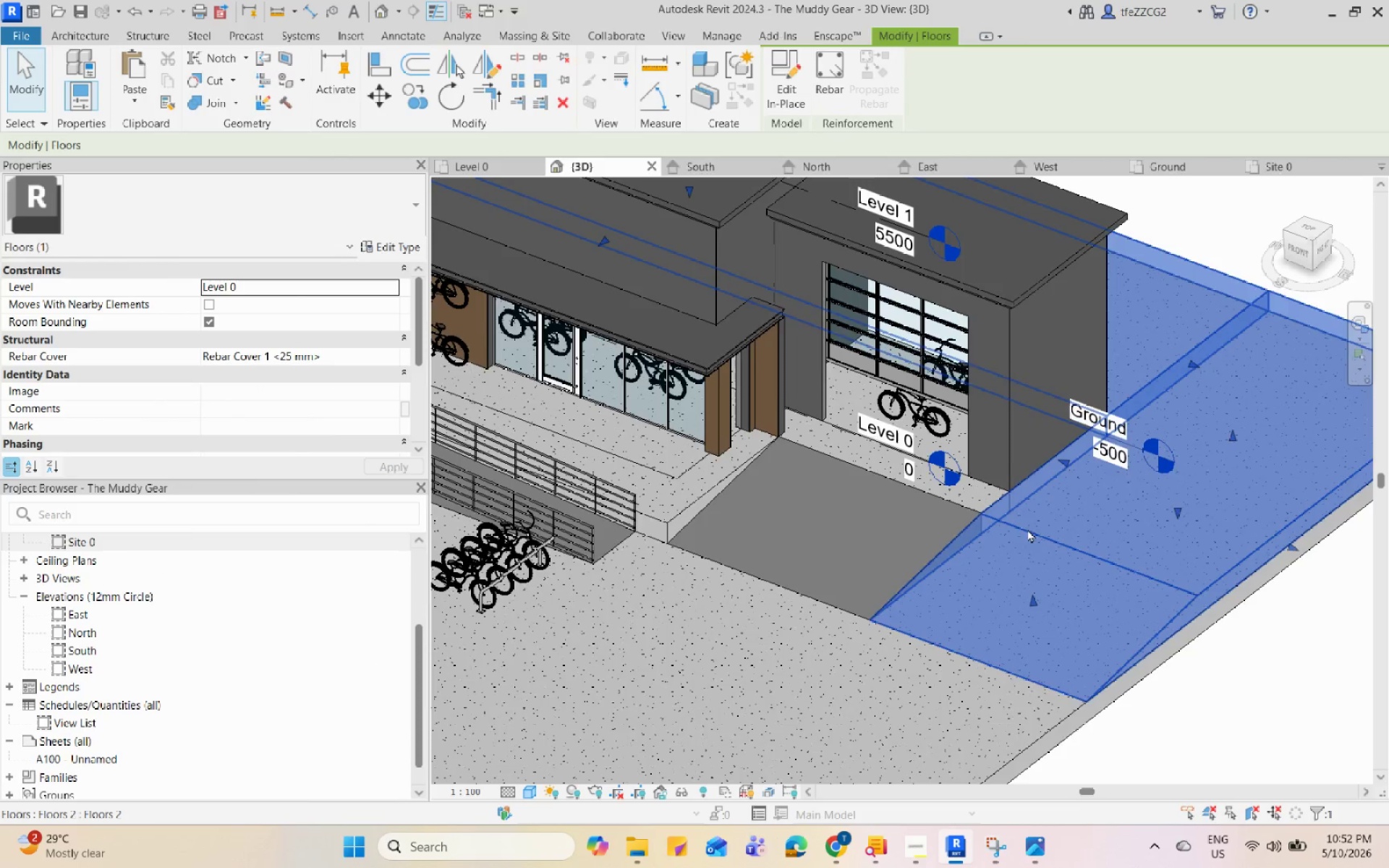 
scroll: coordinate [1014, 529], scroll_direction: up, amount: 3.0
 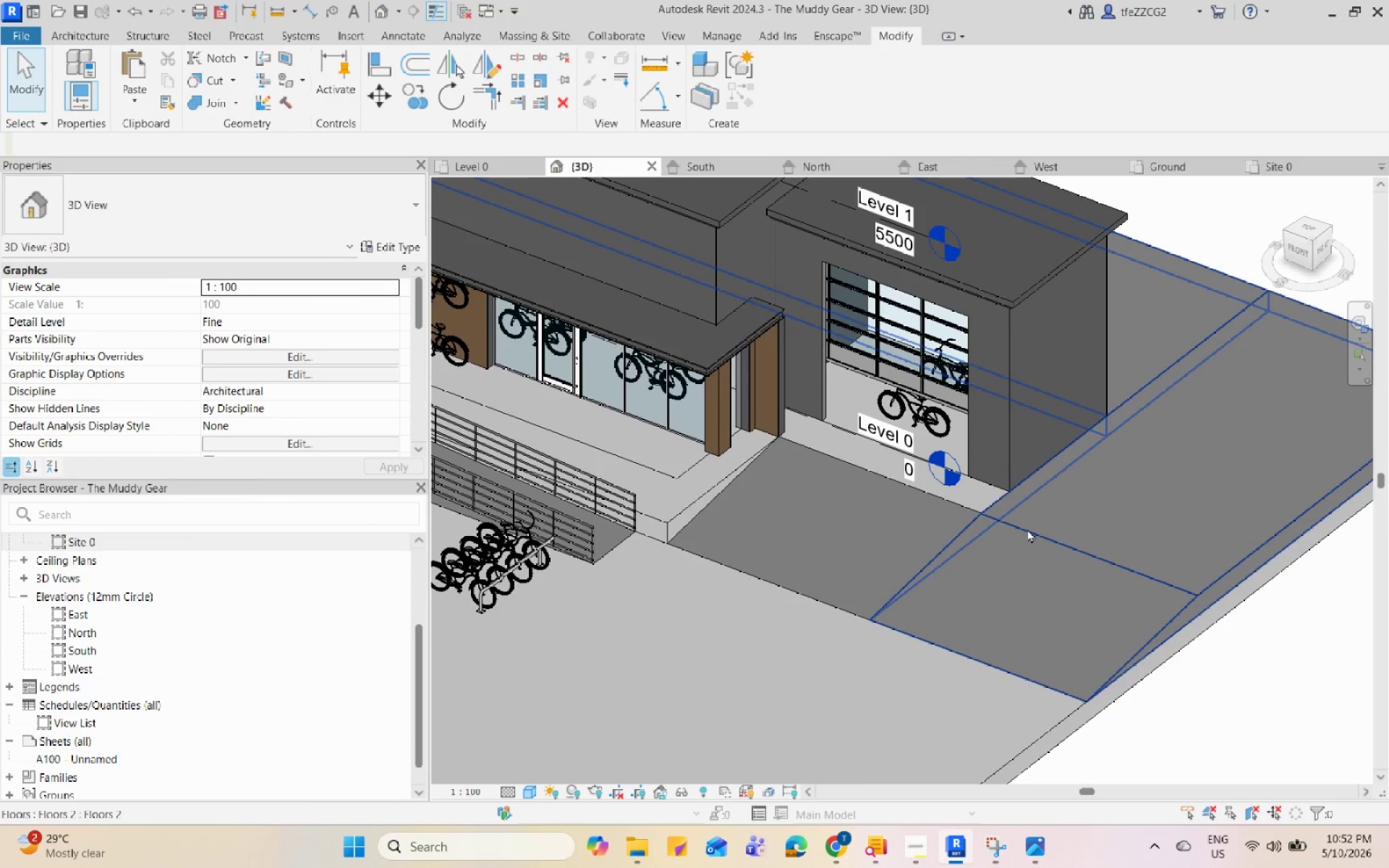 
scroll: coordinate [1027, 529], scroll_direction: down, amount: 6.0
 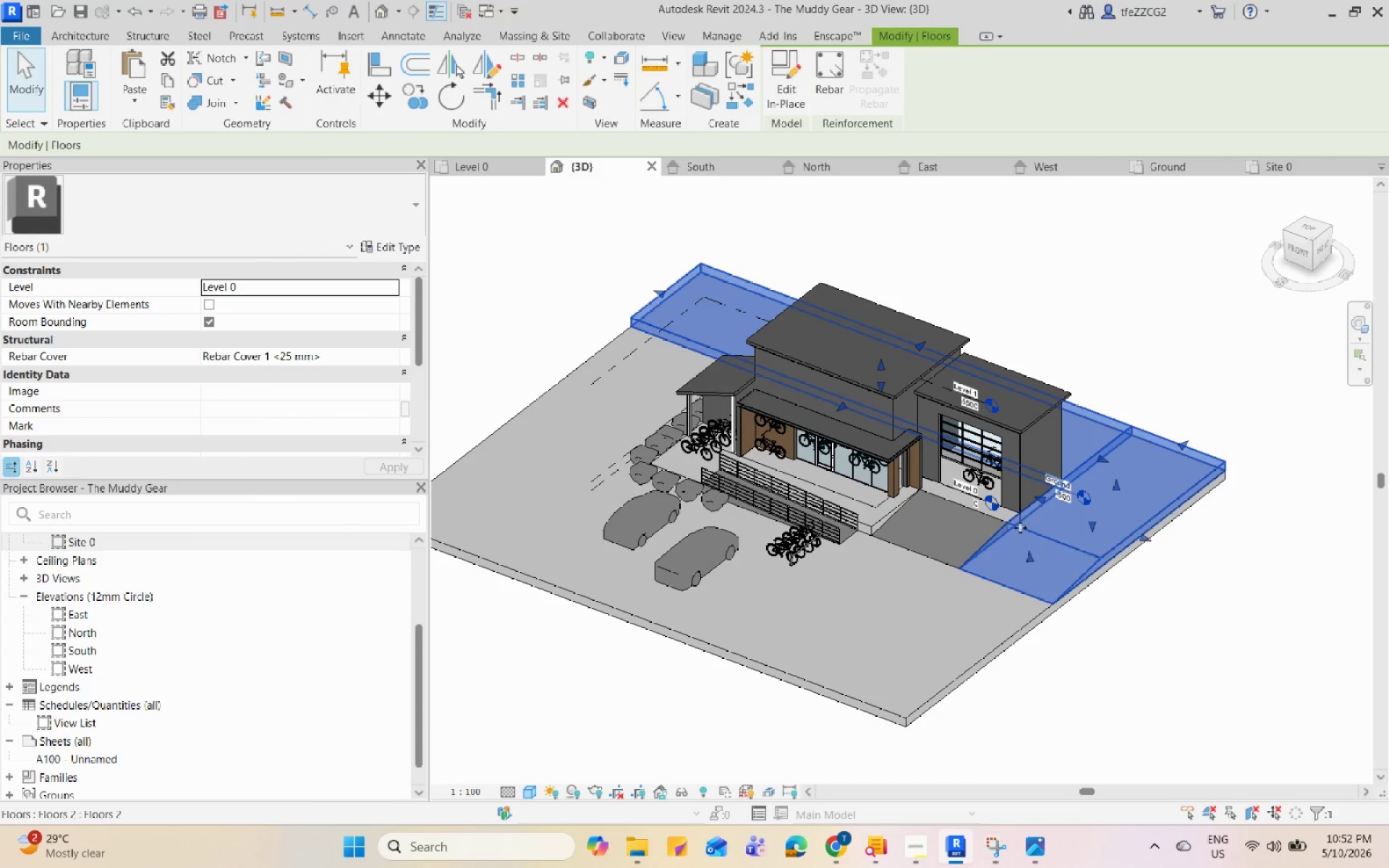 
key(Escape)
 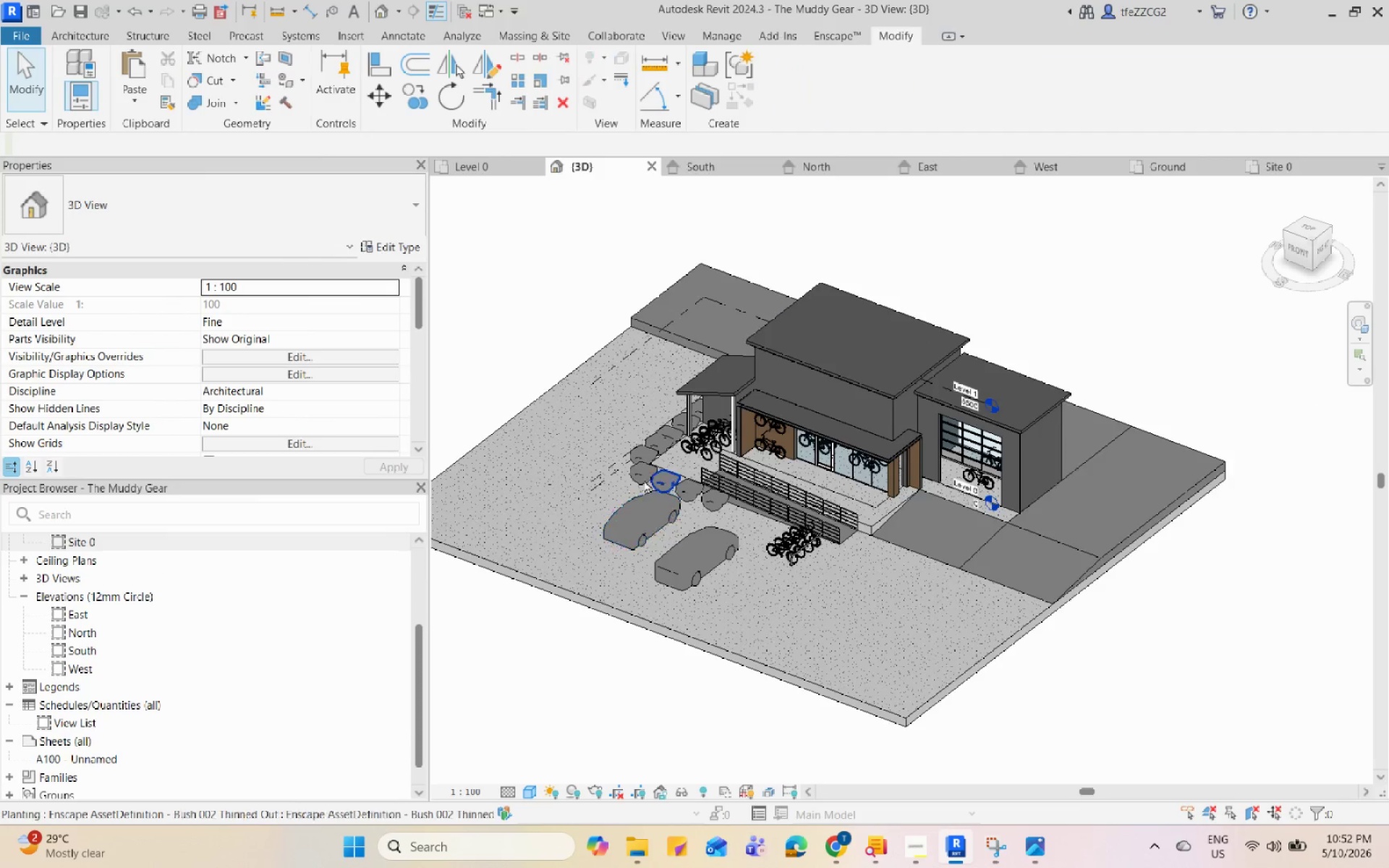 
scroll: coordinate [665, 452], scroll_direction: up, amount: 8.0
 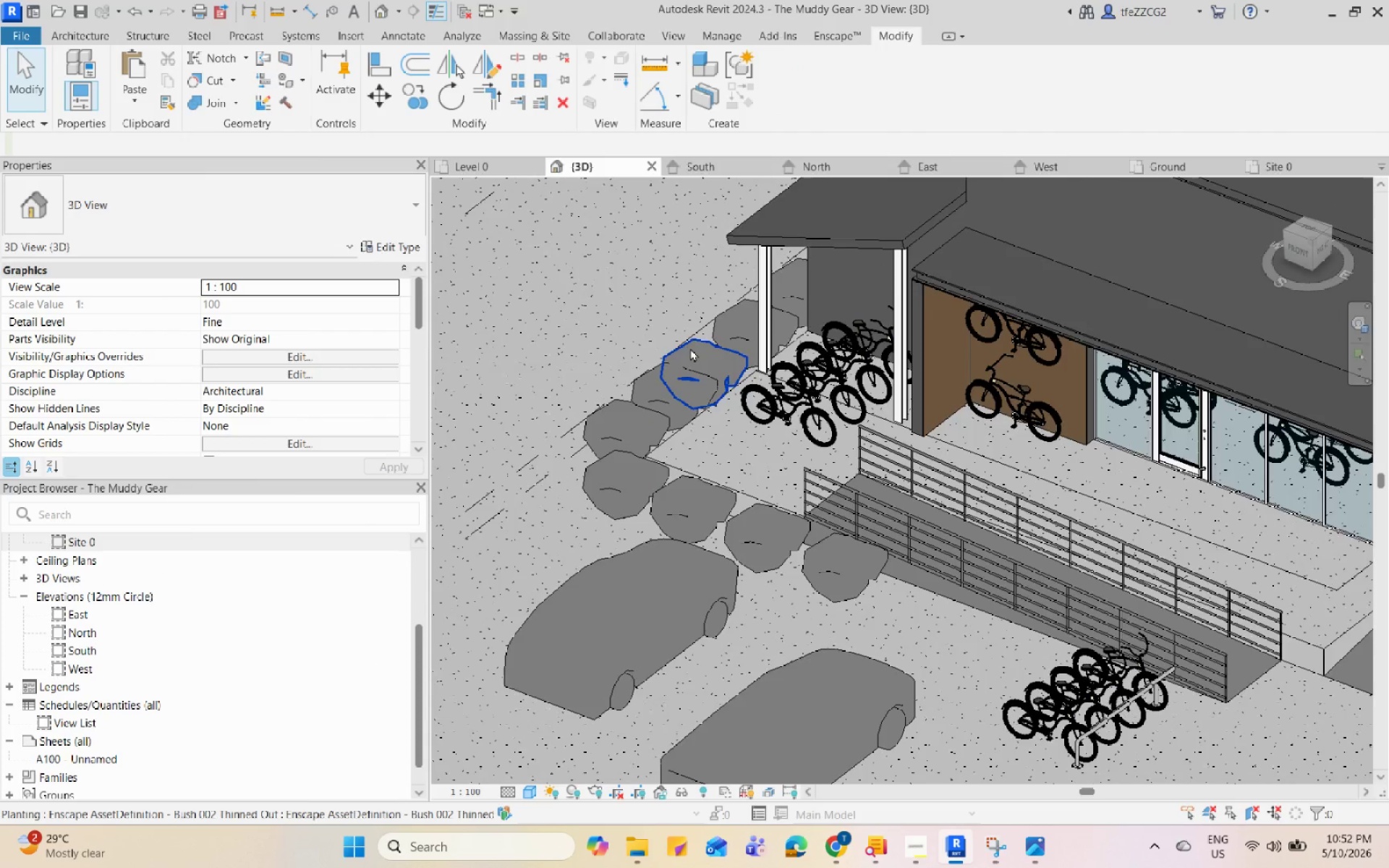 
scroll: coordinate [690, 348], scroll_direction: down, amount: 6.0
 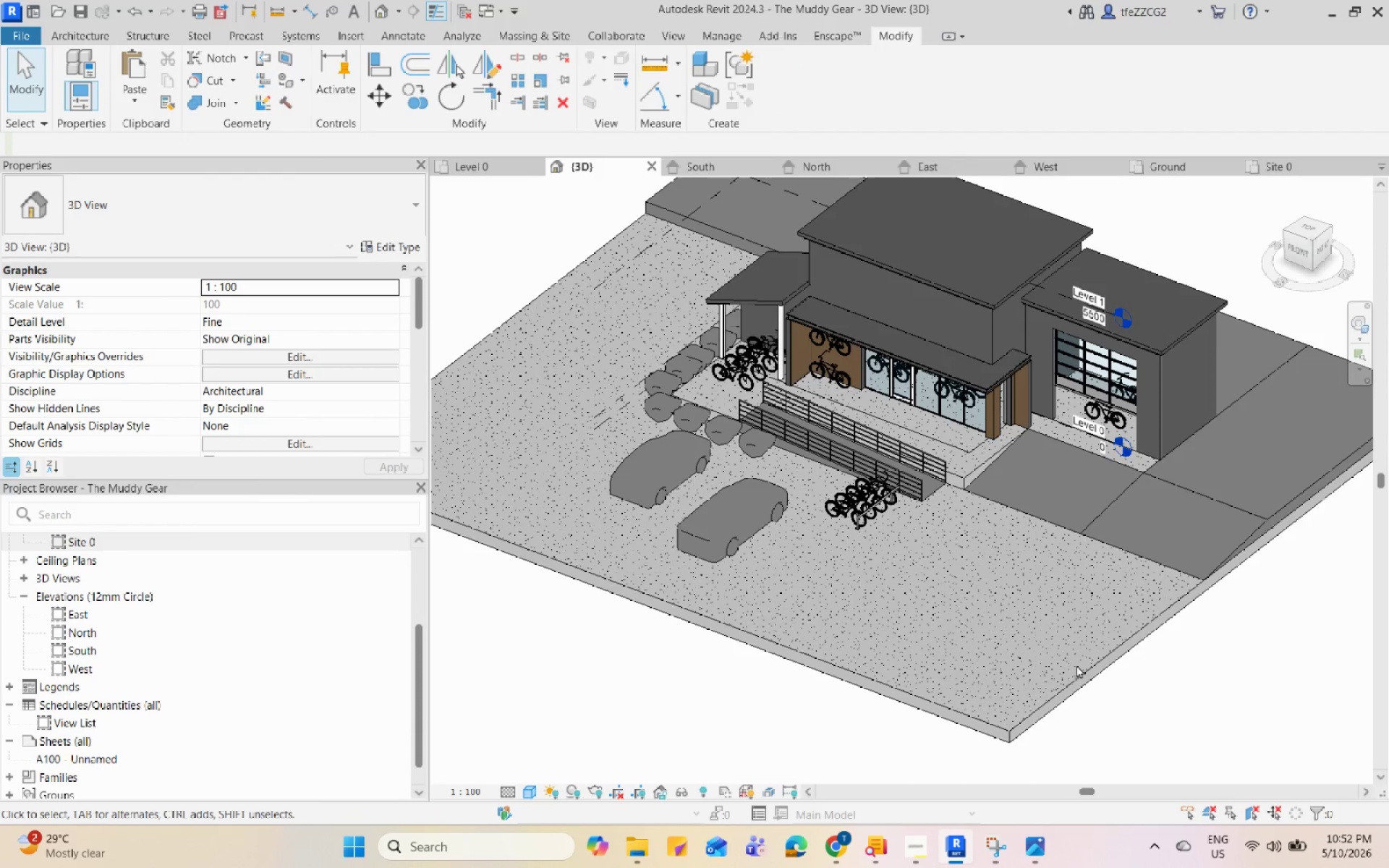 
left_click([1089, 668])
 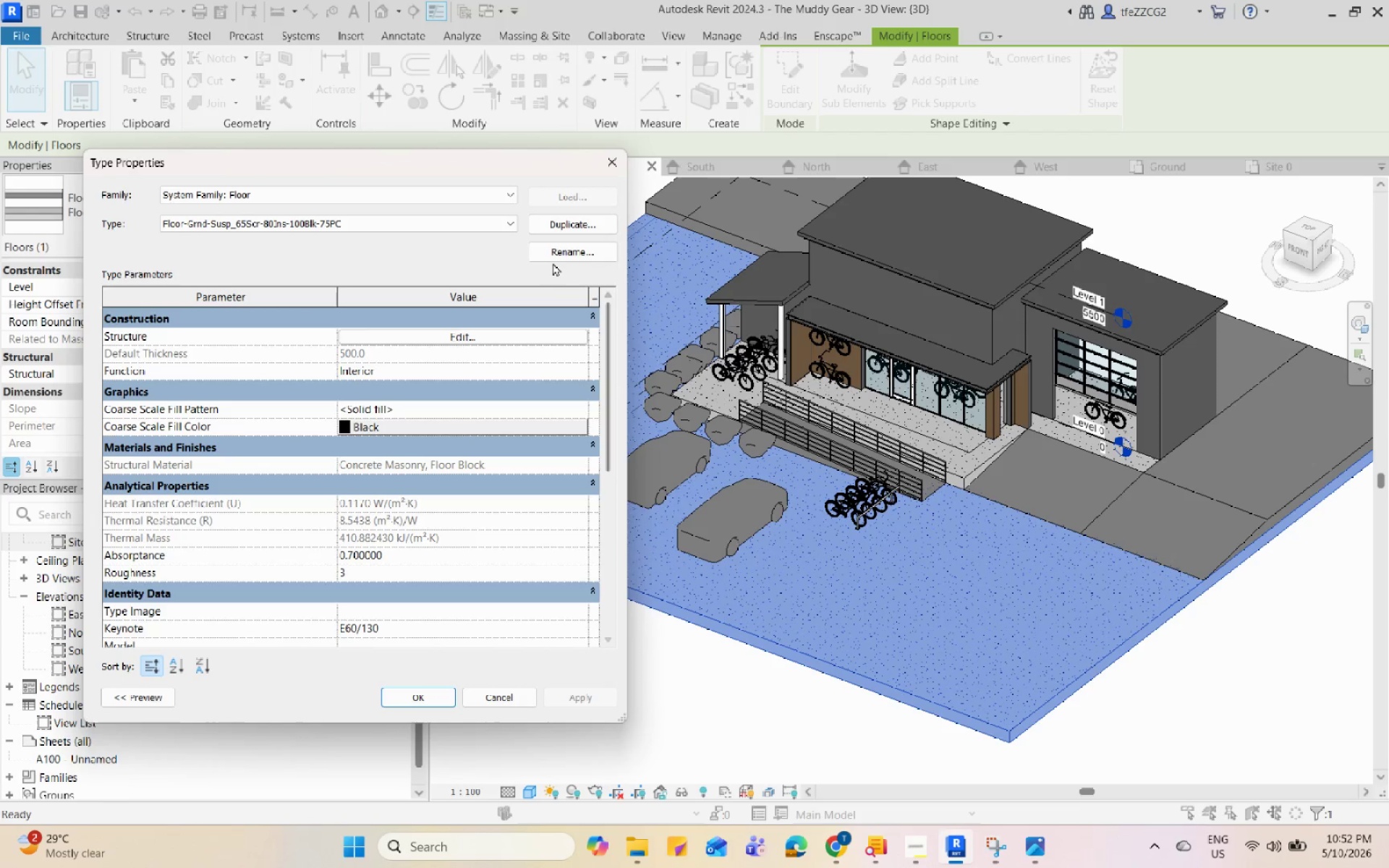 
left_click([571, 224])
 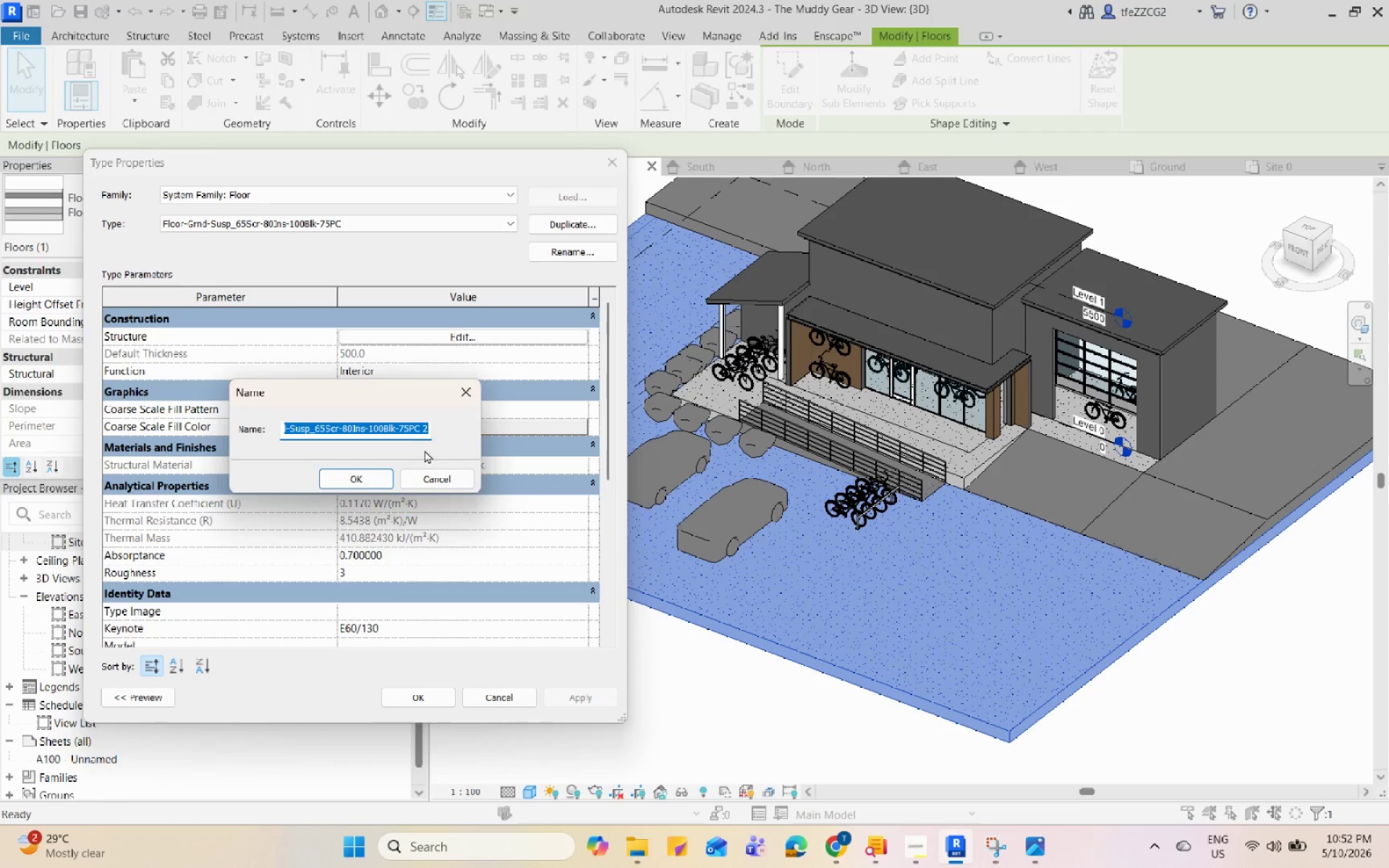 
left_click([354, 475])
 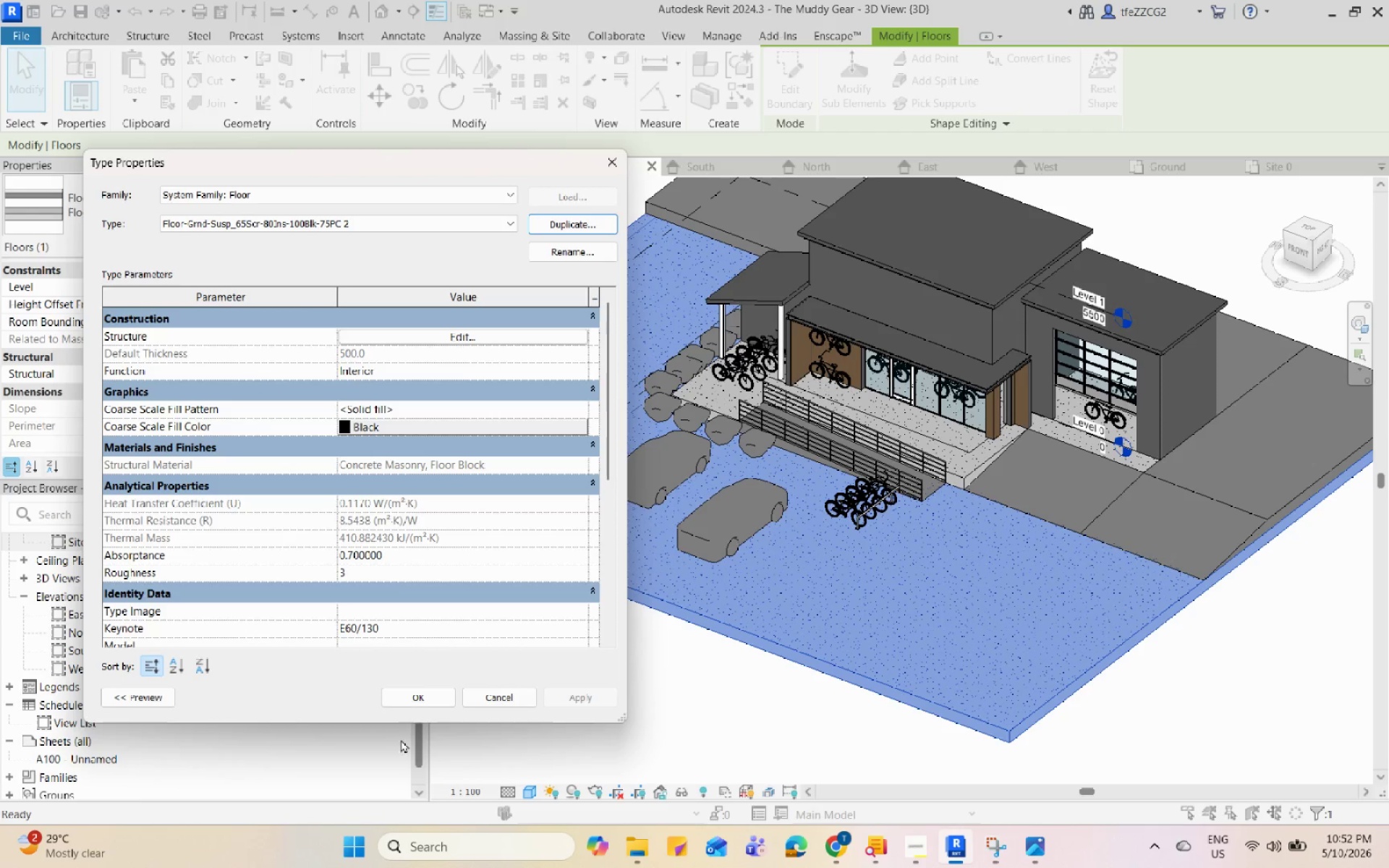 
left_click([423, 705])
 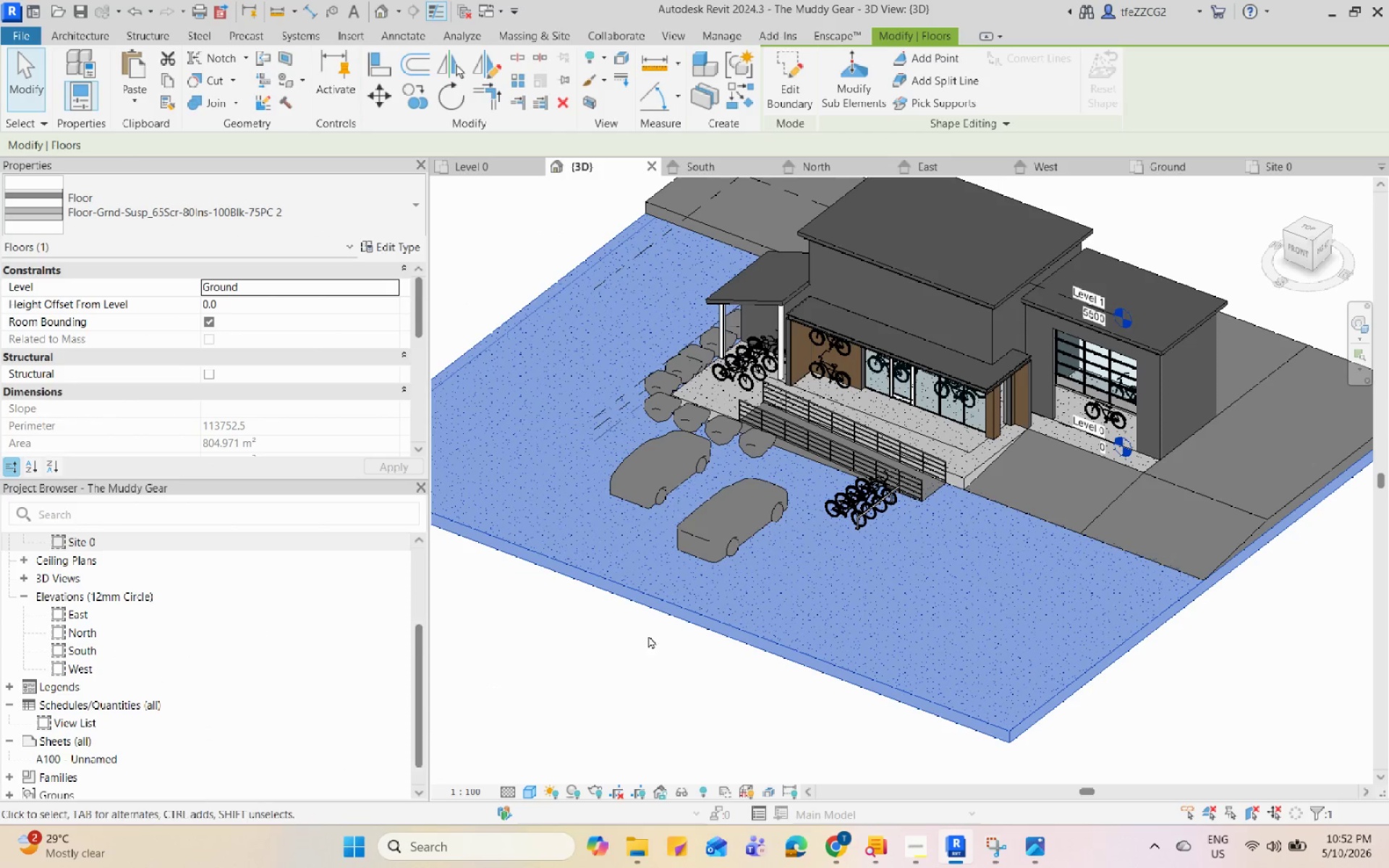 
key(Escape)
 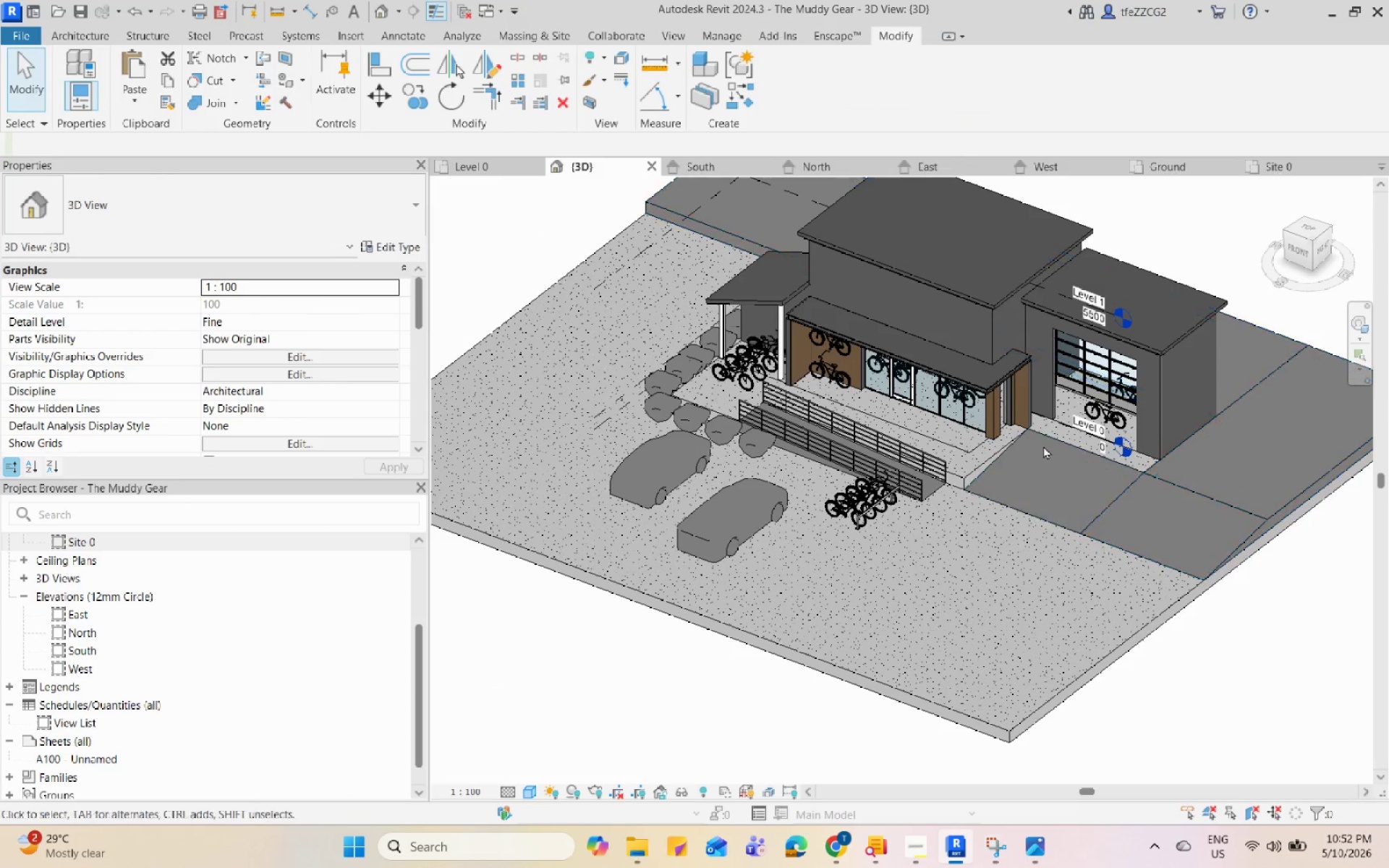 
scroll: coordinate [1028, 437], scroll_direction: up, amount: 8.0
 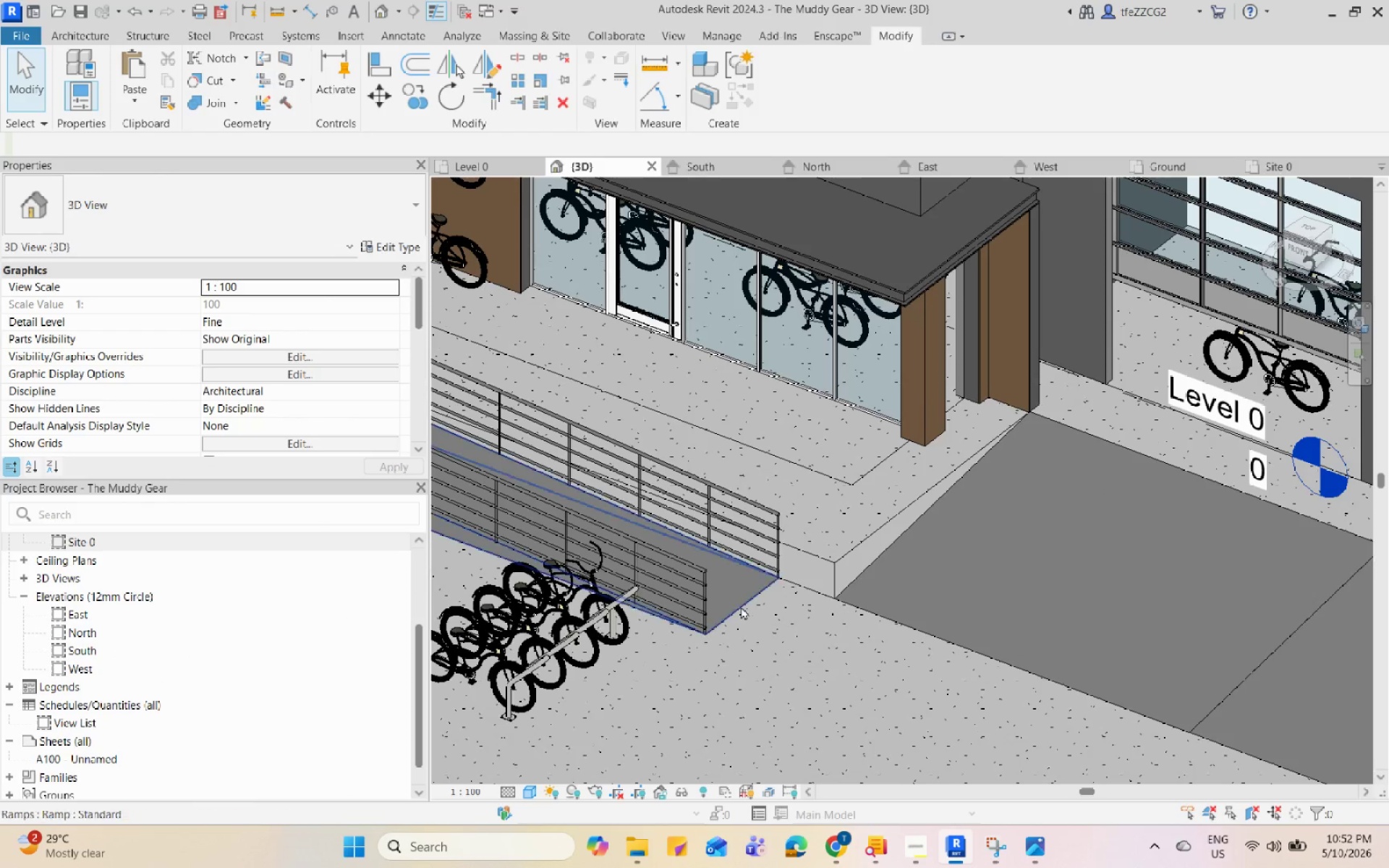 
left_click([742, 600])
 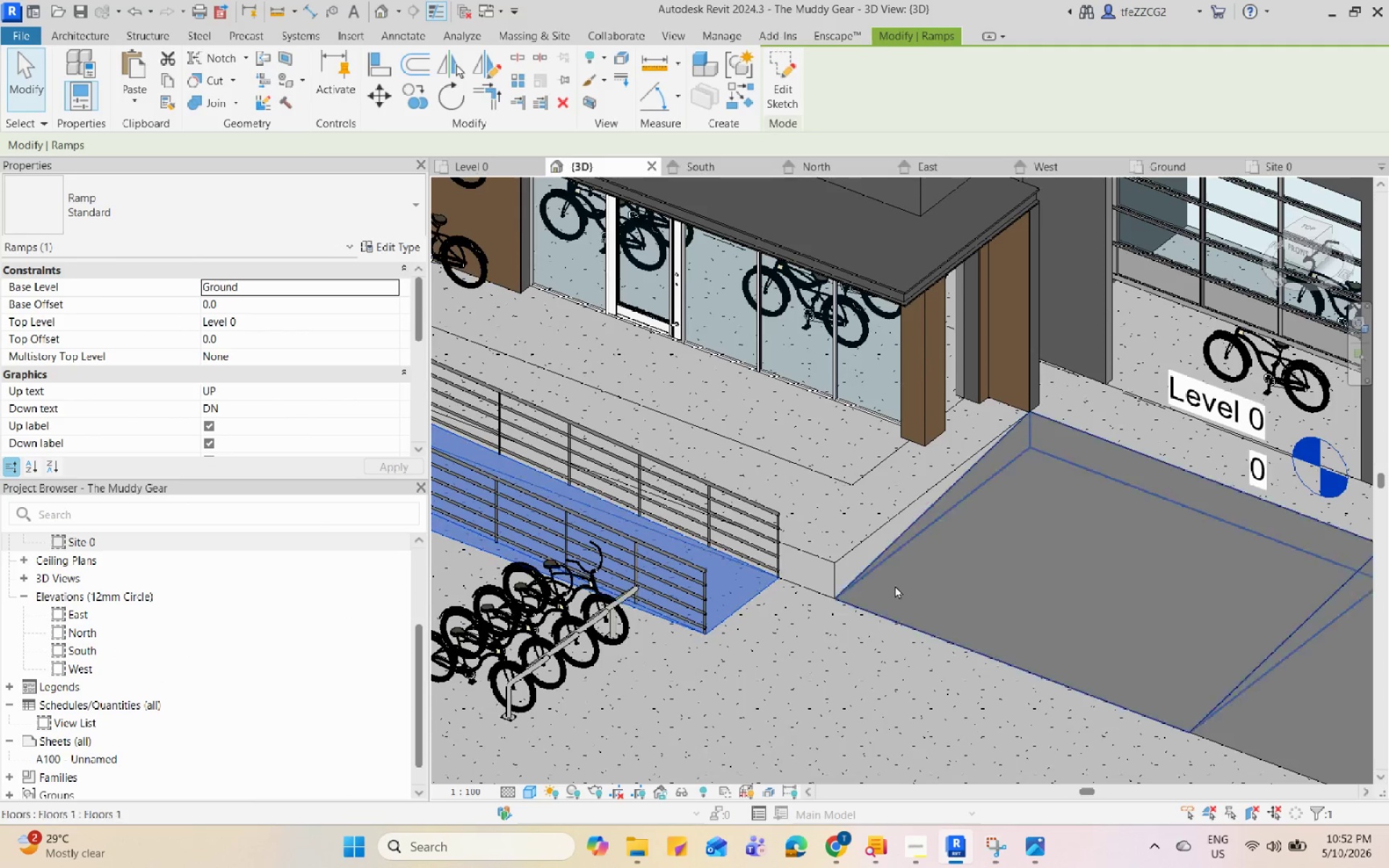 
scroll: coordinate [953, 595], scroll_direction: down, amount: 6.0
 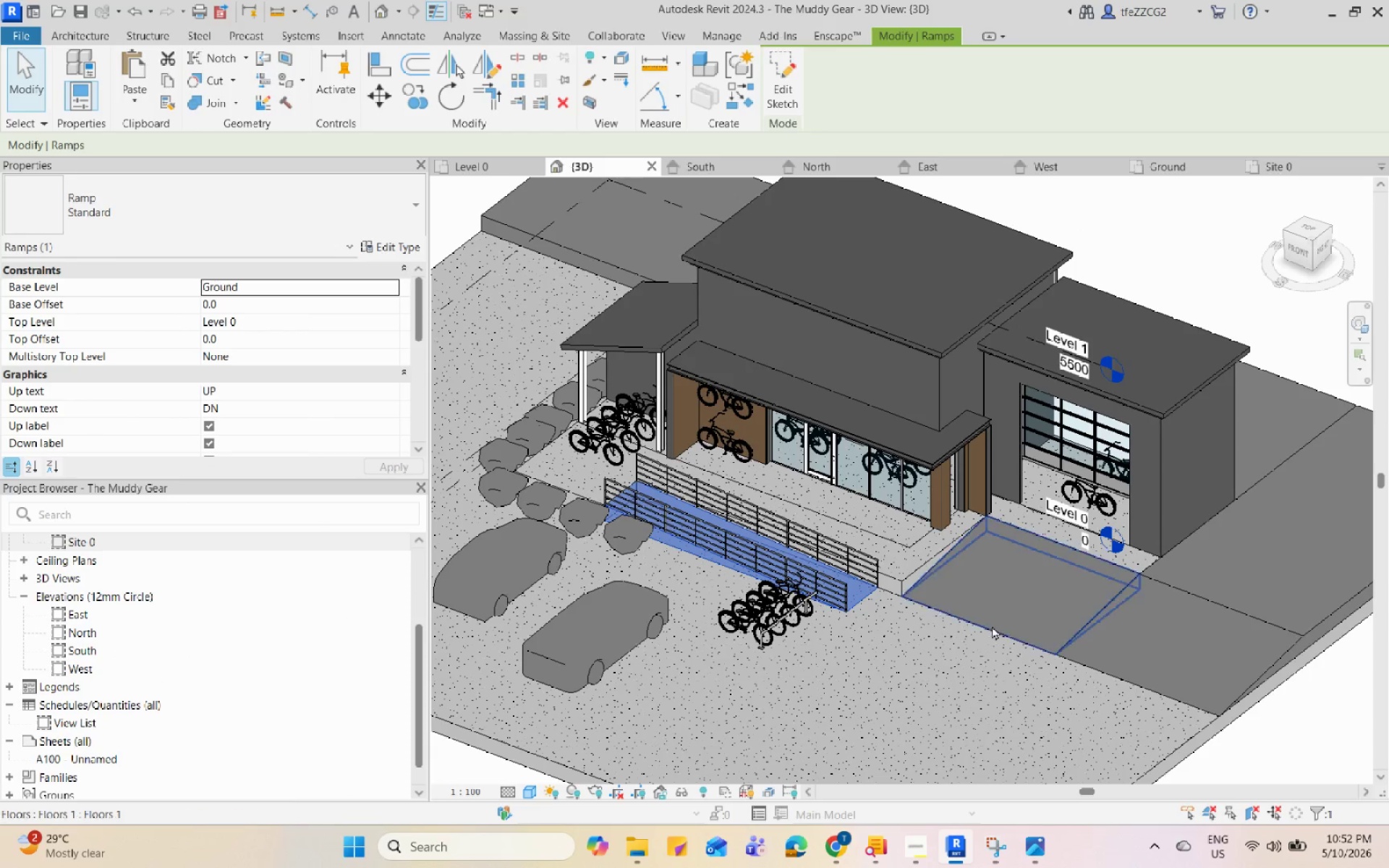 
hold_key(key=ControlLeft, duration=1.38)
left_click([992, 626])
 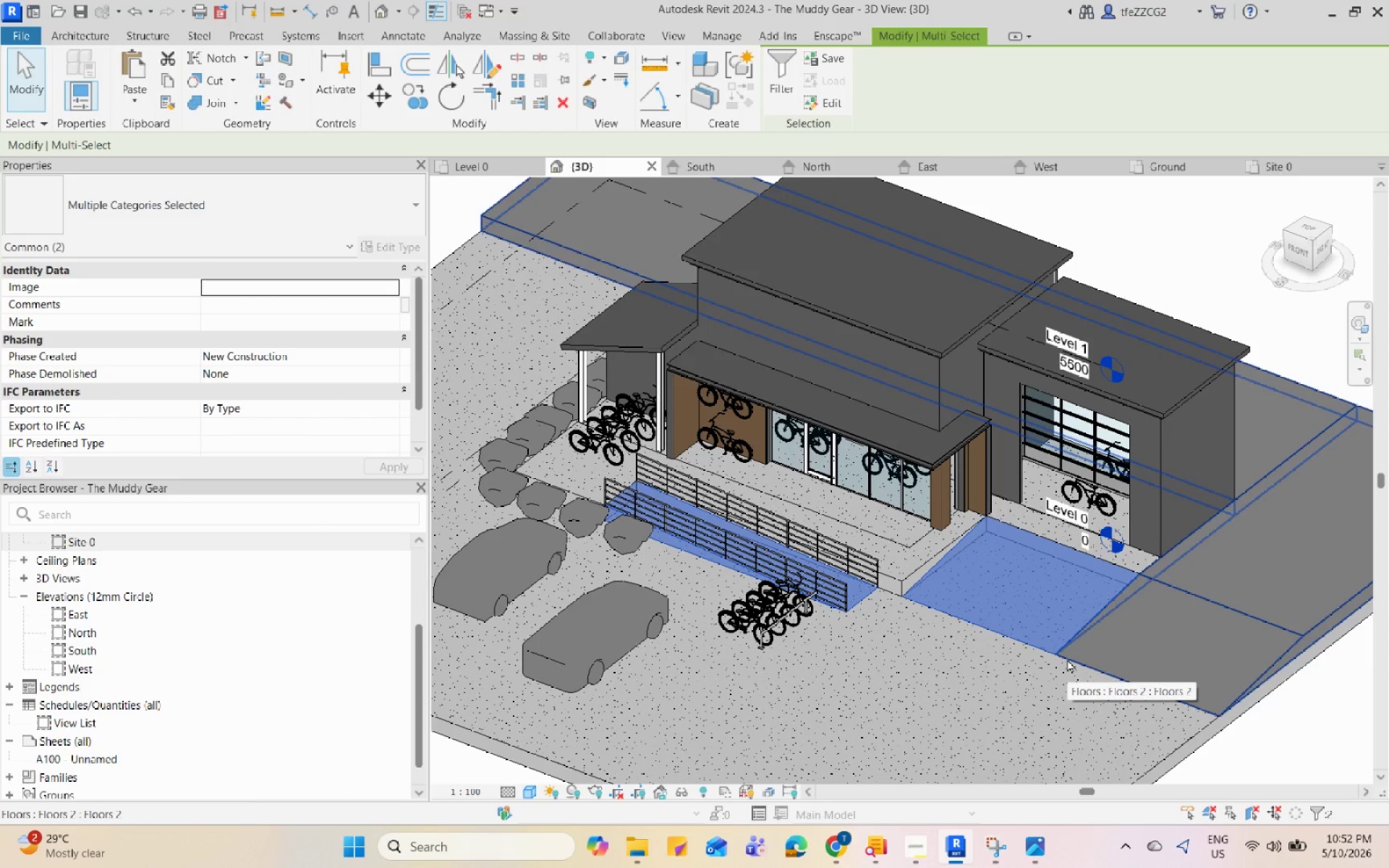 
key(Escape)
 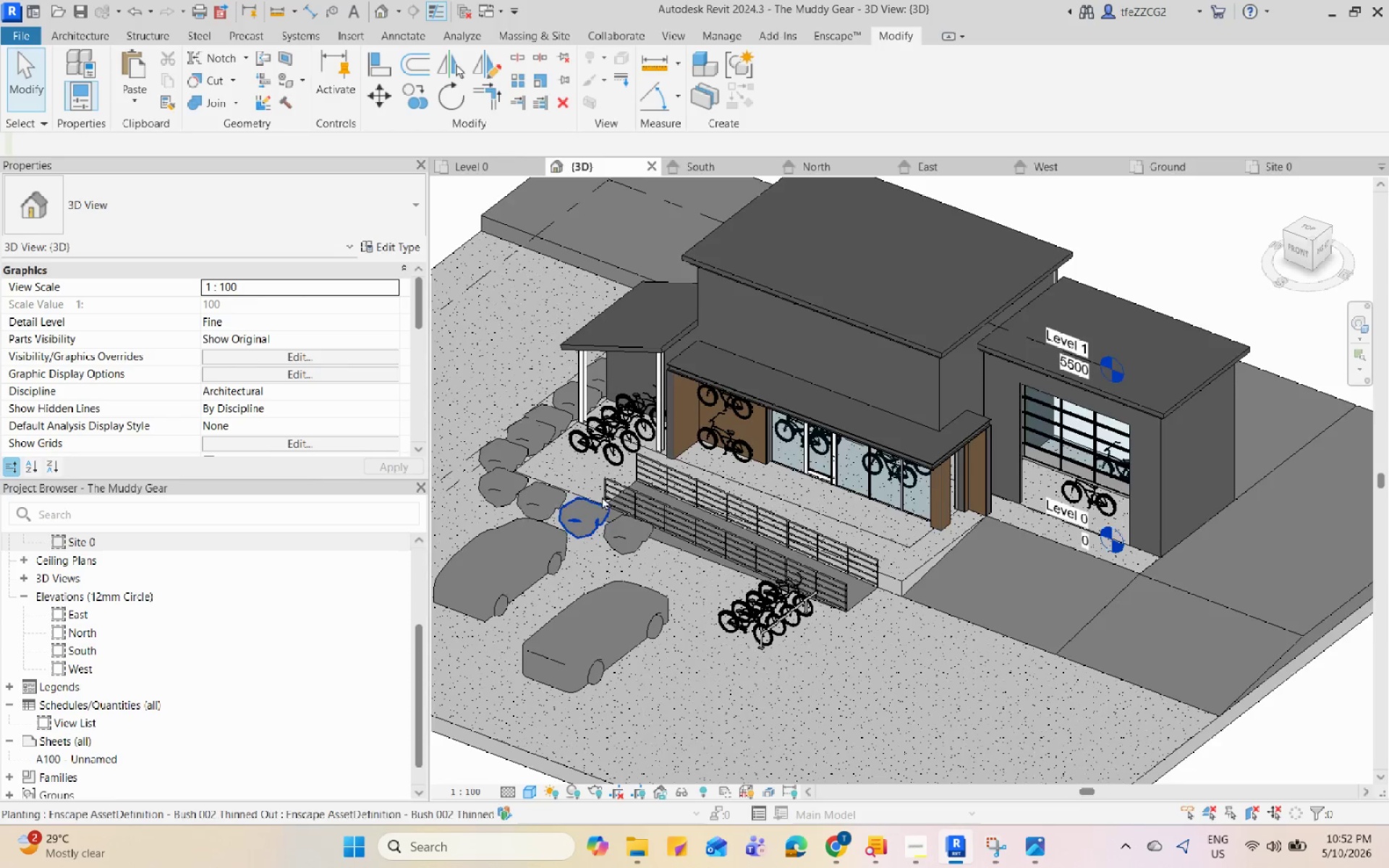 
scroll: coordinate [632, 503], scroll_direction: up, amount: 8.0
 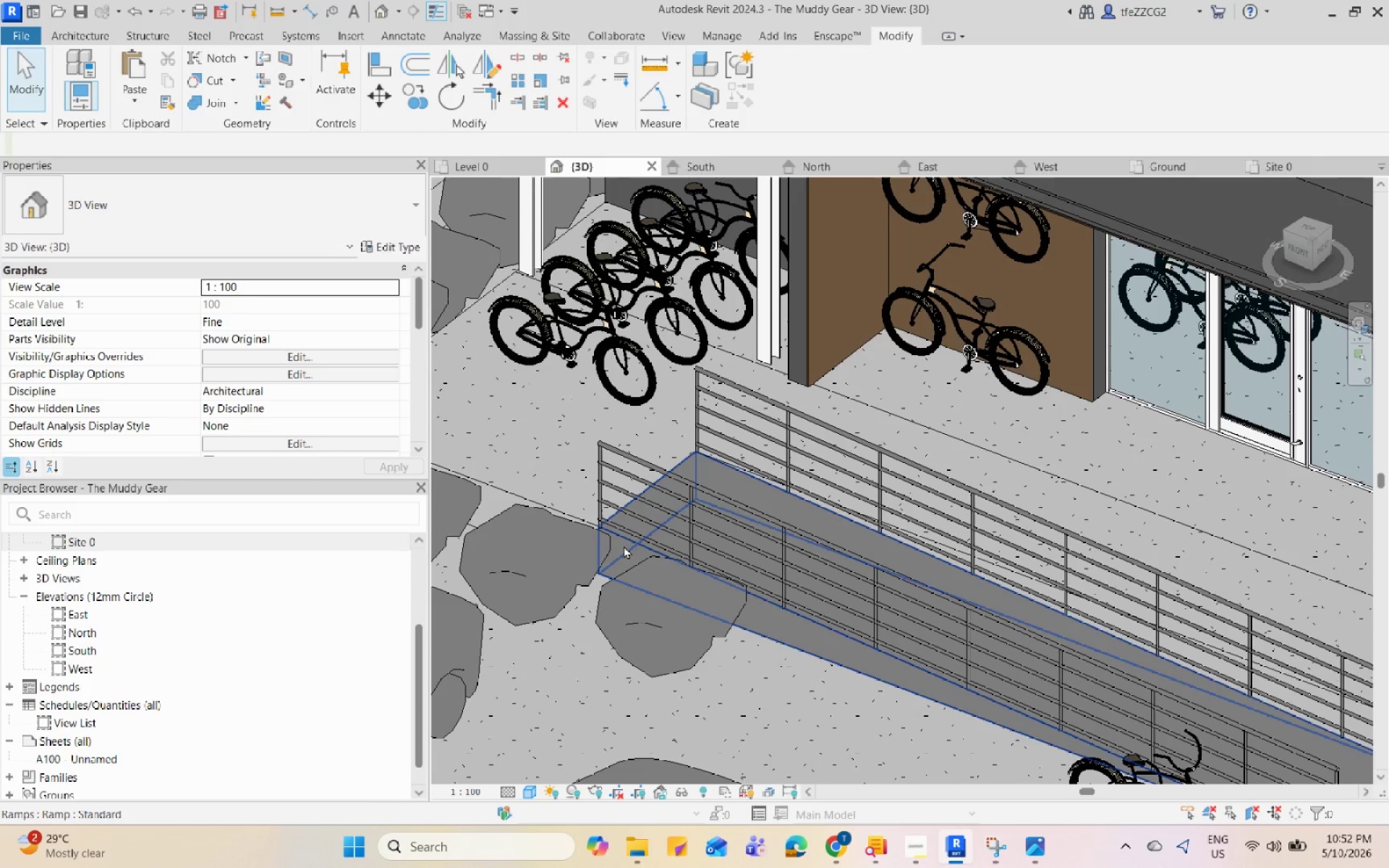 
left_click([624, 545])
 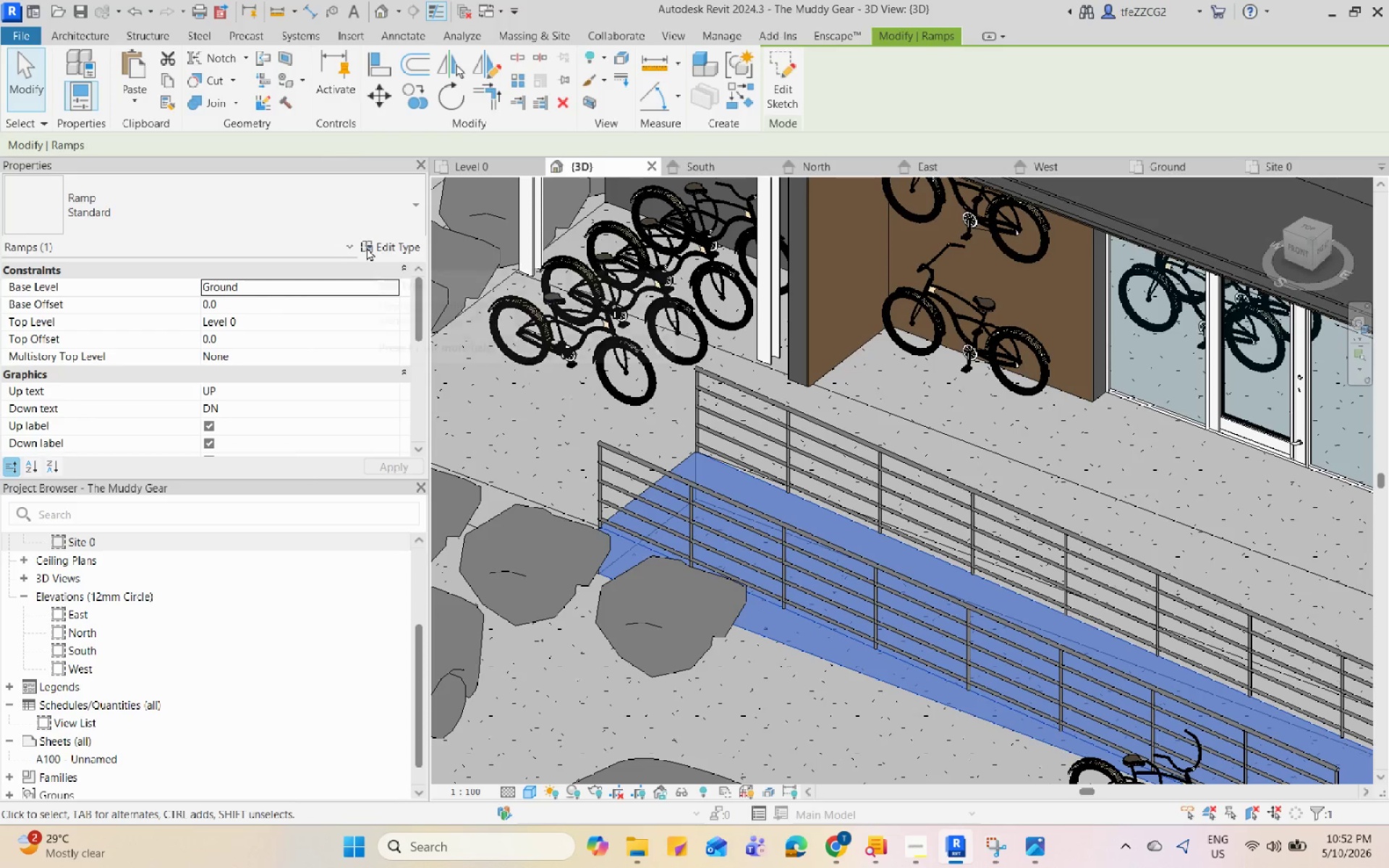 
left_click([368, 247])
 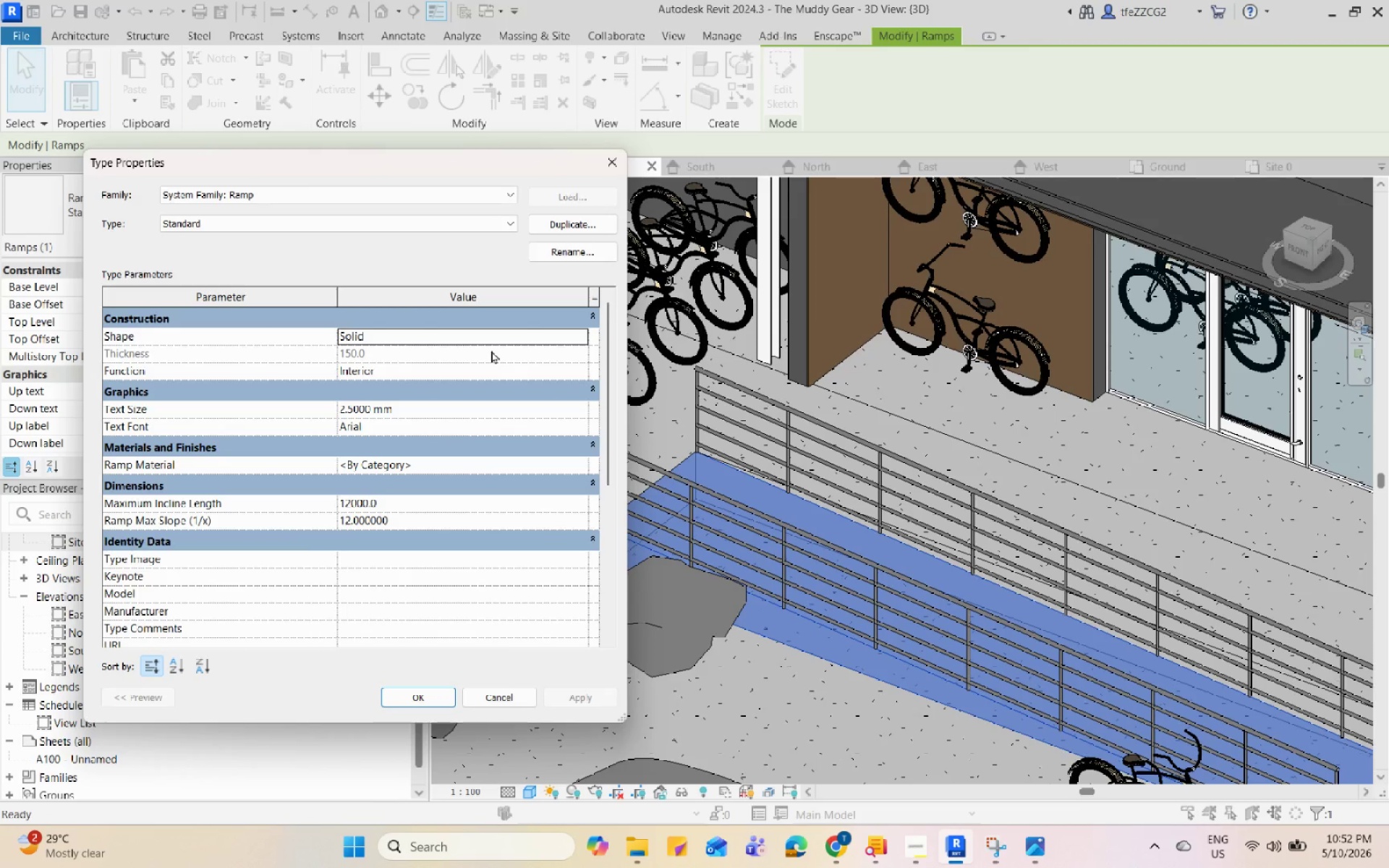 
scroll: coordinate [491, 350], scroll_direction: down, amount: 1.0
 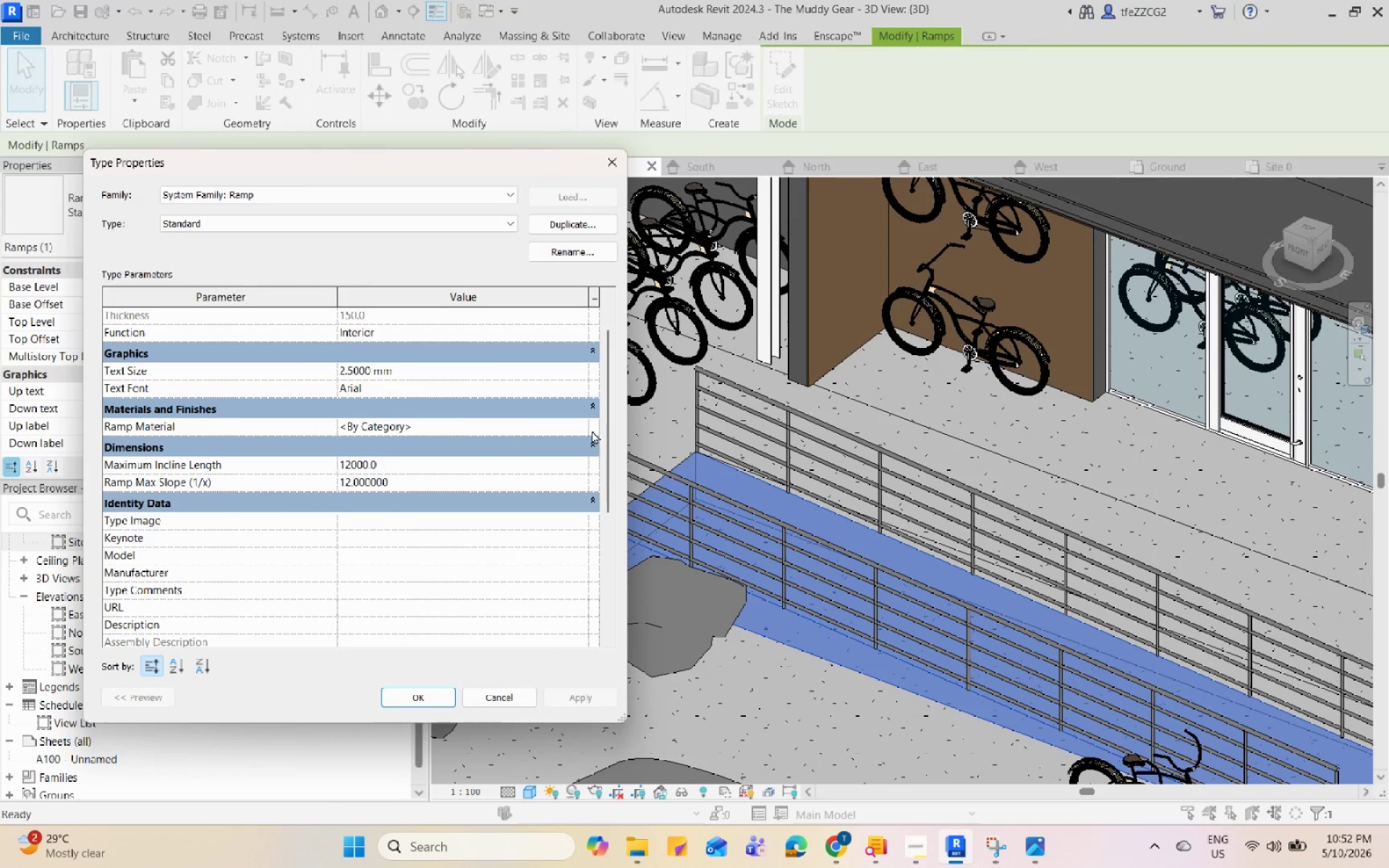 
left_click([583, 422])
 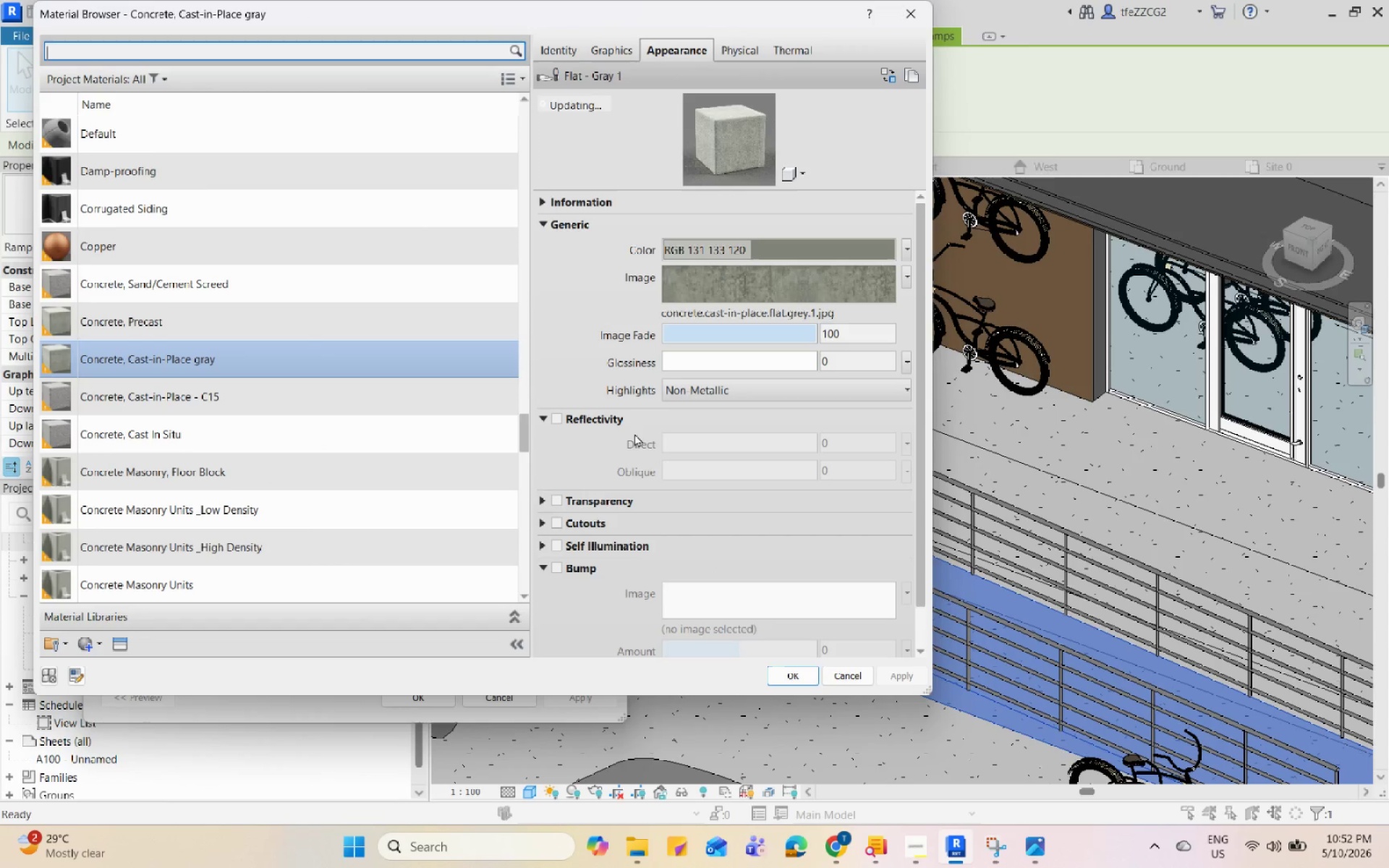 
left_click([793, 671])
 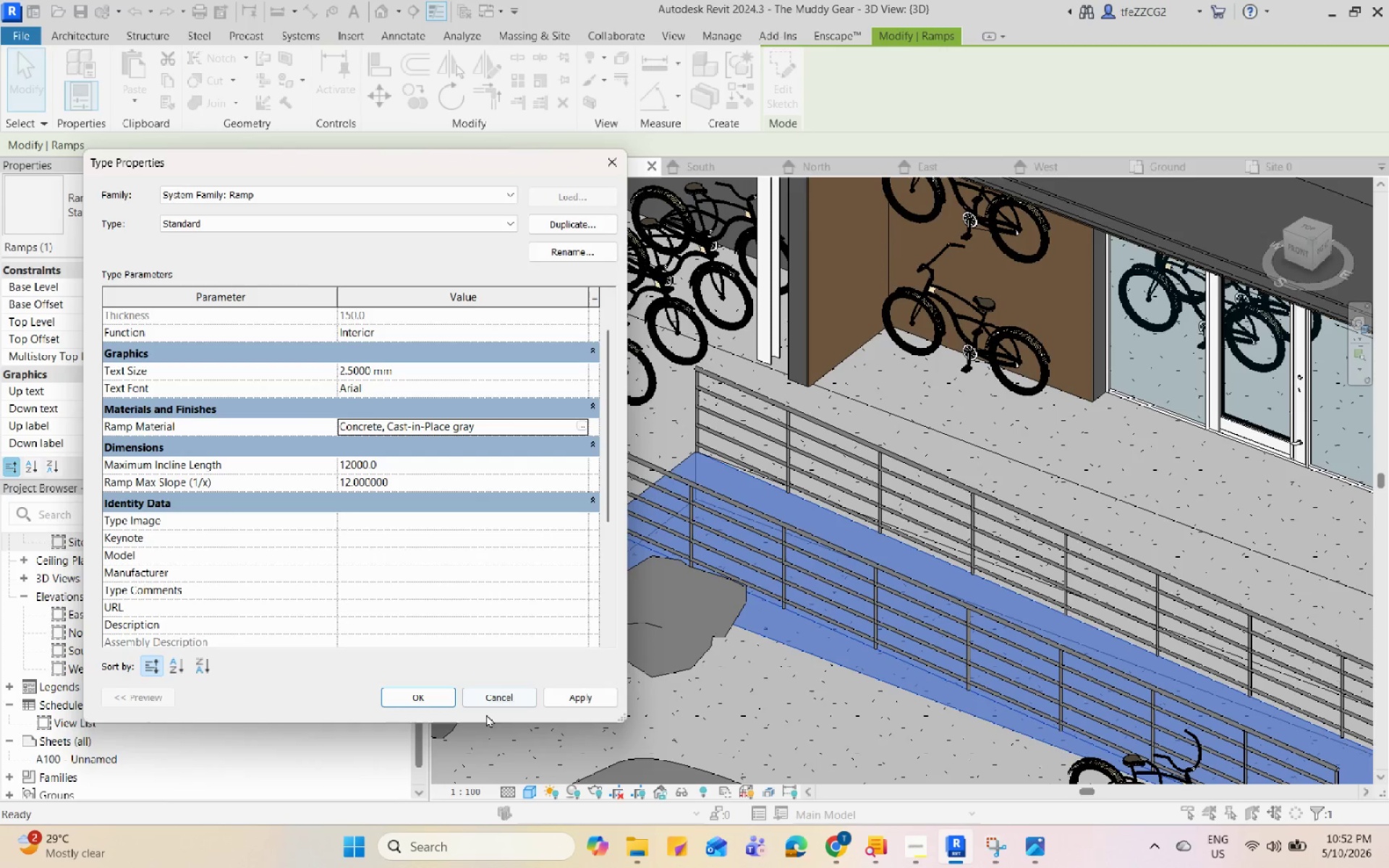 
left_click([579, 702])
 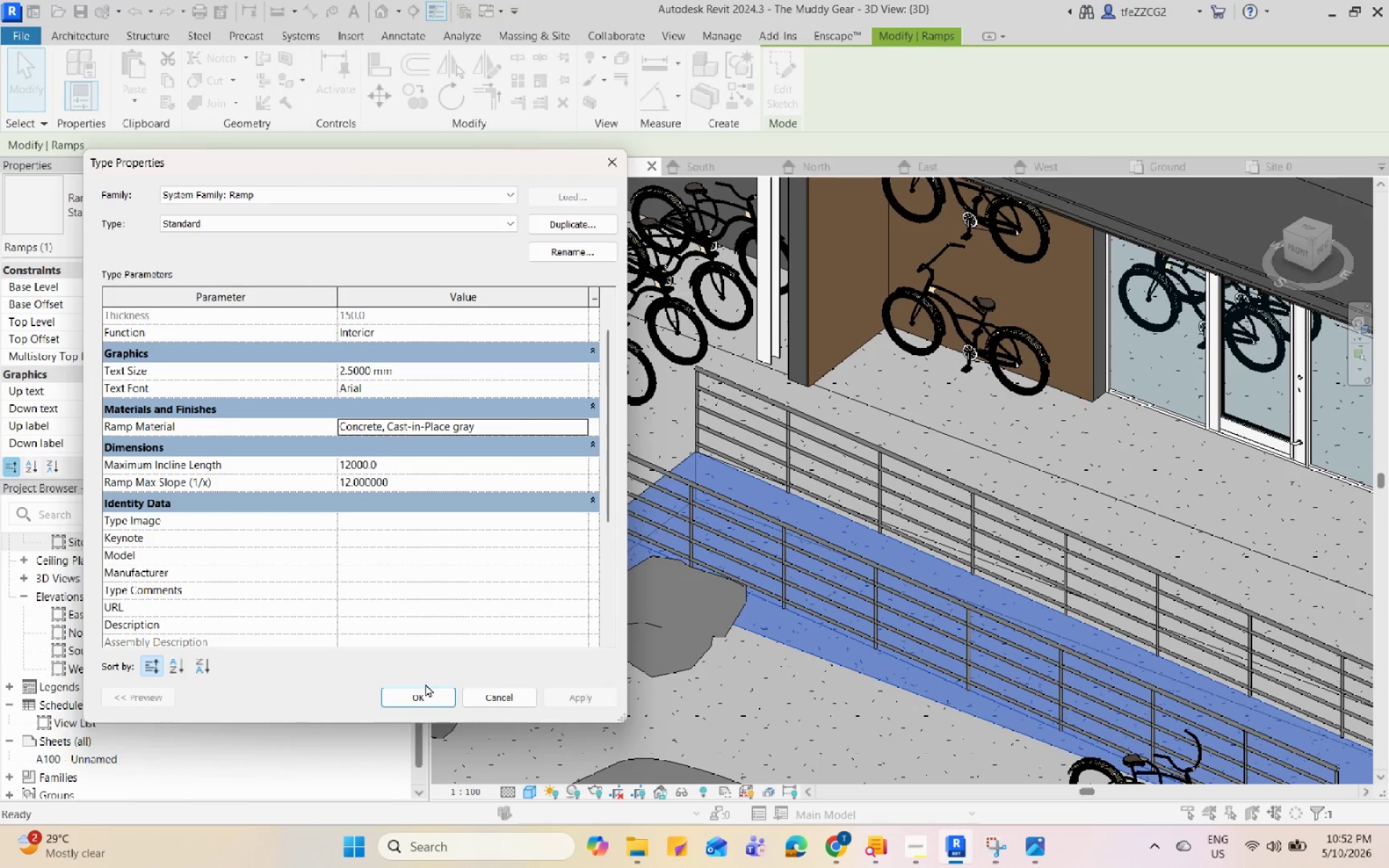 
left_click([435, 691])
 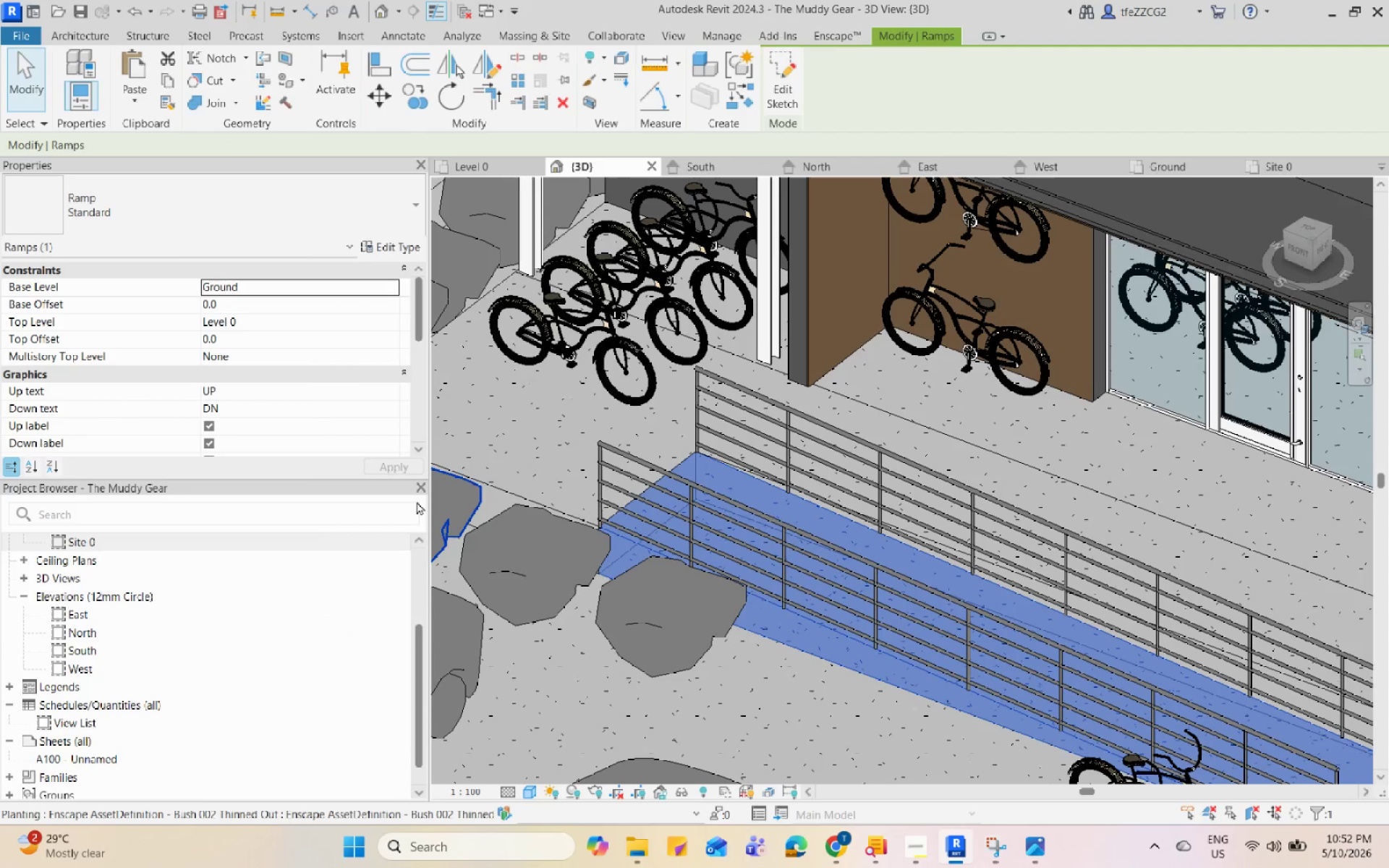 
key(Escape)
 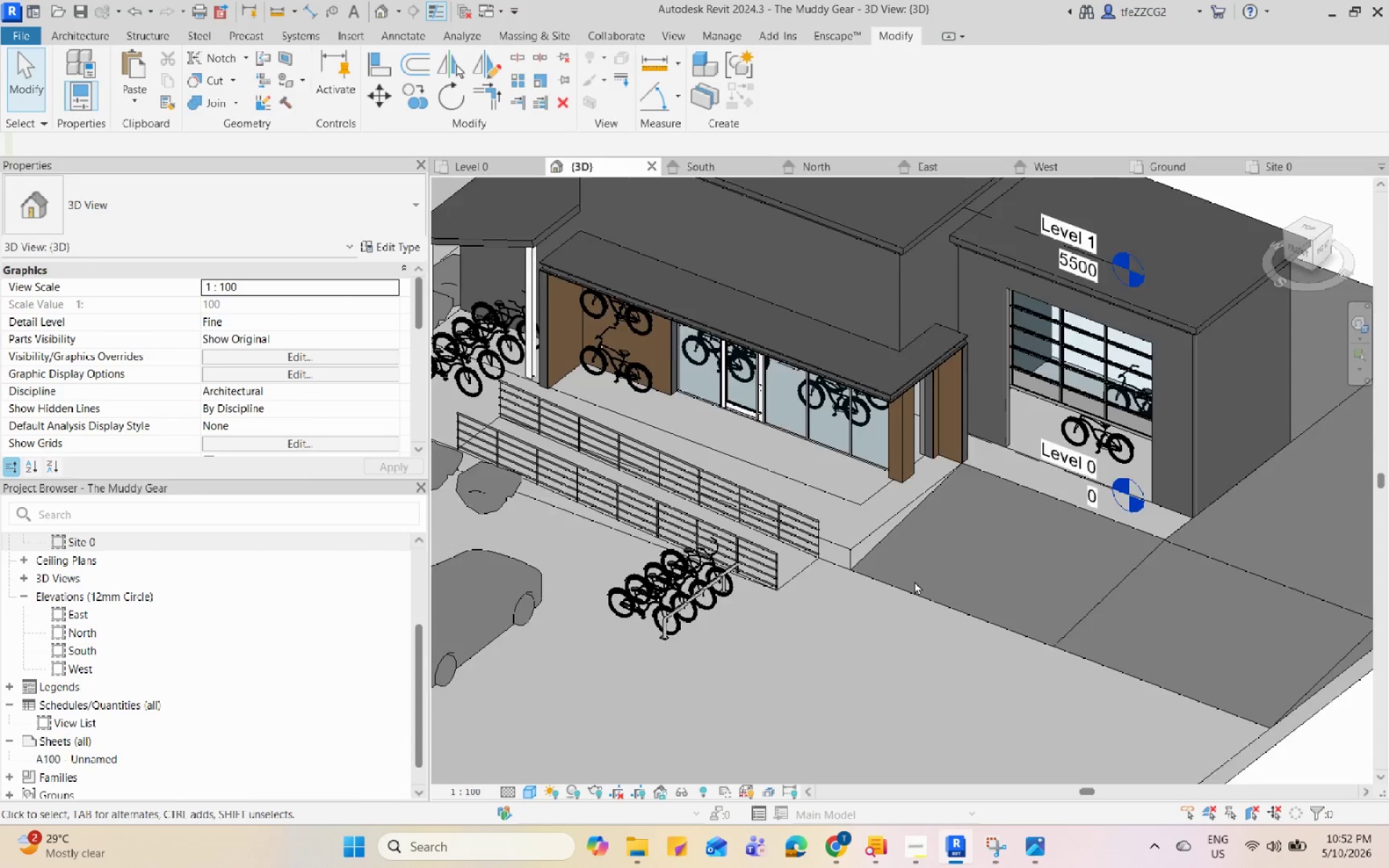 
left_click([919, 605])
 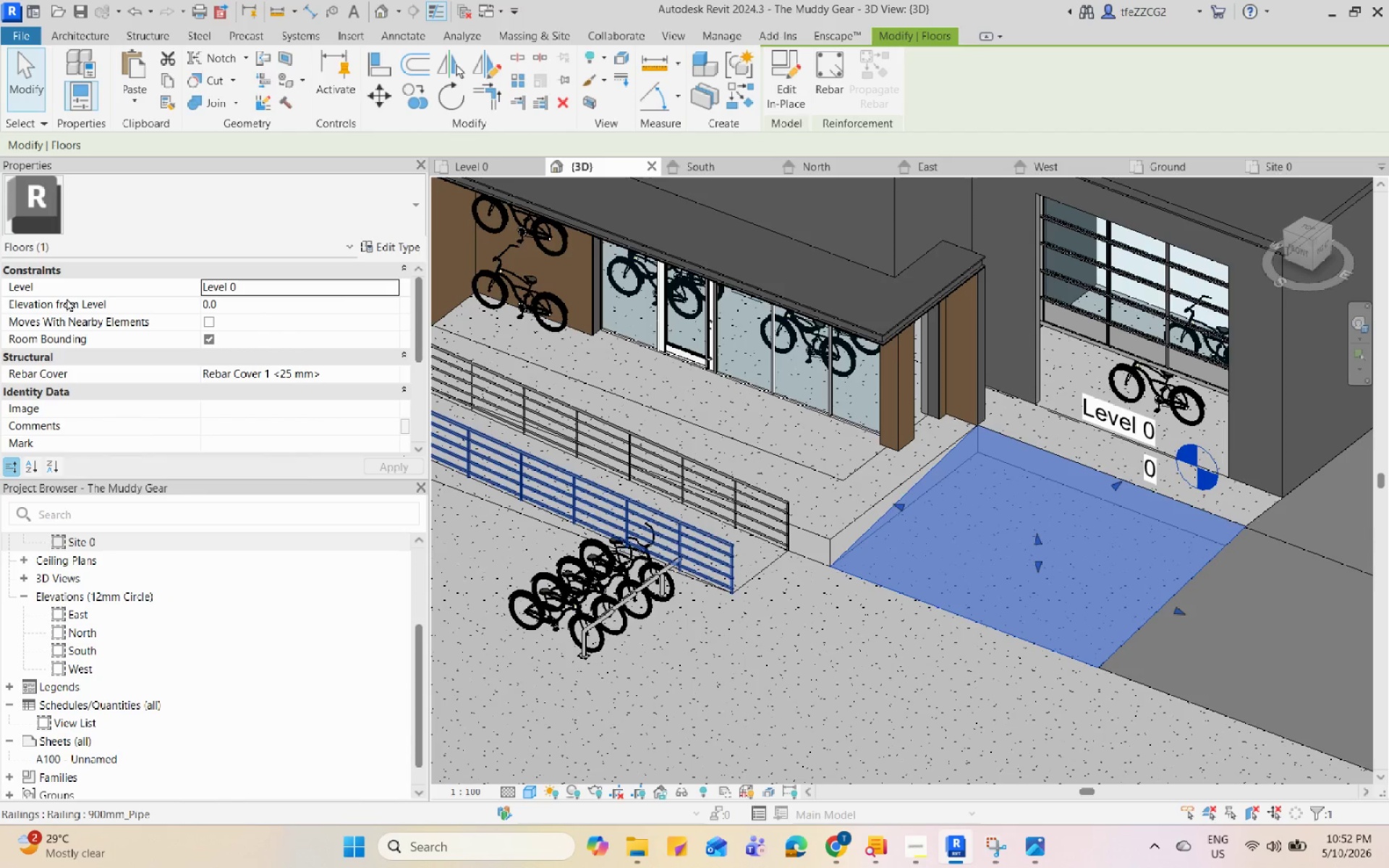 
scroll: coordinate [914, 581], scroll_direction: down, amount: 13.0
 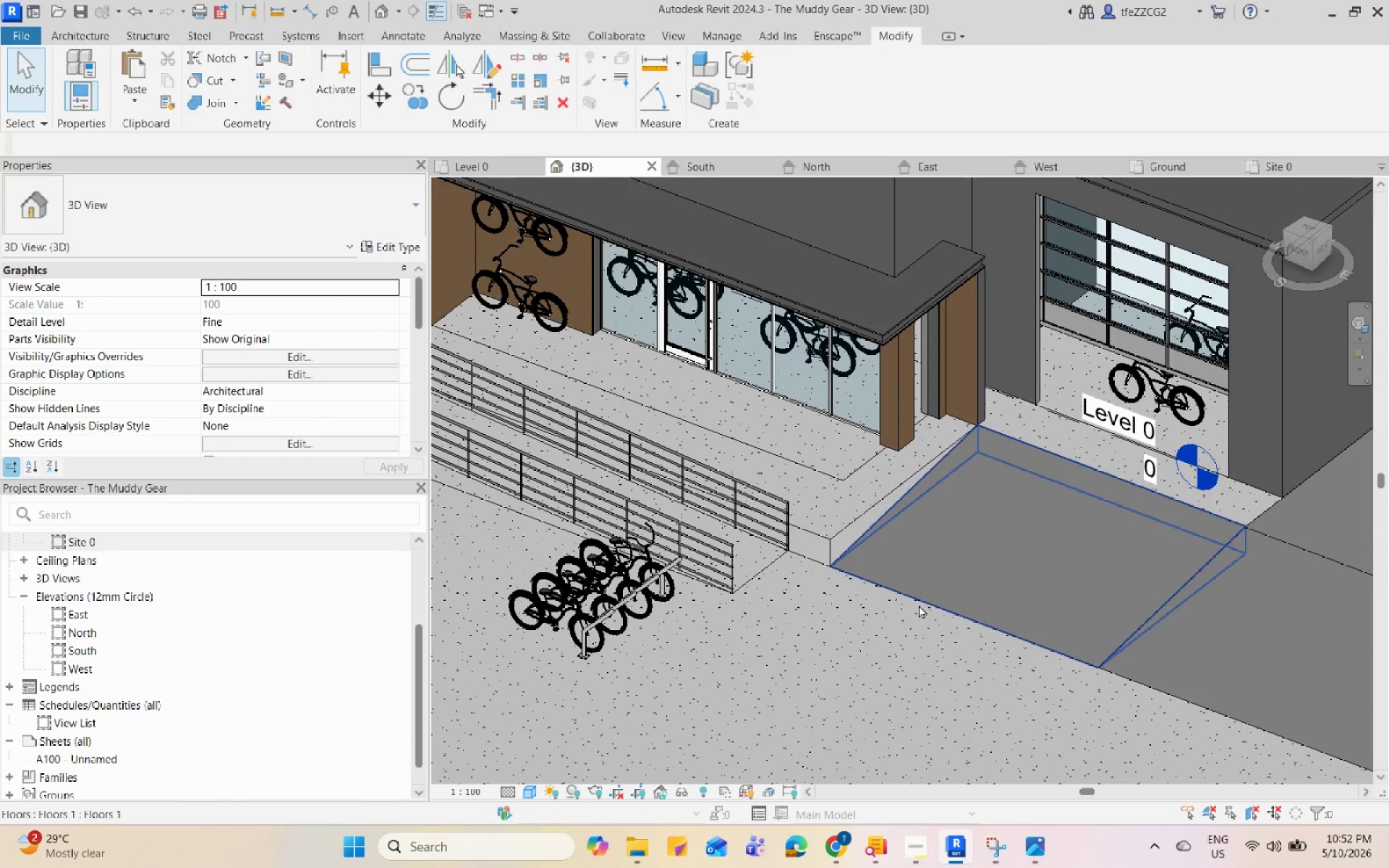 
scroll: coordinate [381, 399], scroll_direction: none, amount: 0.0
 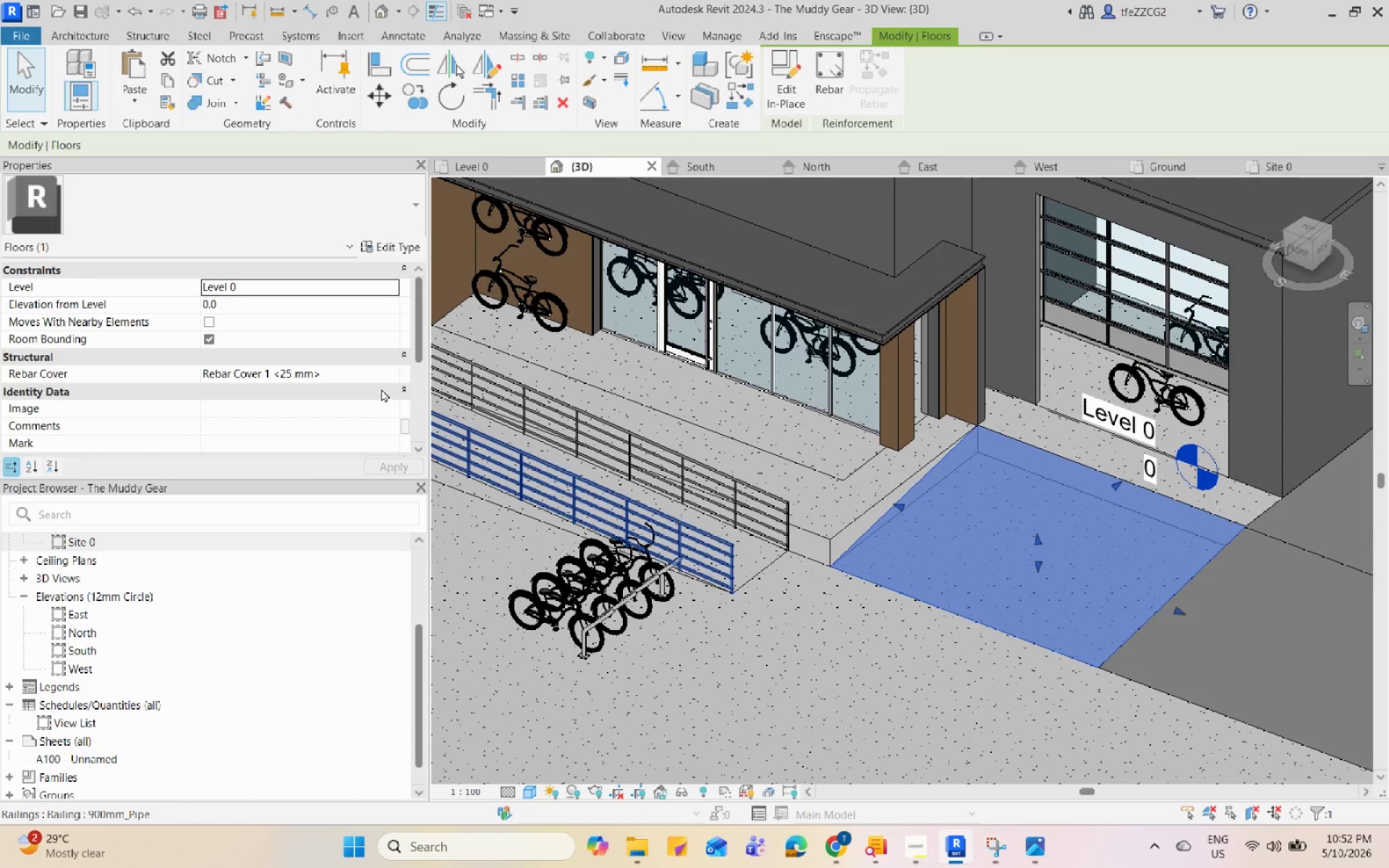 
scroll: coordinate [381, 389], scroll_direction: down, amount: 2.0
 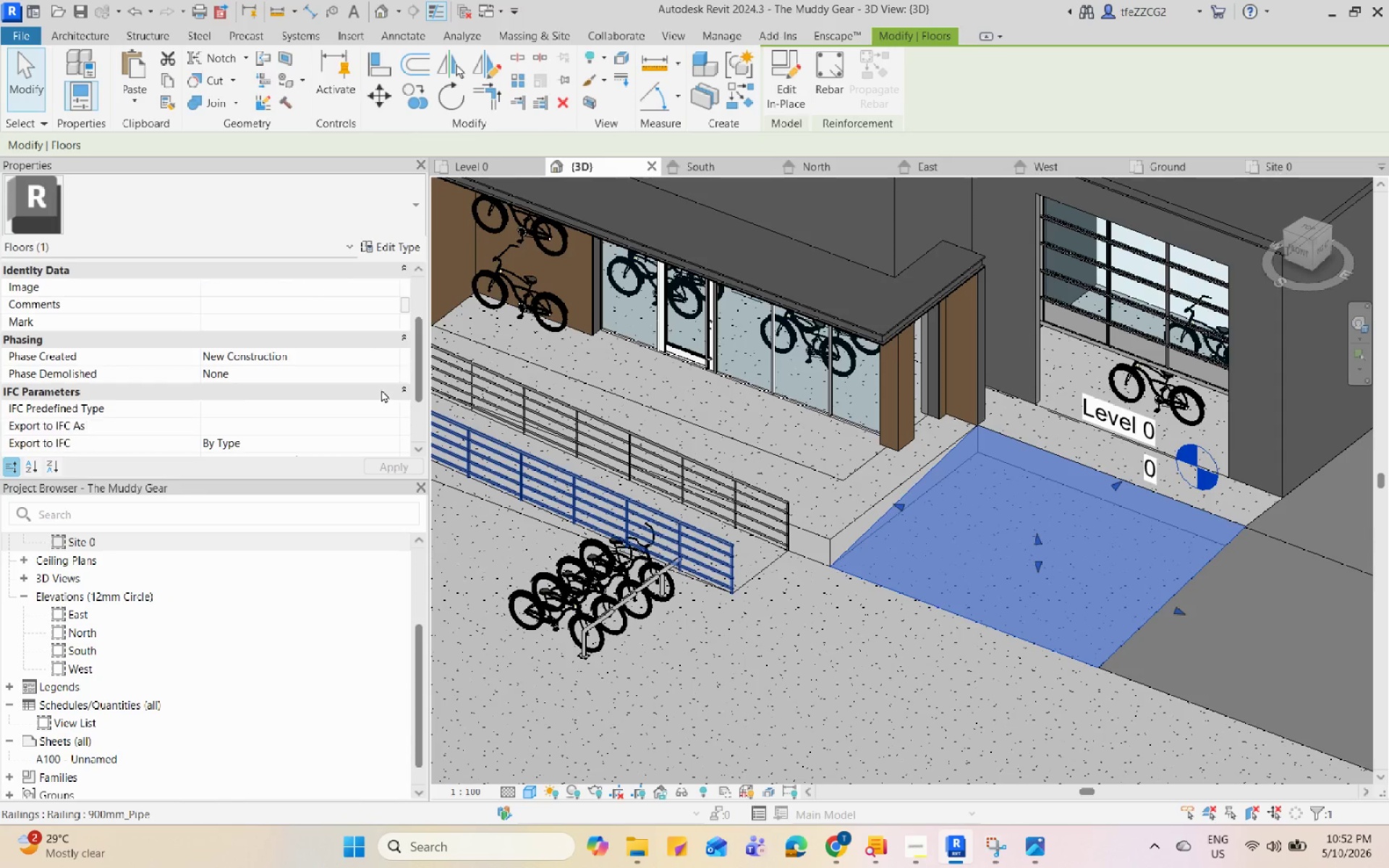 
scroll: coordinate [381, 389], scroll_direction: up, amount: 1.0
 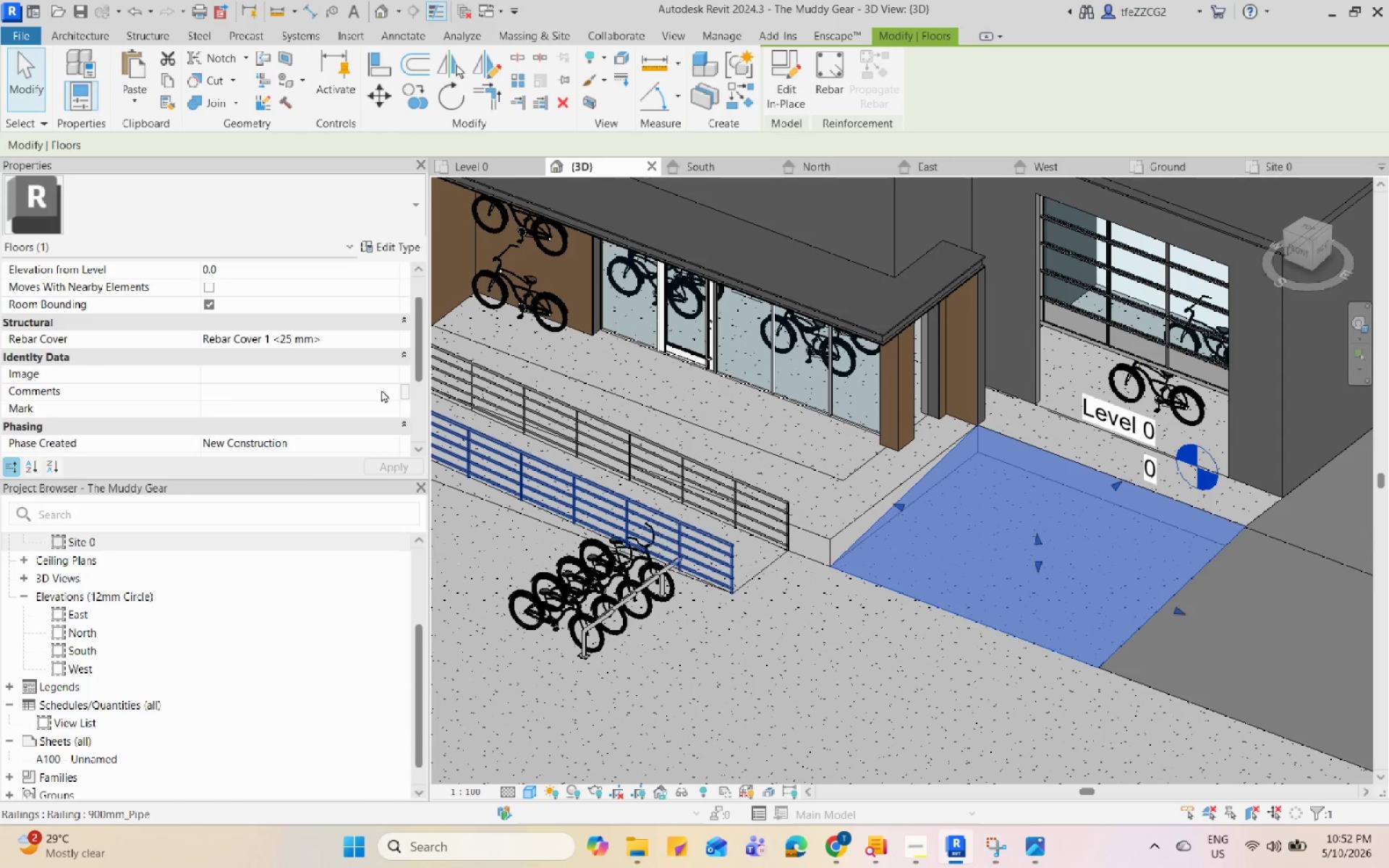 
scroll: coordinate [1048, 641], scroll_direction: down, amount: 10.0
 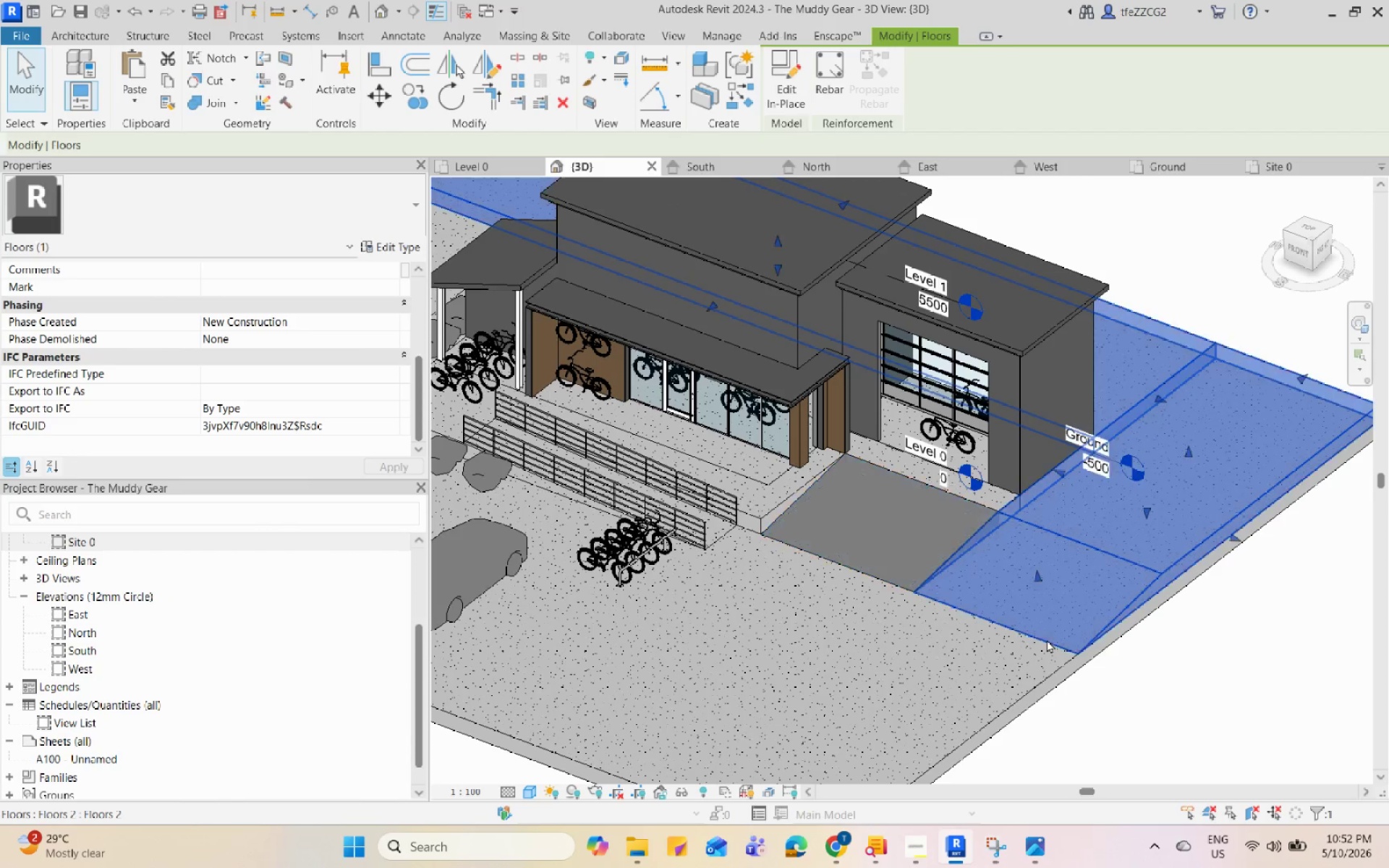 
double_click([1047, 639])
 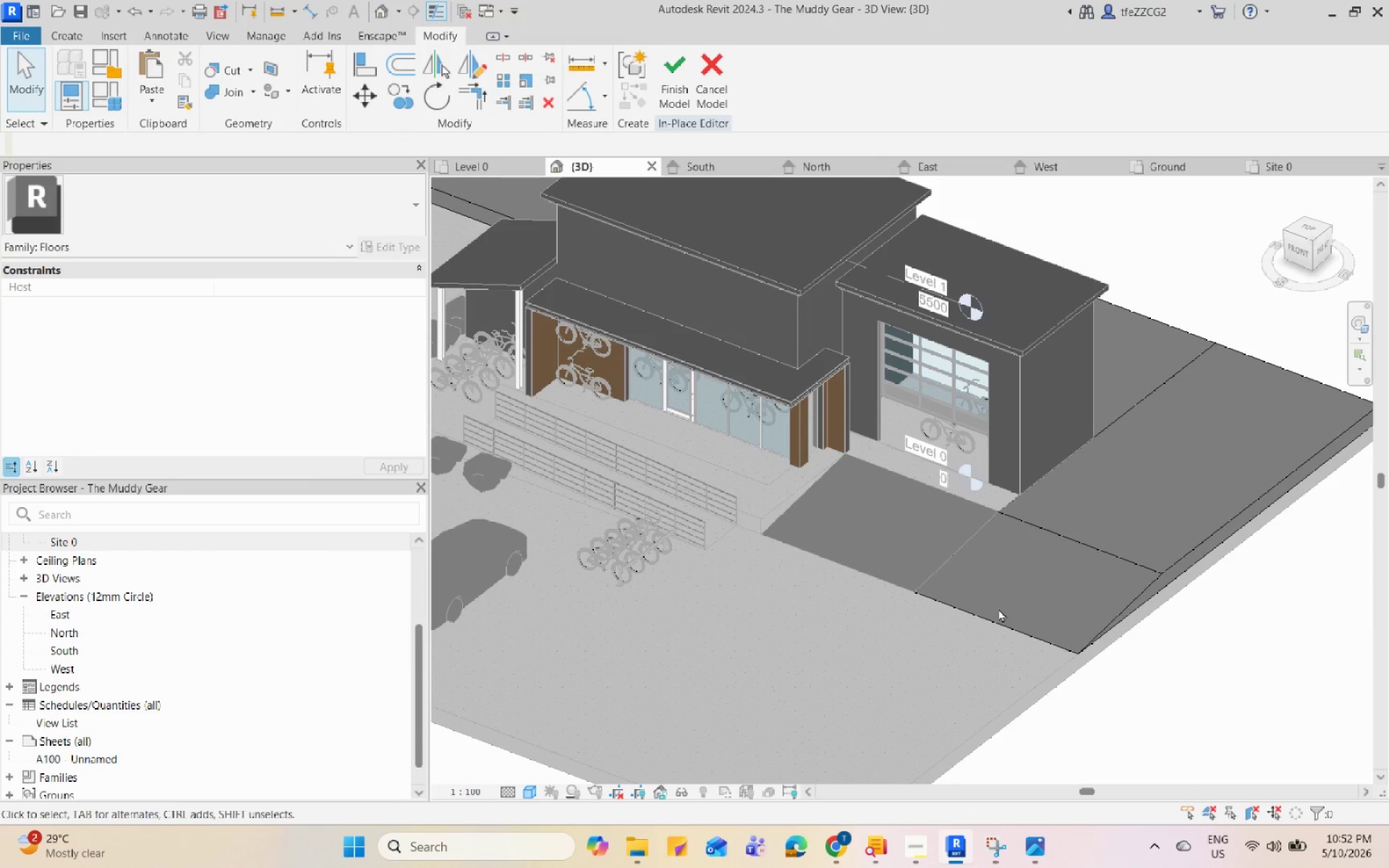 
left_click([1000, 629])
 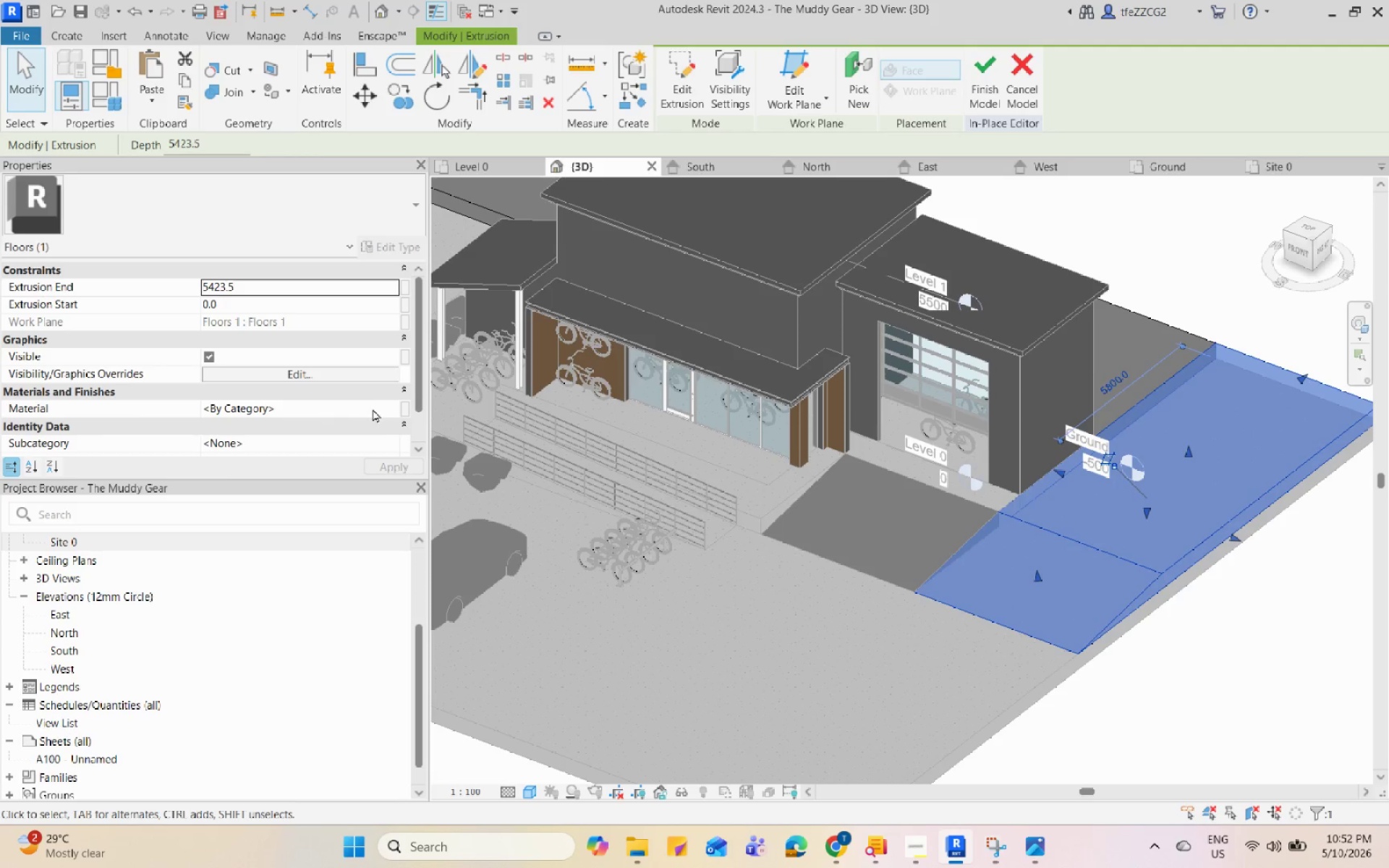 
left_click([394, 412])
 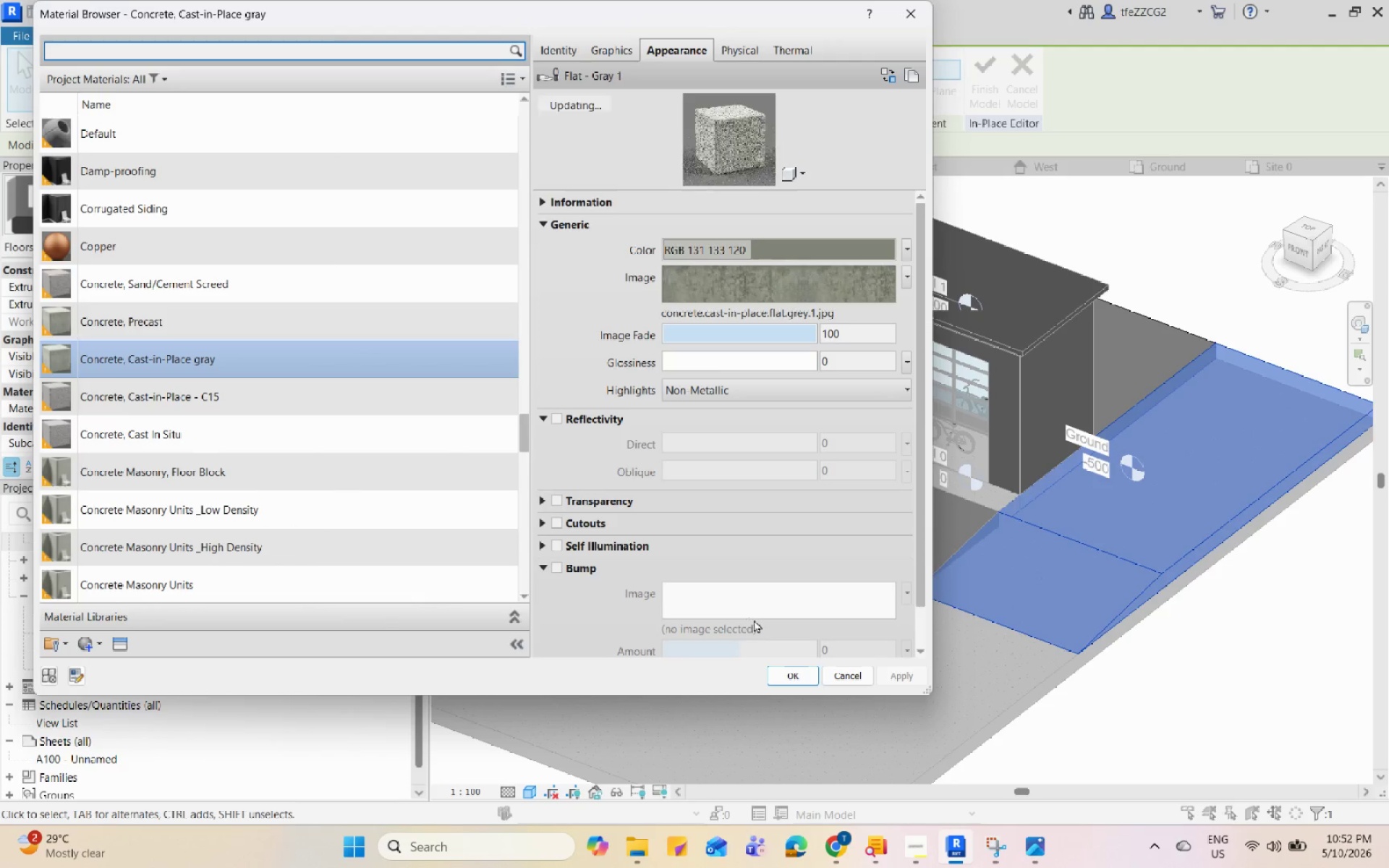 
left_click([782, 678])
 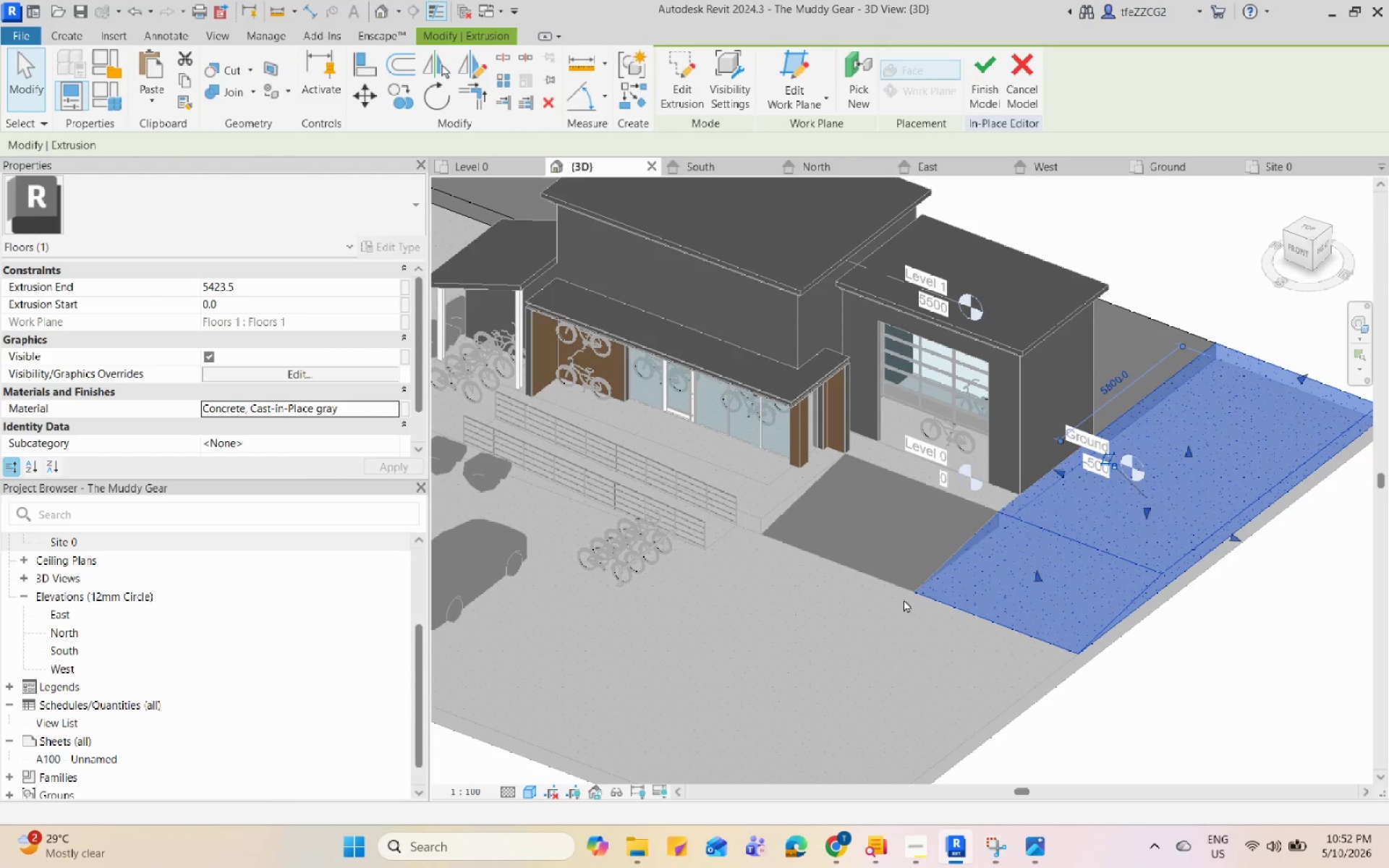 
key(Escape)
 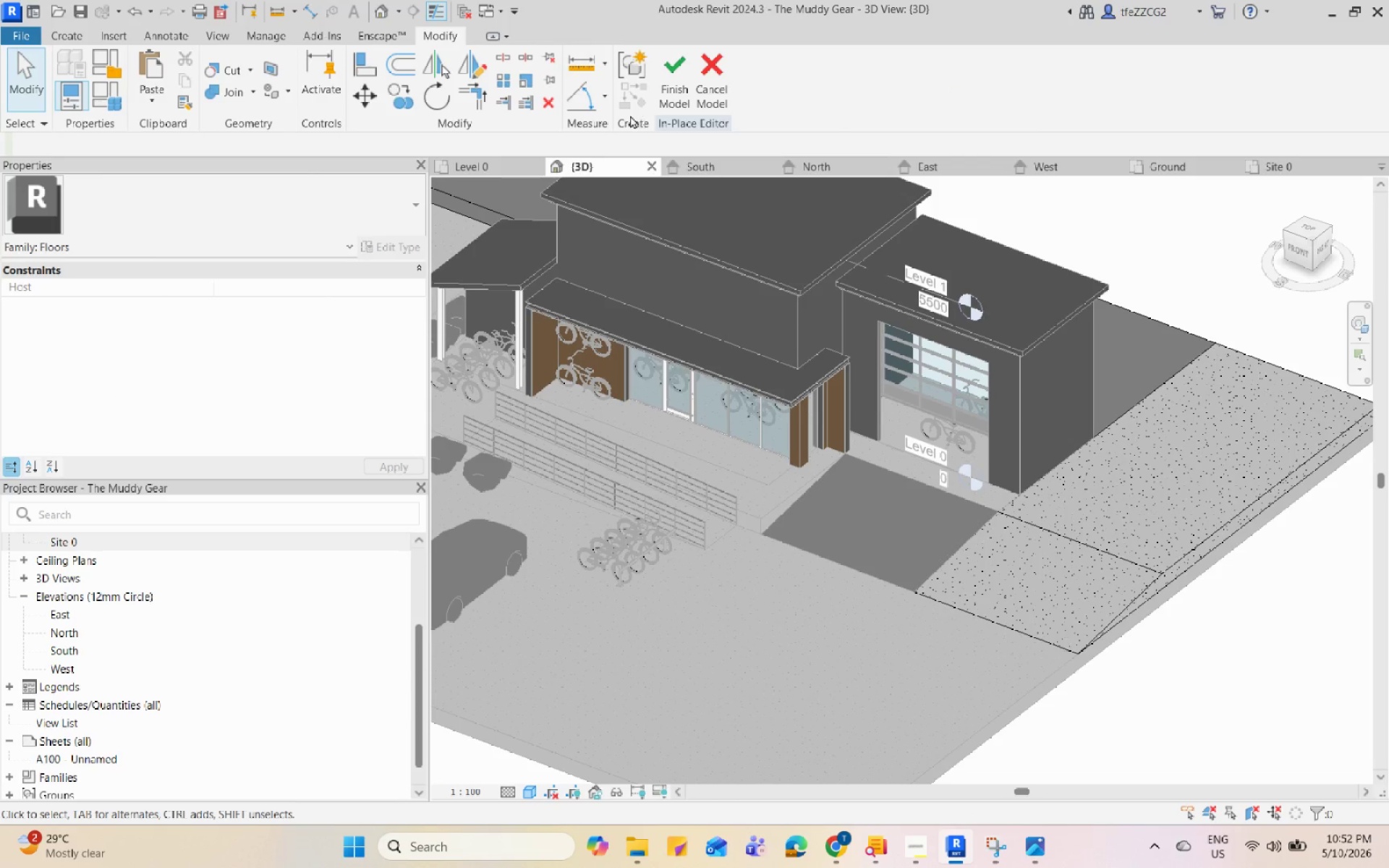 
left_click([664, 88])
 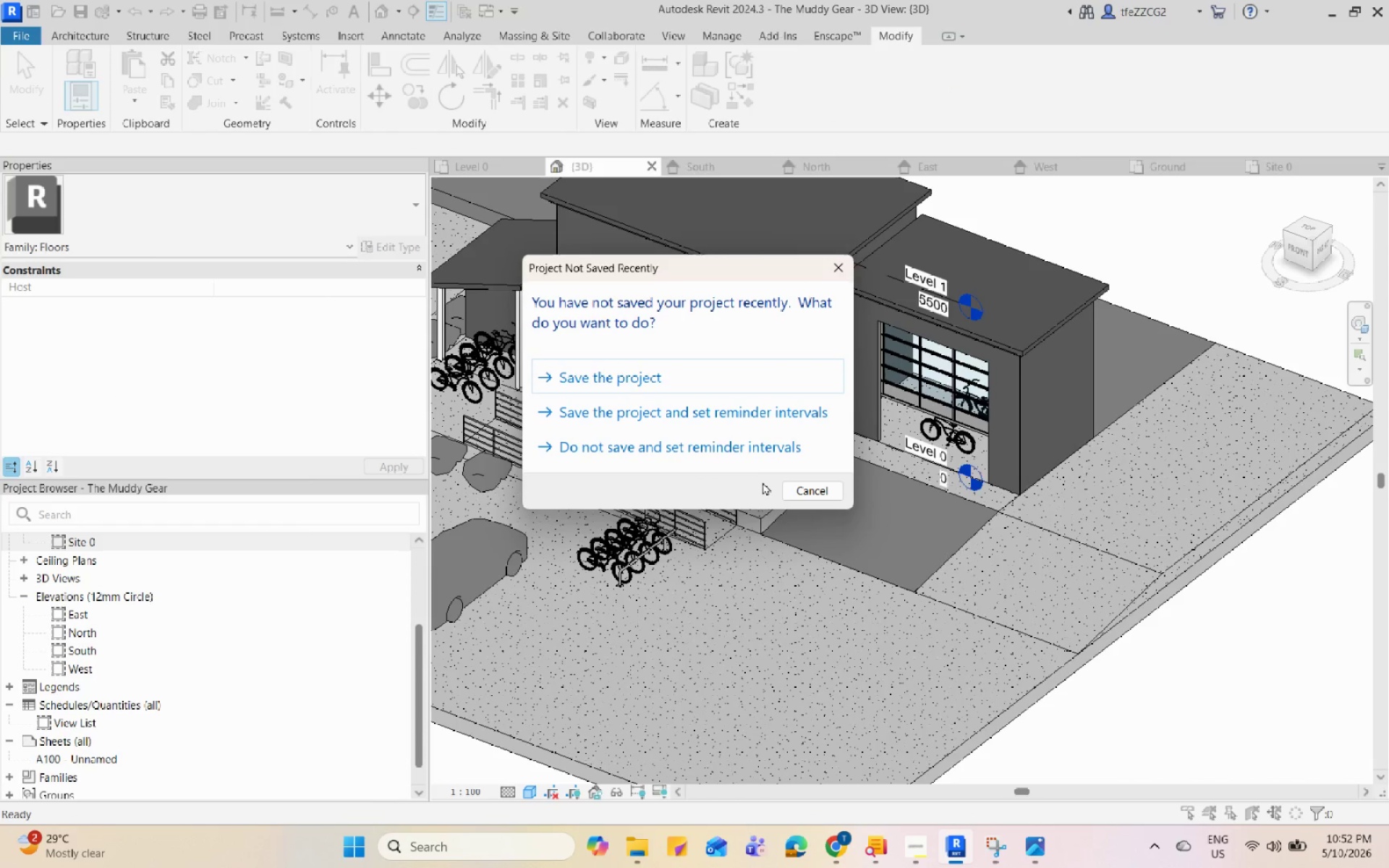 
left_click([701, 391])
 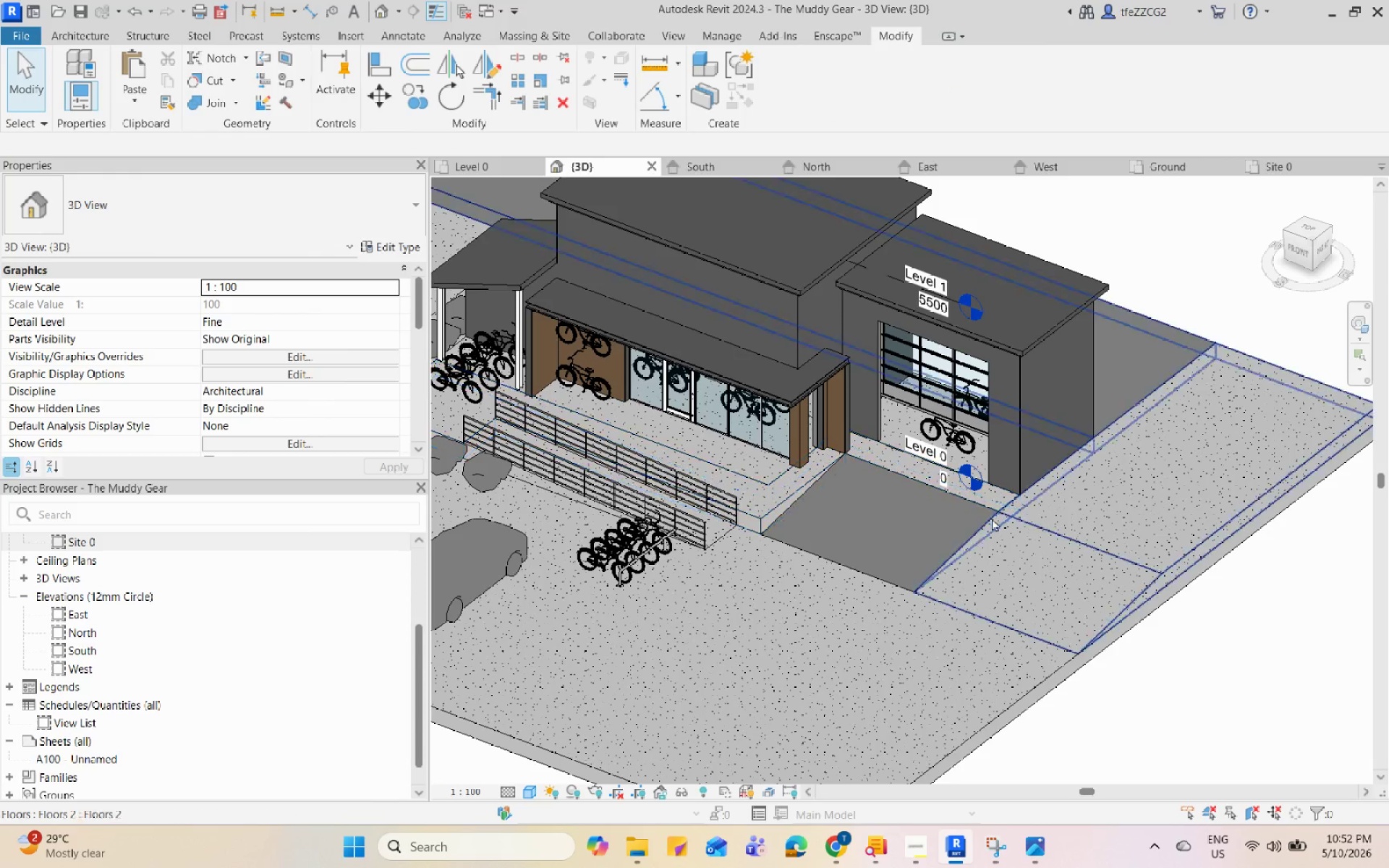 
left_click([886, 574])
 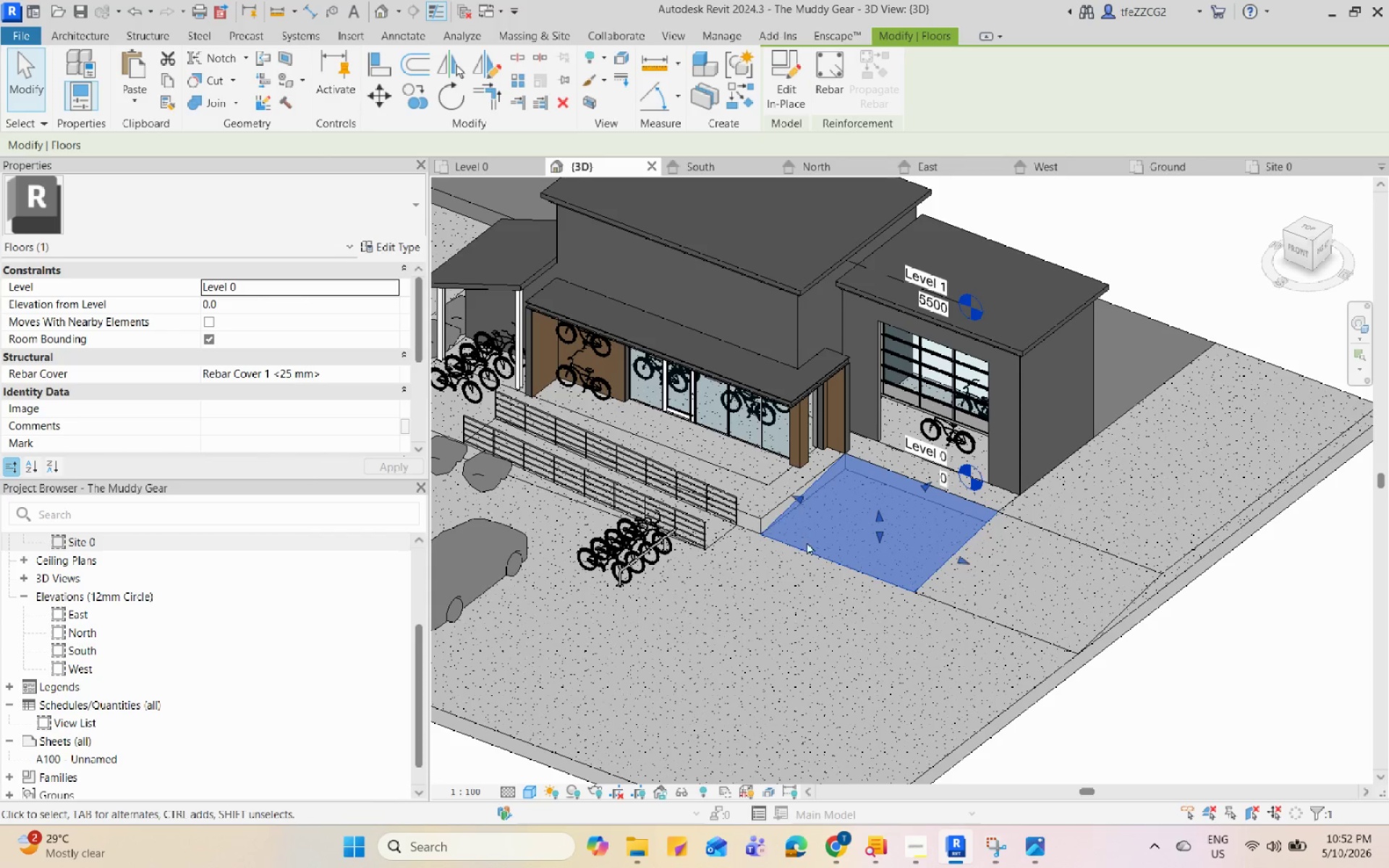 
double_click([807, 548])
 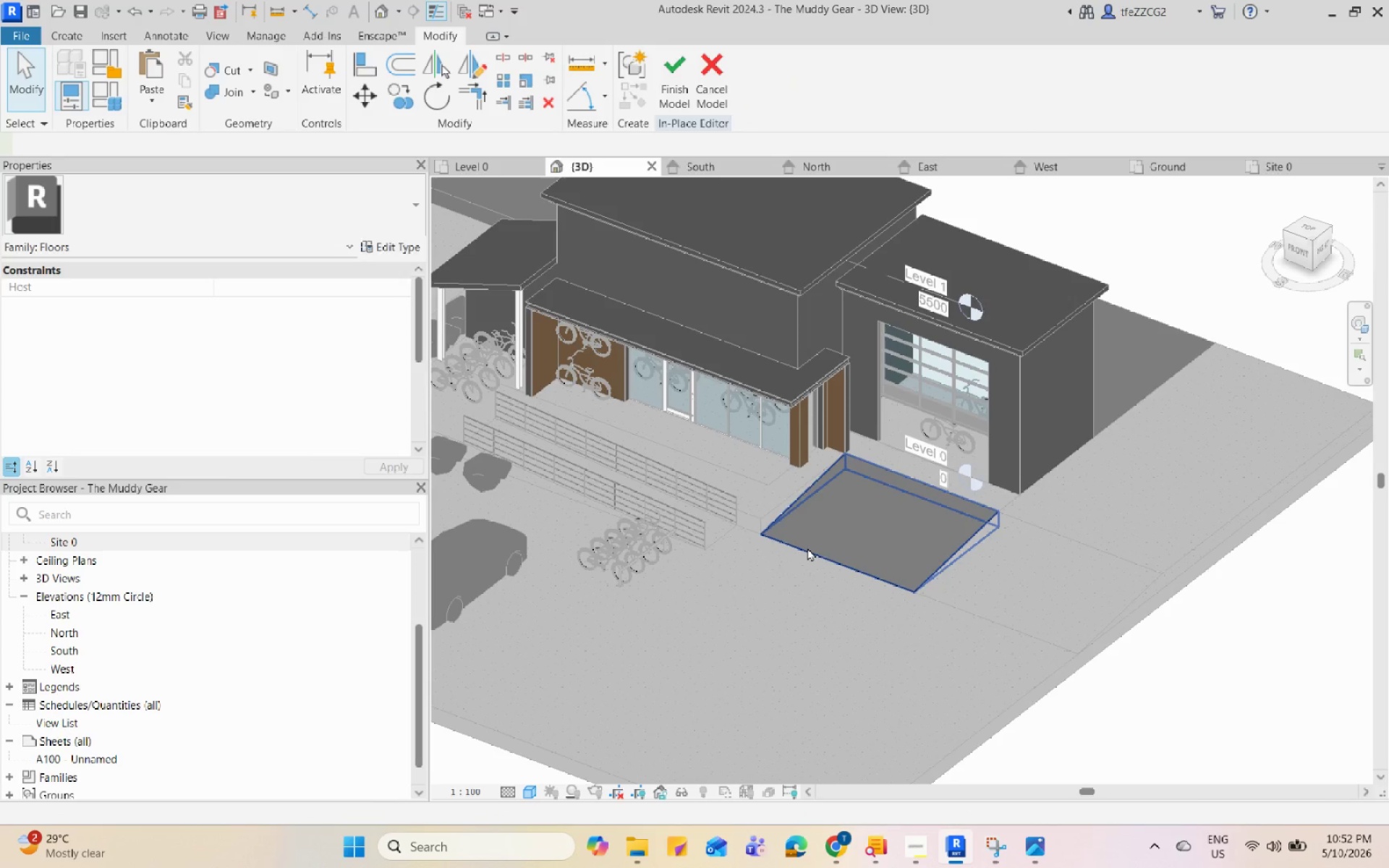 
left_click([807, 548])
 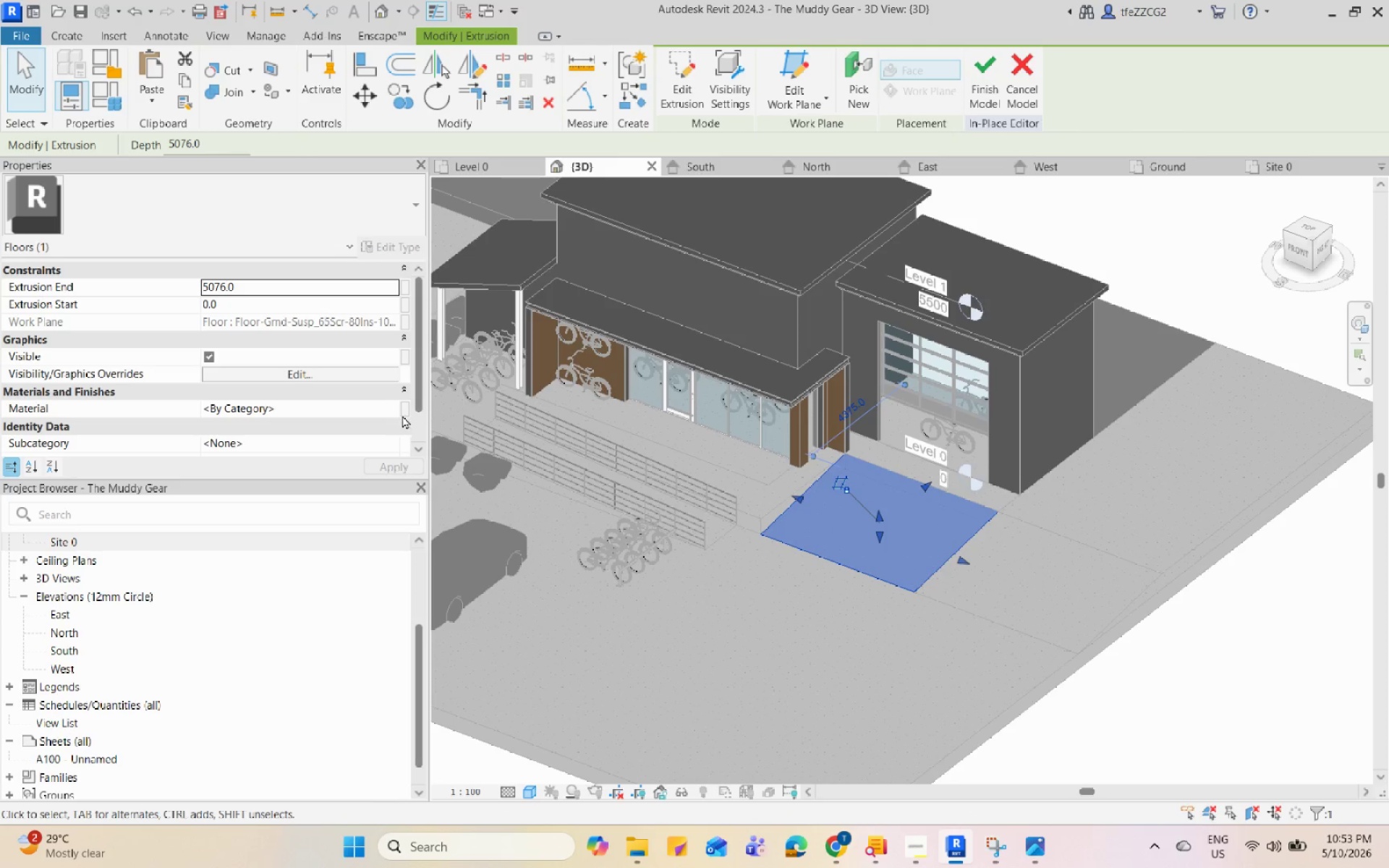 
left_click([395, 407])
 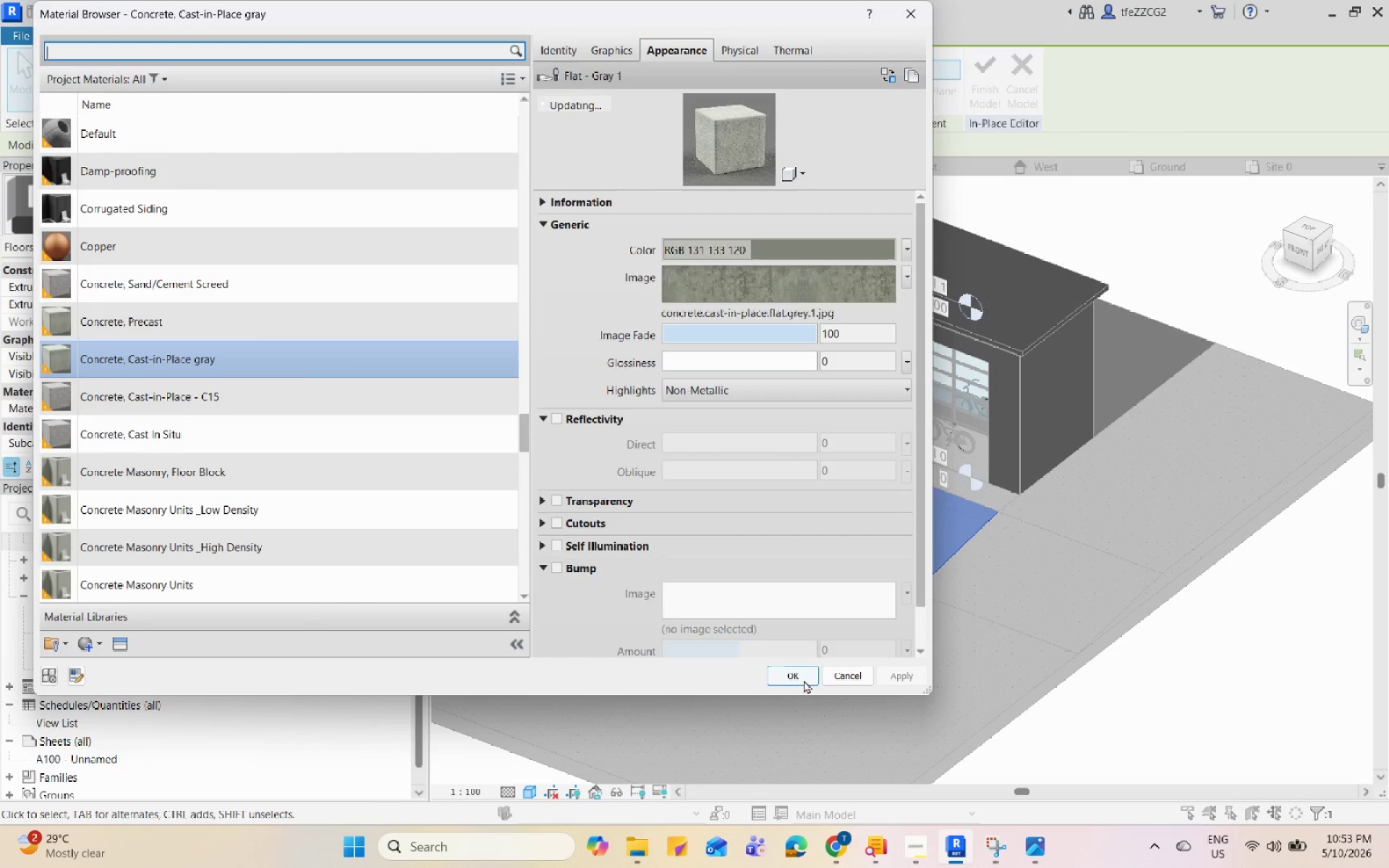 
left_click([805, 680])
 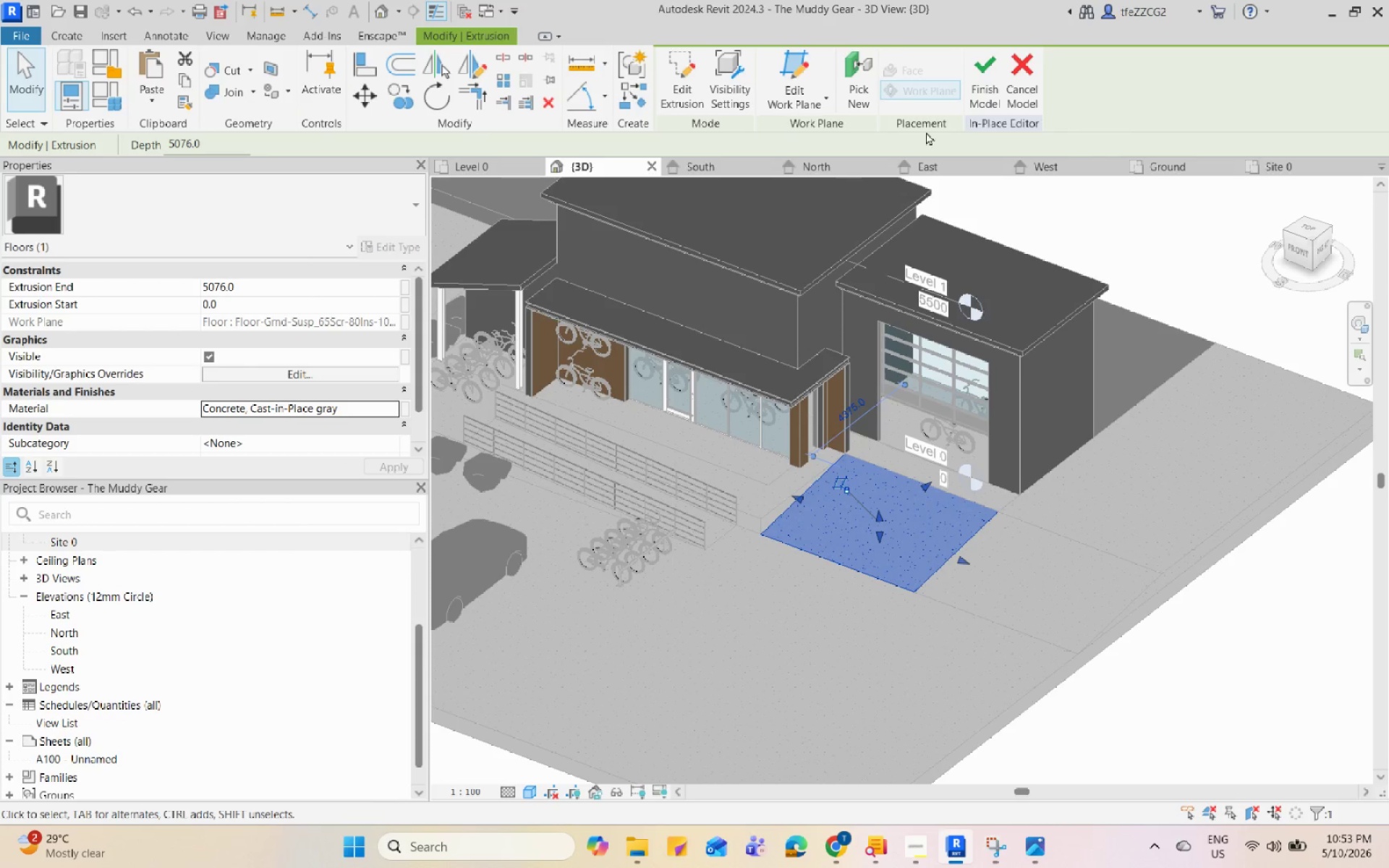 
left_click([985, 92])
 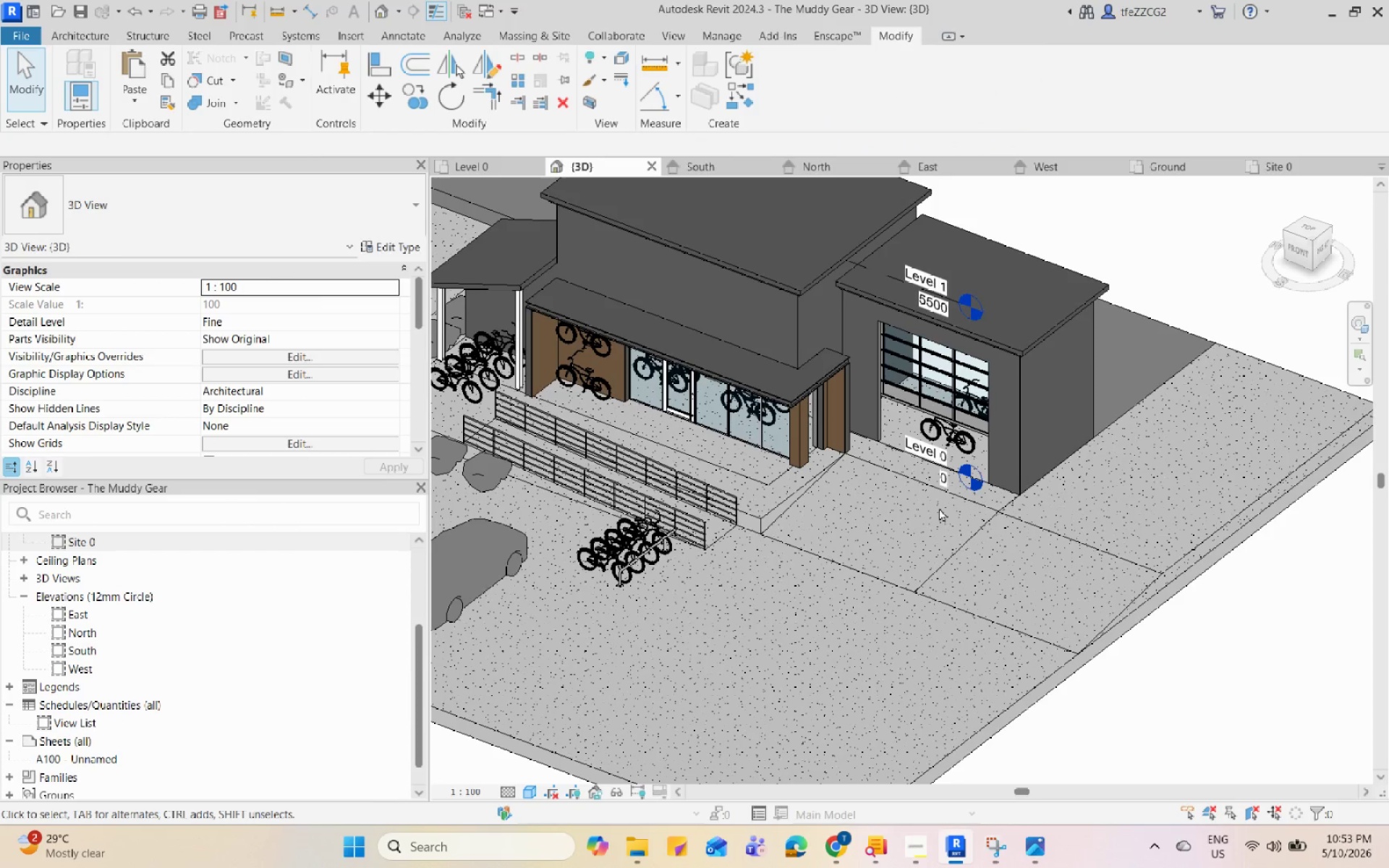 
scroll: coordinate [959, 446], scroll_direction: down, amount: 2.0
 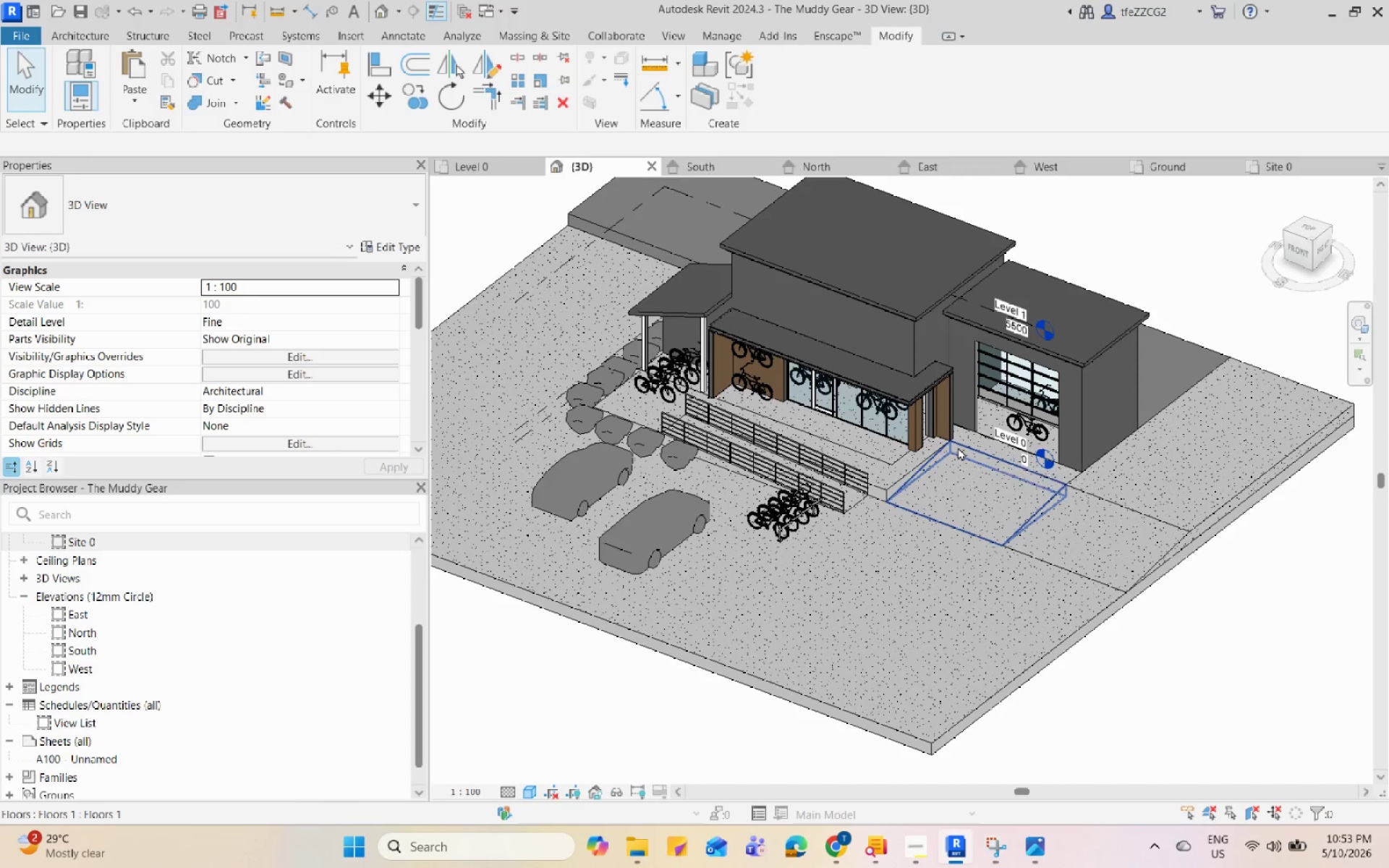 
left_click([713, 669])
 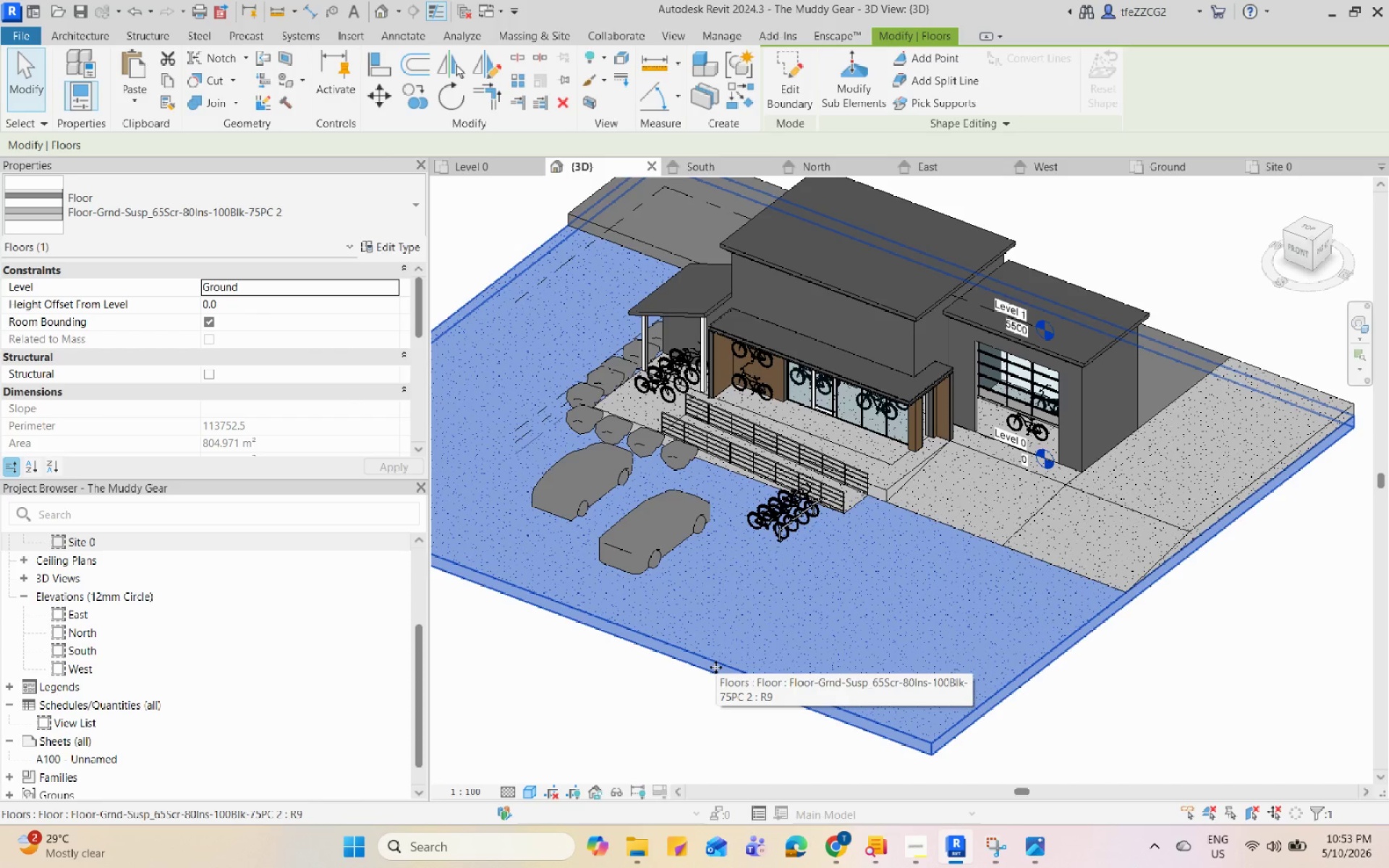 
key(Escape)
 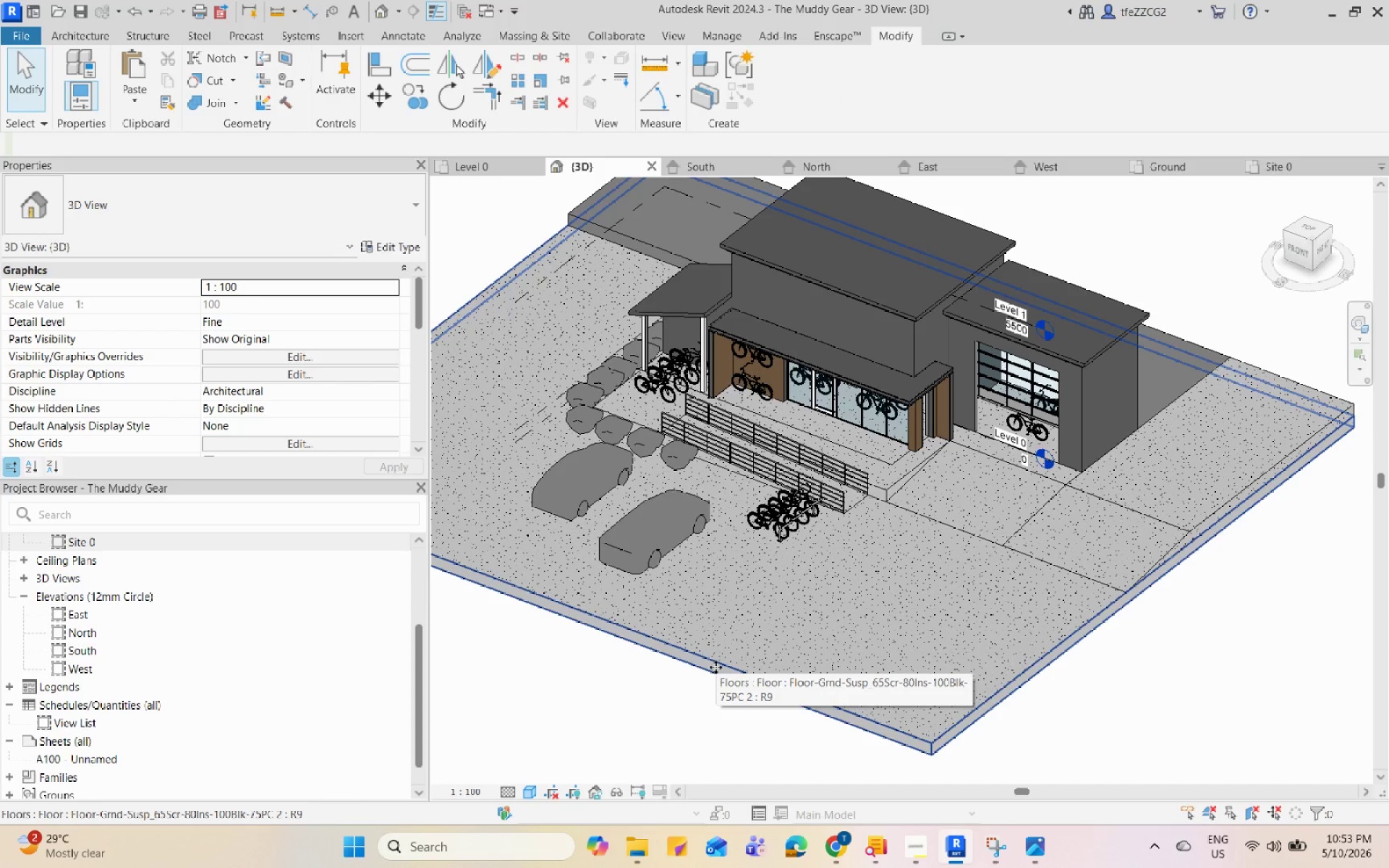 
wait(12.56)
 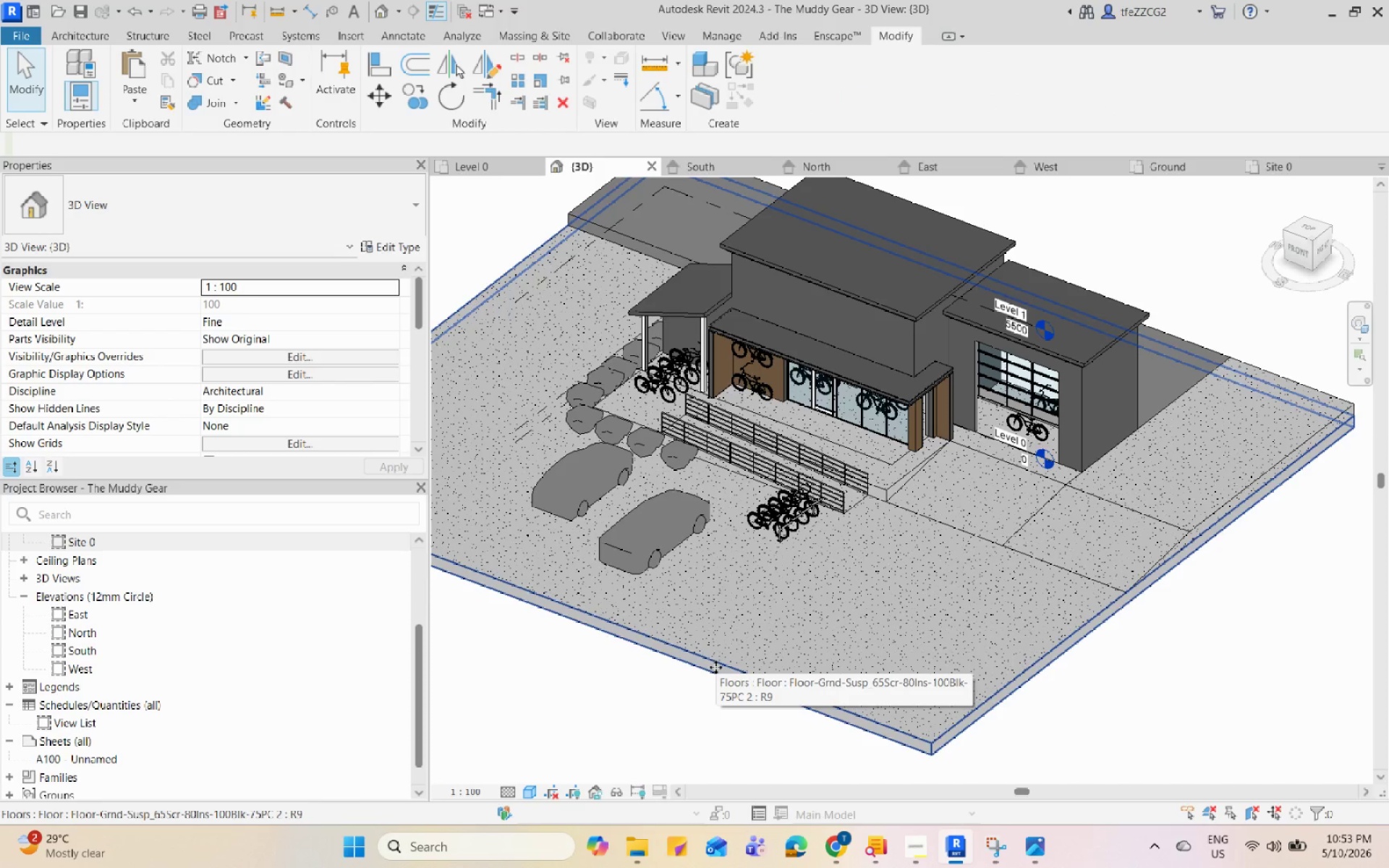 
left_click([611, 221])
 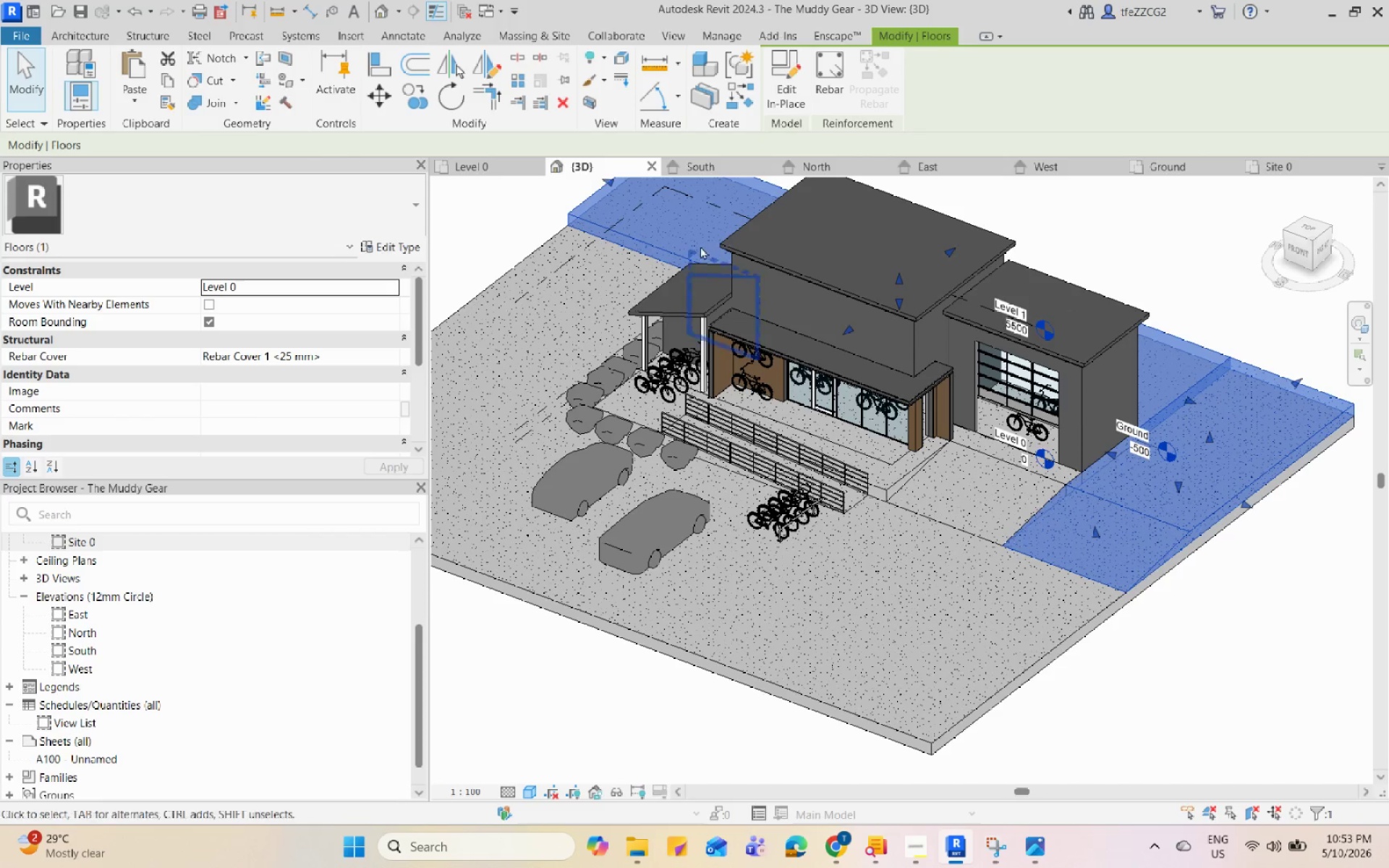 
double_click([660, 242])
 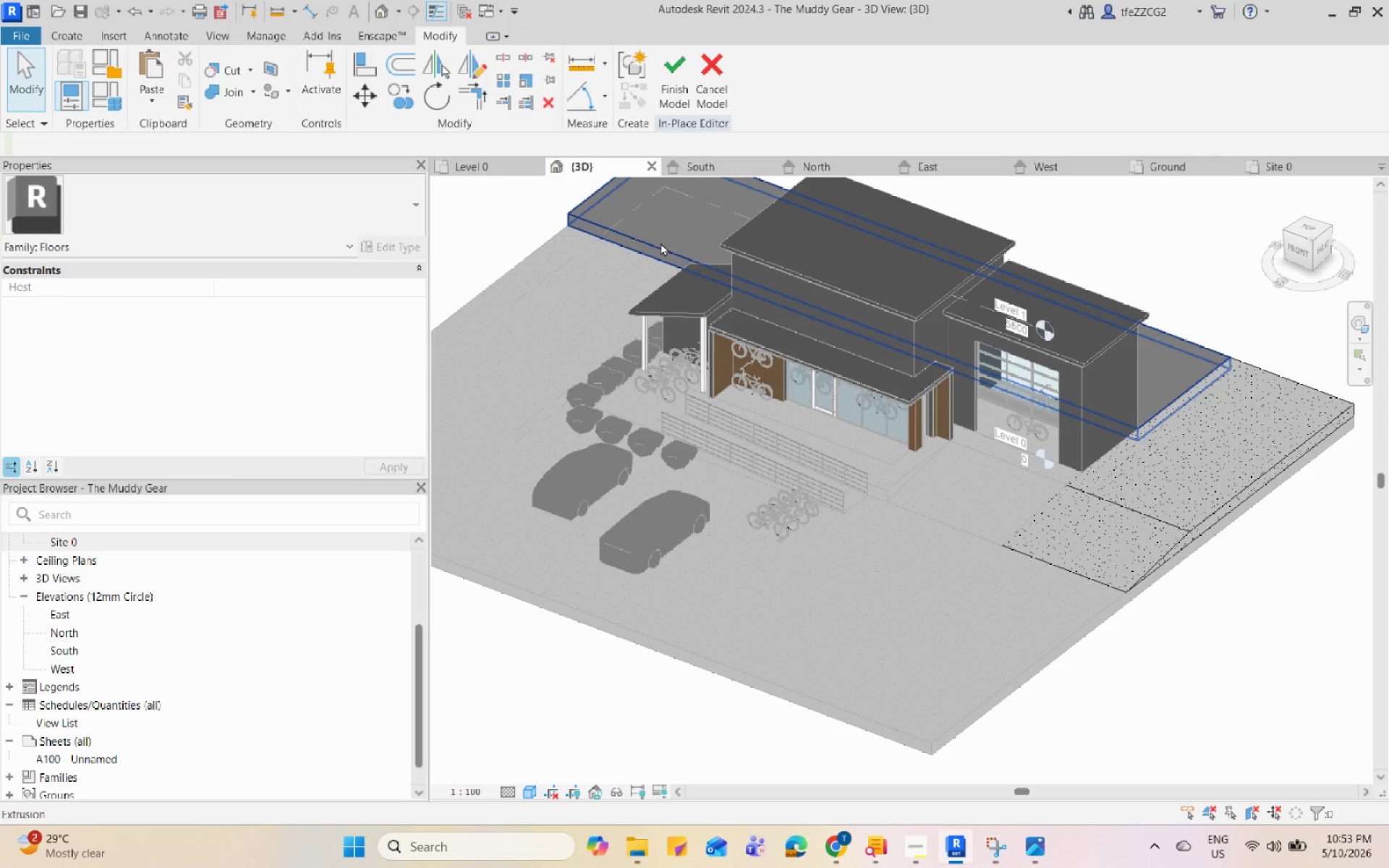 
left_click([660, 242])
 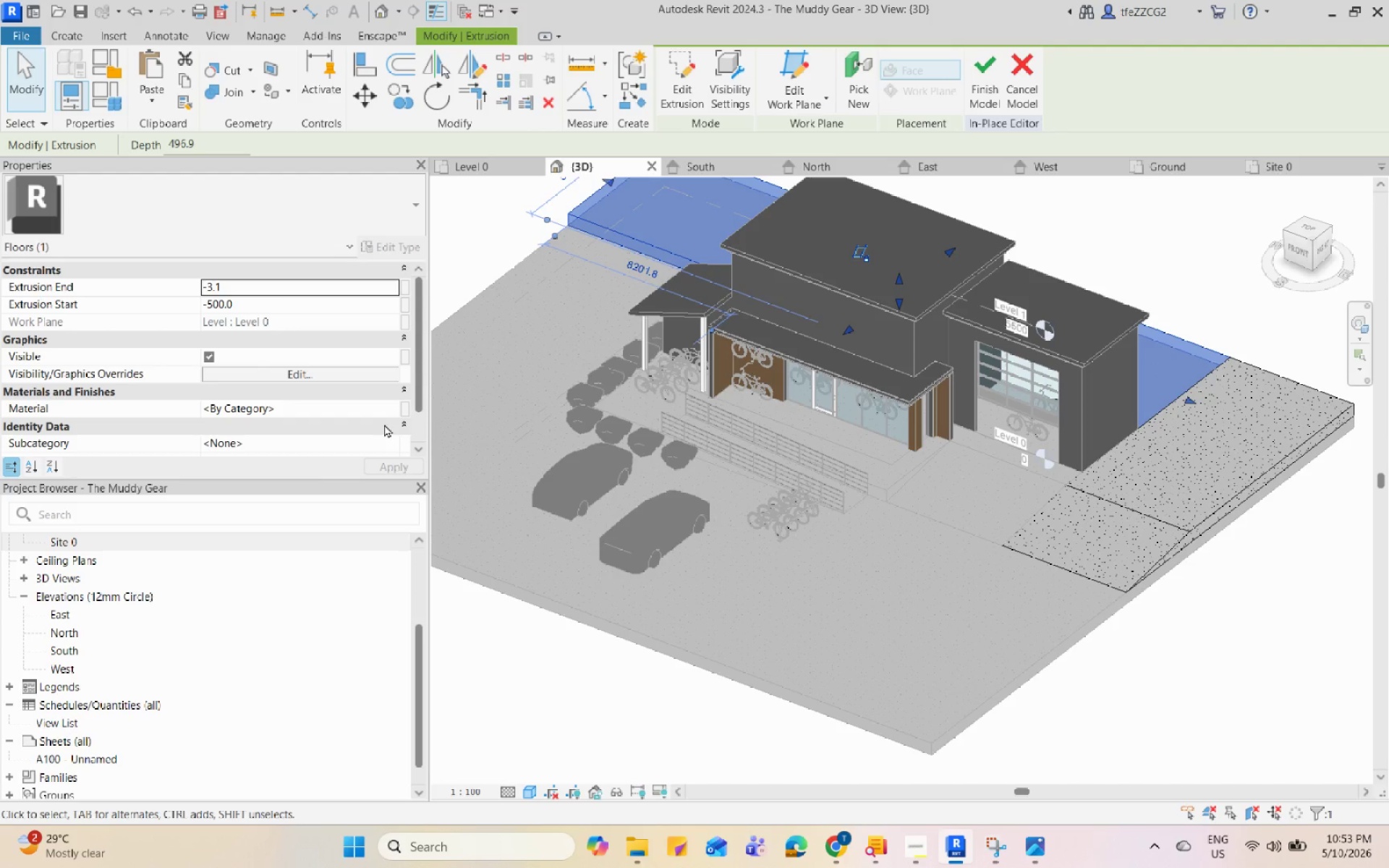 
left_click([395, 410])
 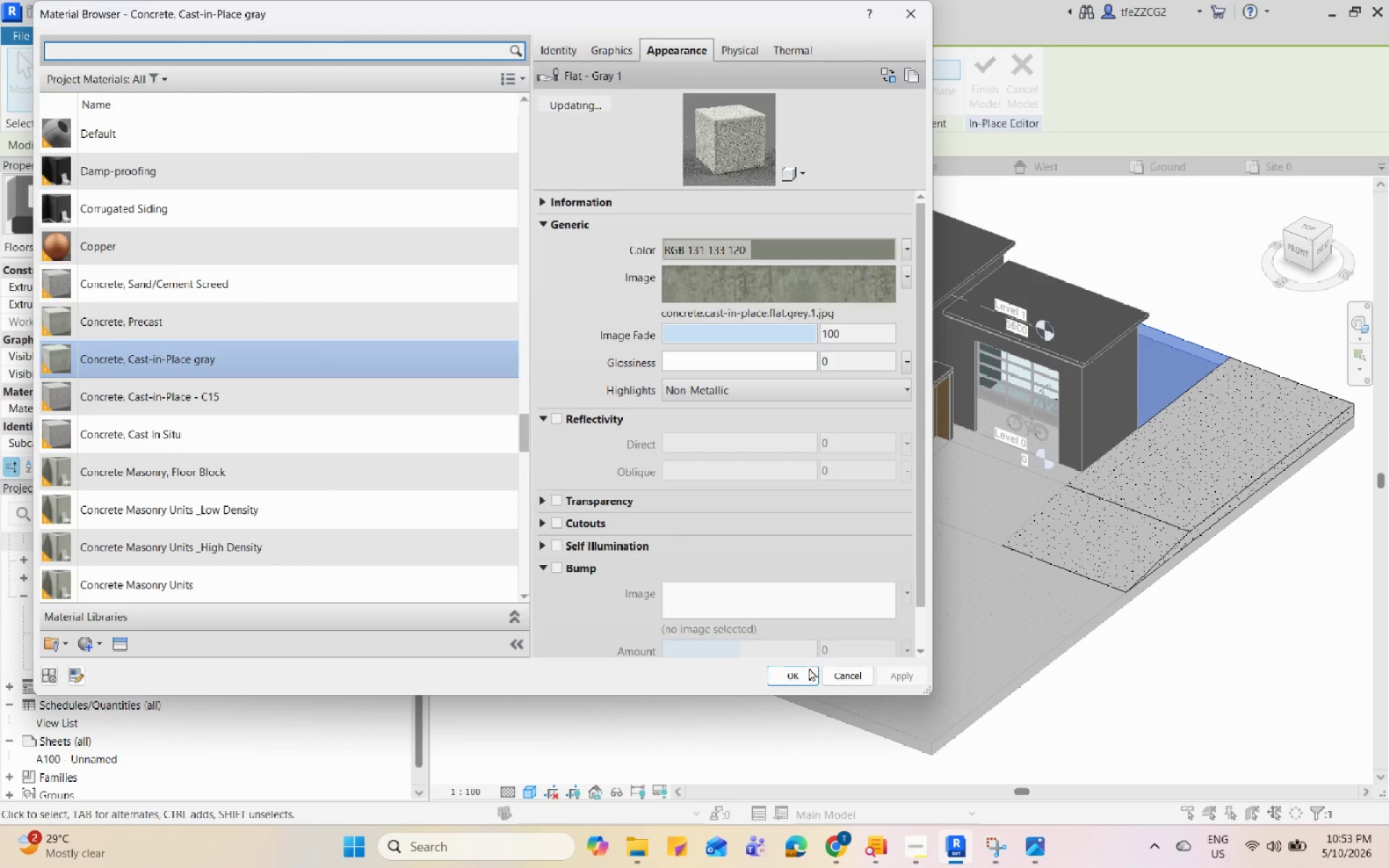 
left_click([807, 670])
 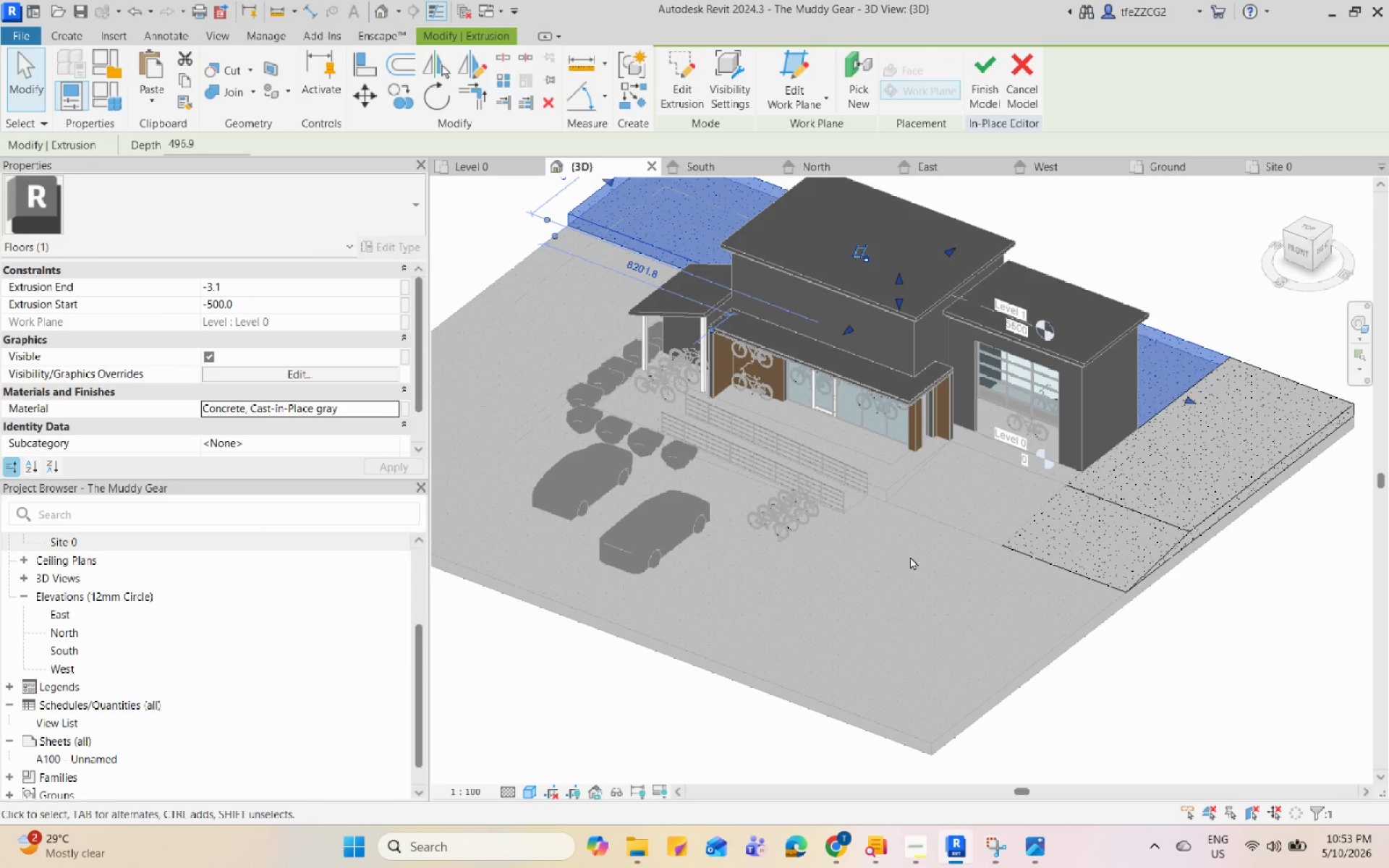 
left_click([993, 90])
 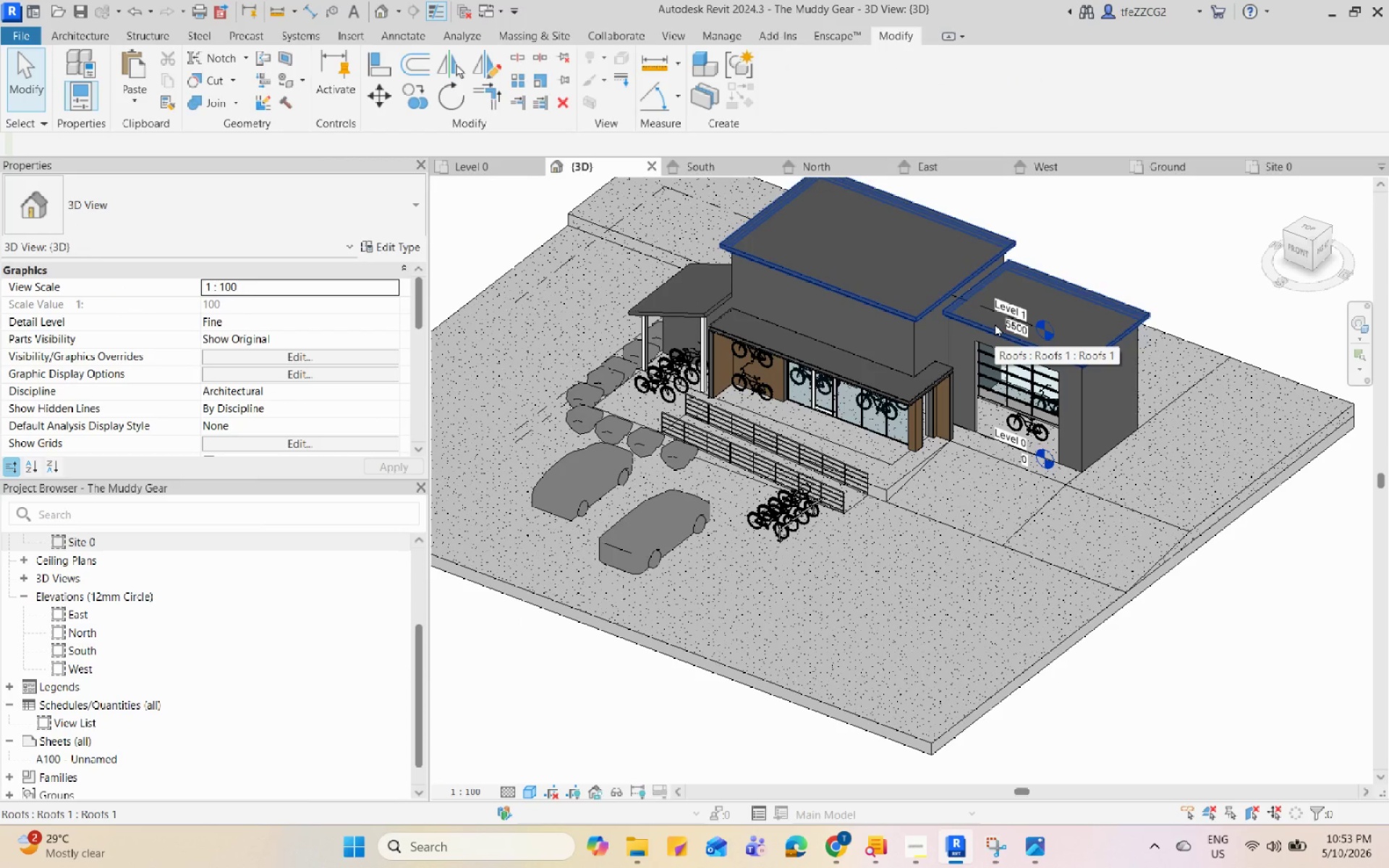 
key(Escape)
 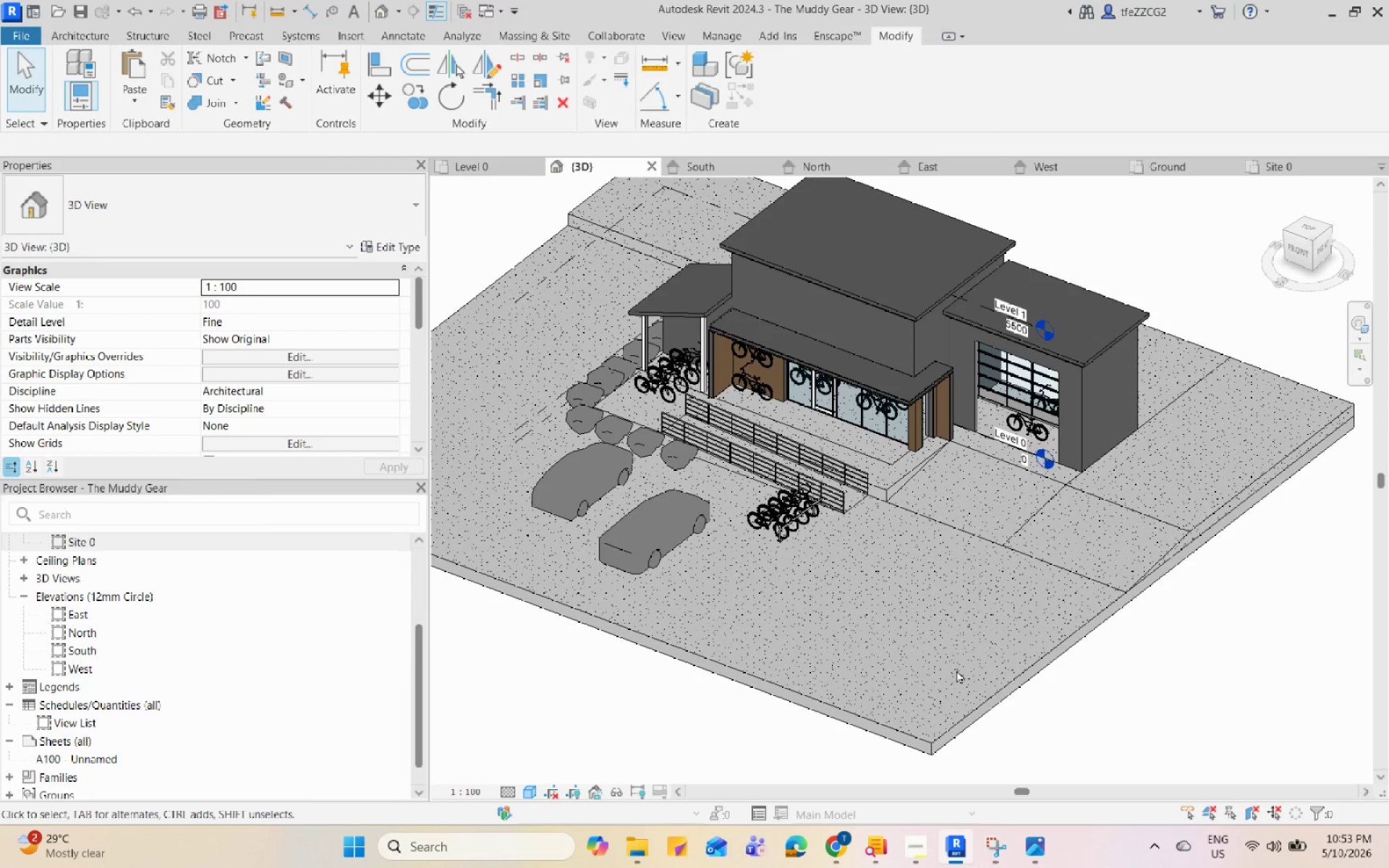 
scroll: coordinate [956, 670], scroll_direction: down, amount: 3.0
 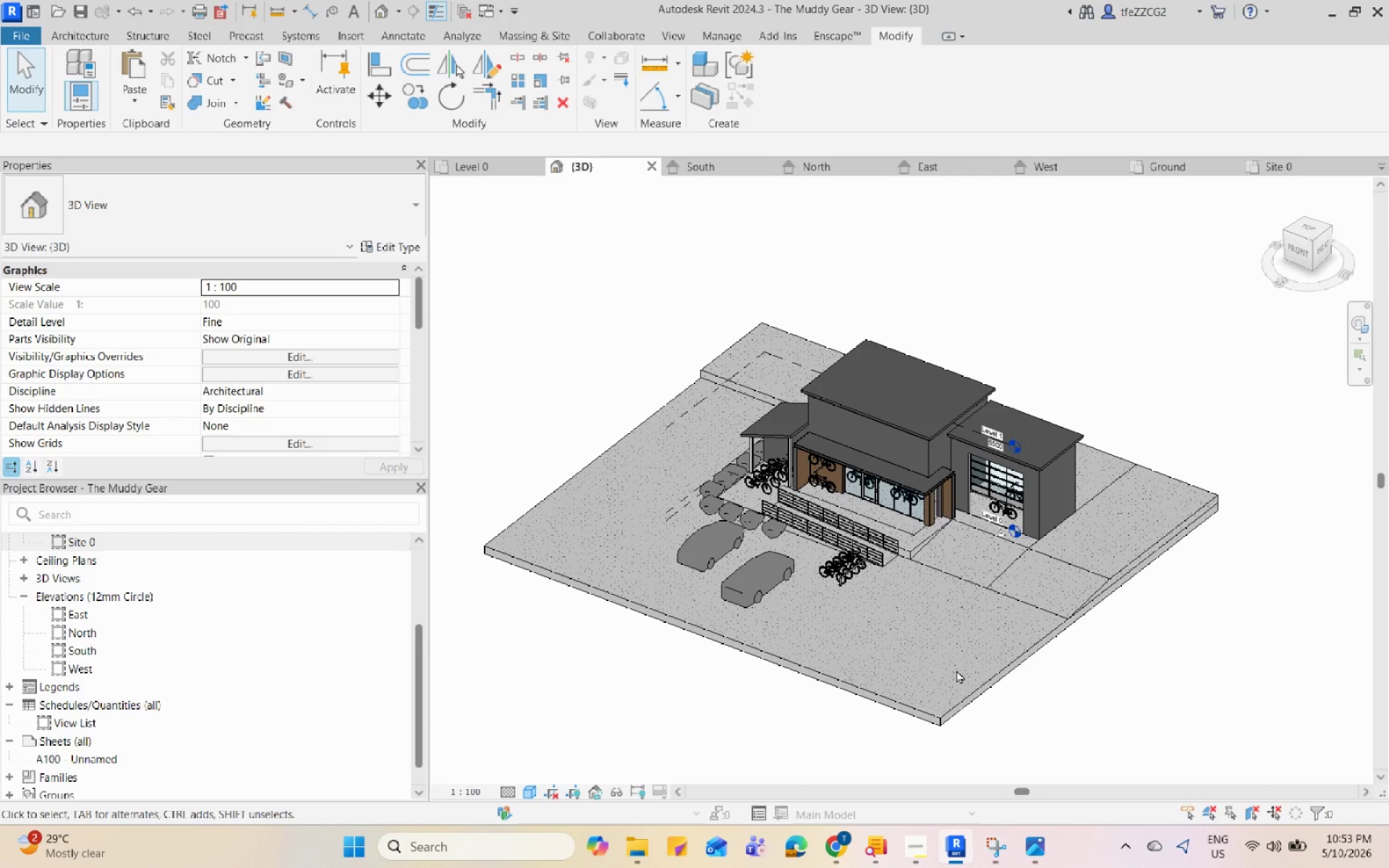 
wait(9.42)
 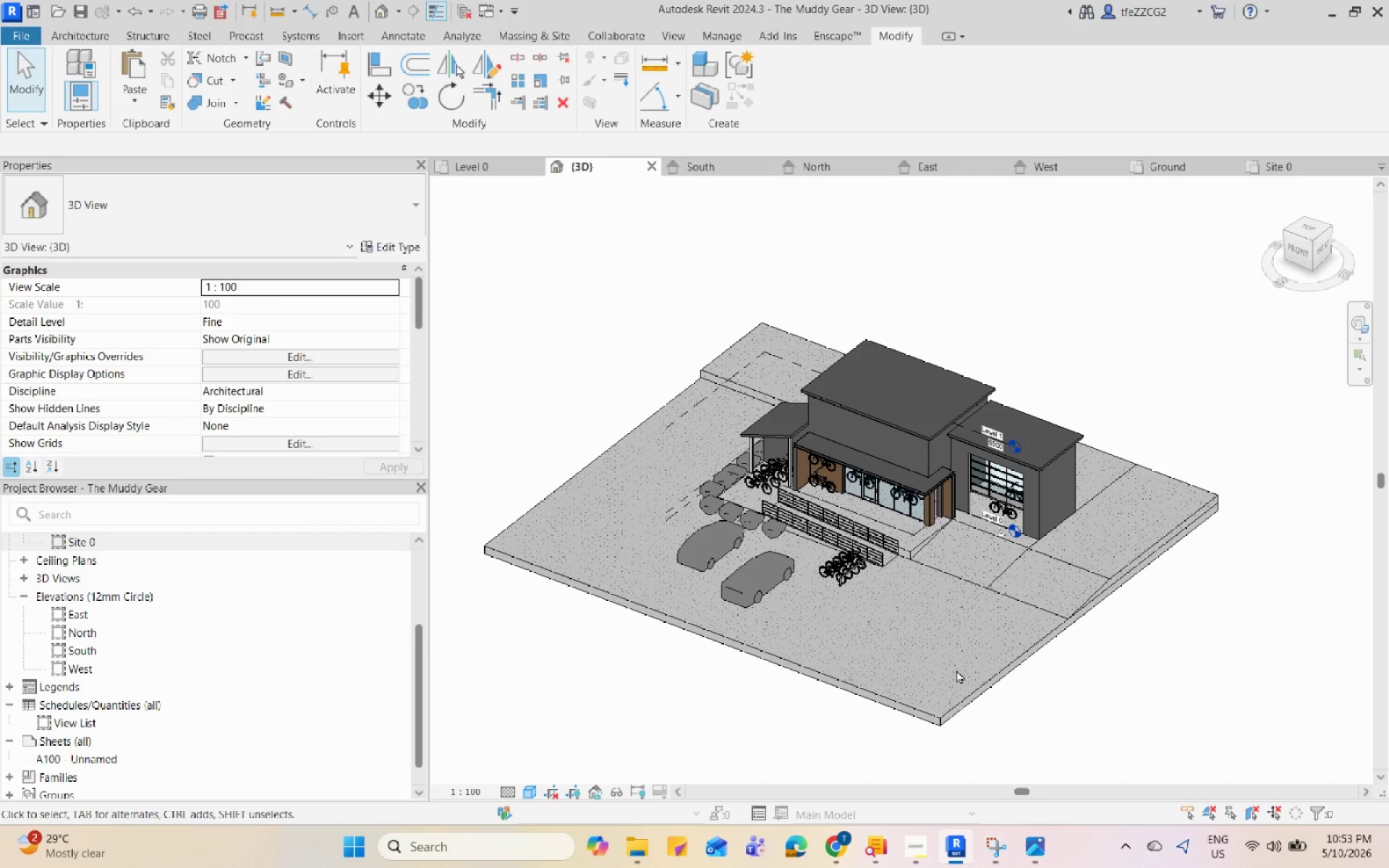 
scroll: coordinate [940, 747], scroll_direction: up, amount: 3.0
 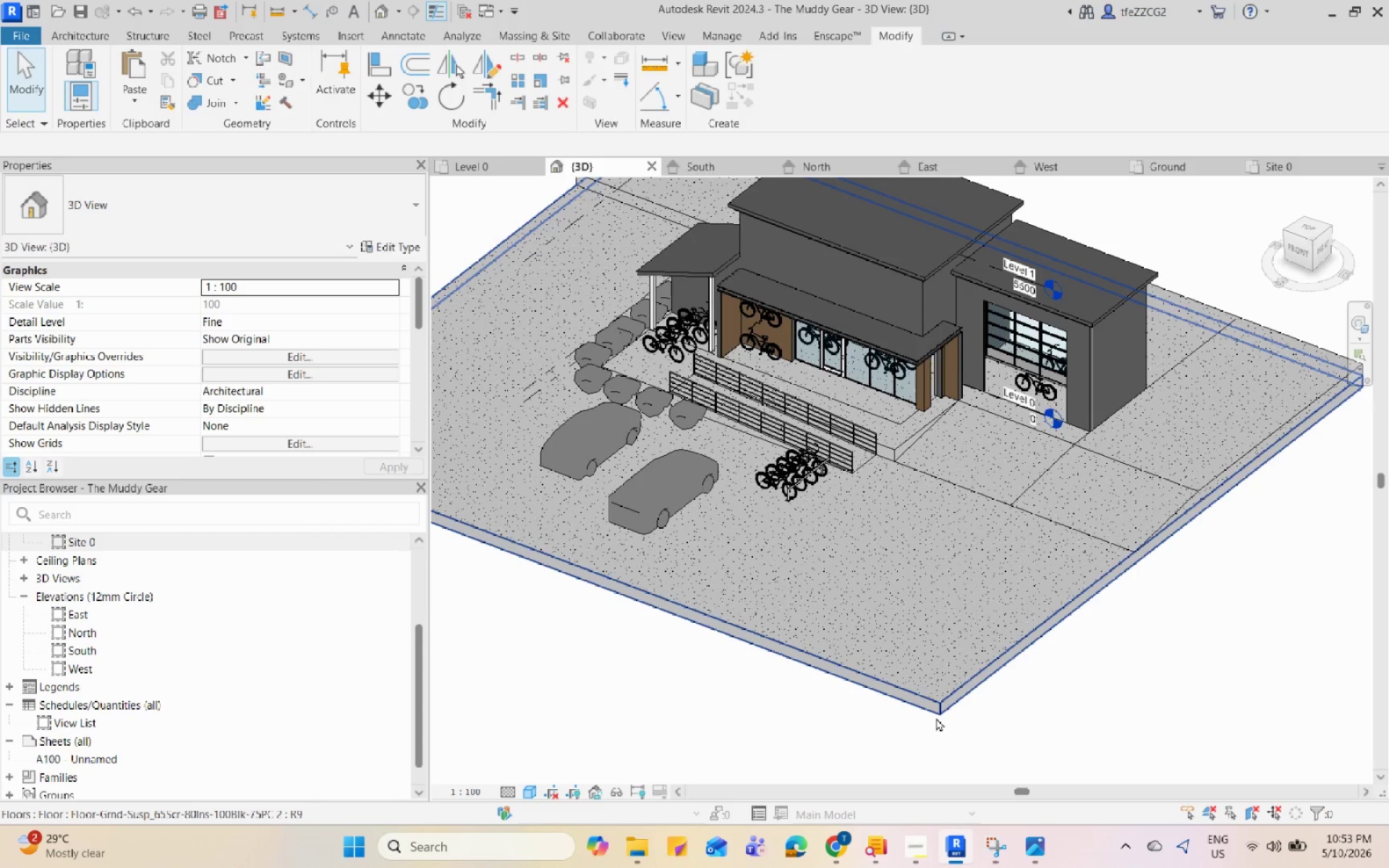 
left_click([936, 711])
 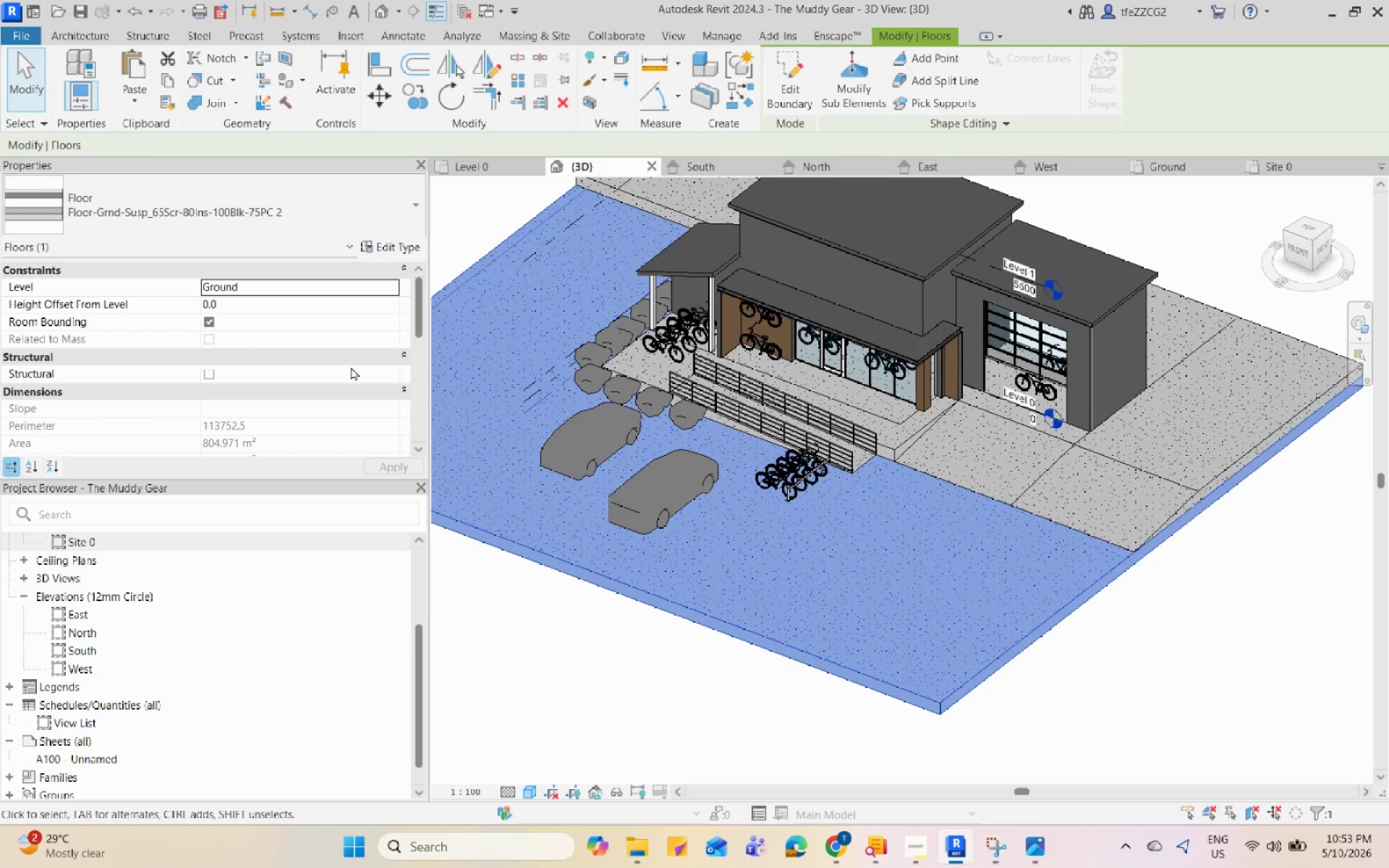 
scroll: coordinate [343, 383], scroll_direction: down, amount: 1.0
 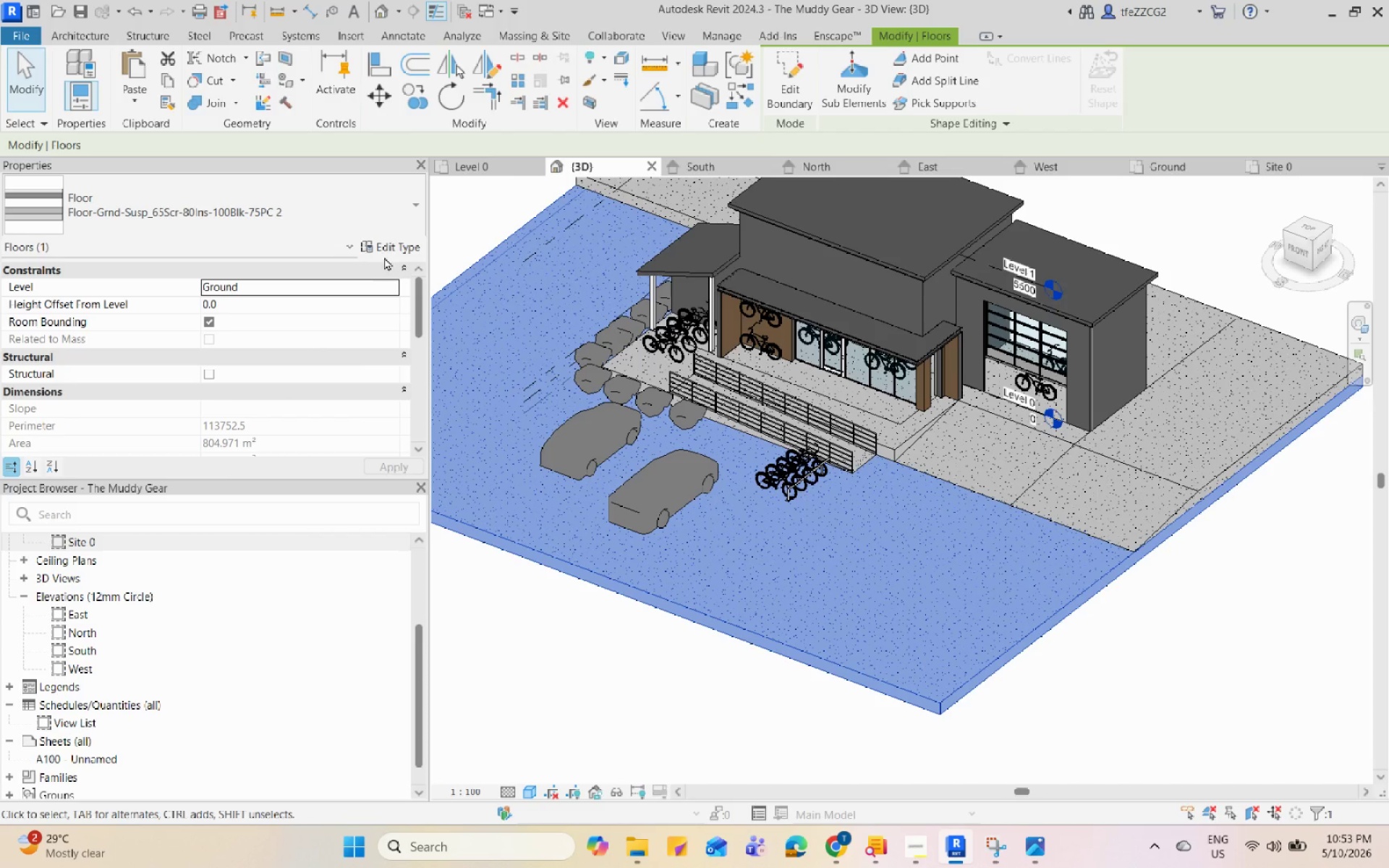 
left_click([390, 248])
 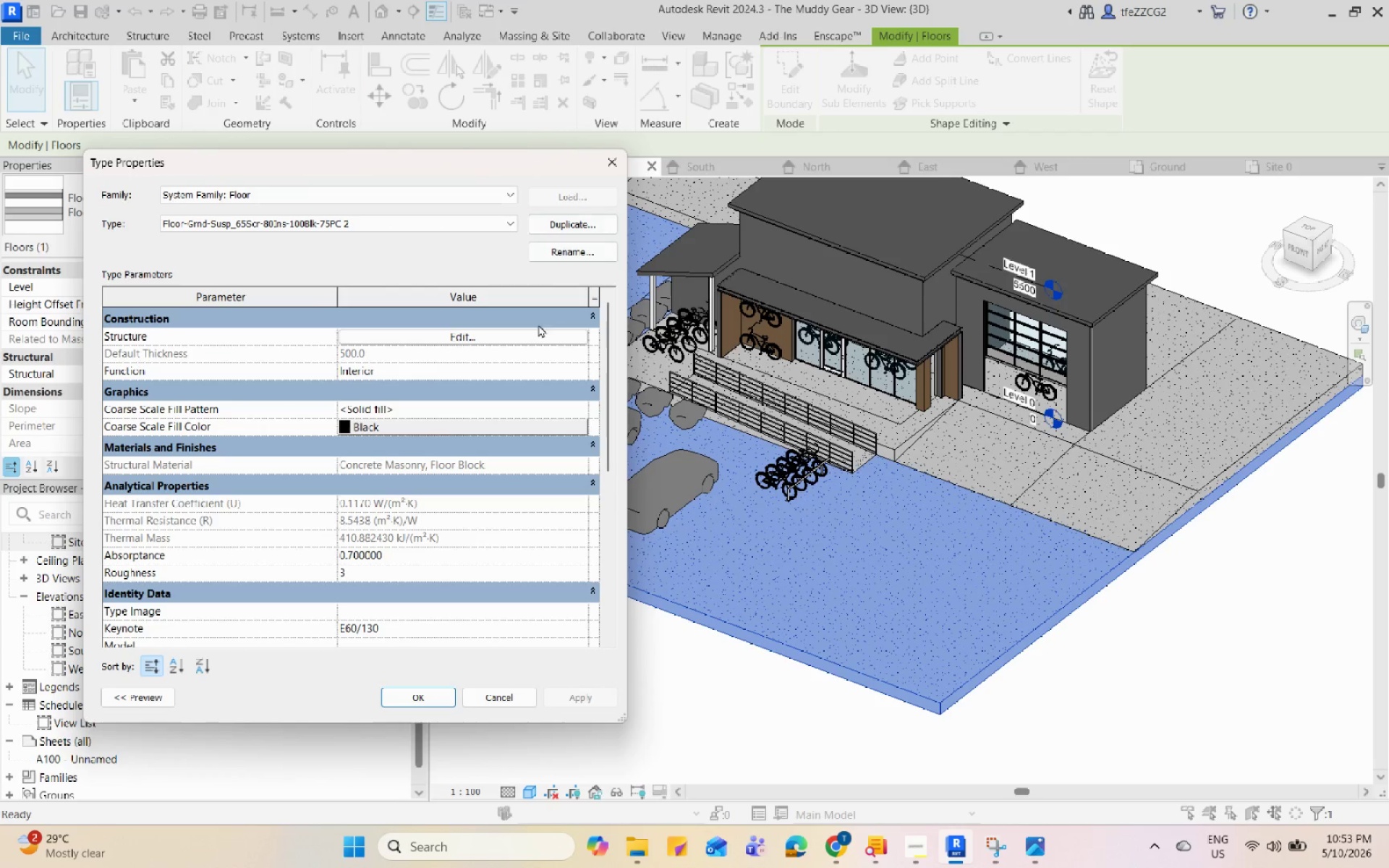 
left_click([524, 341])
 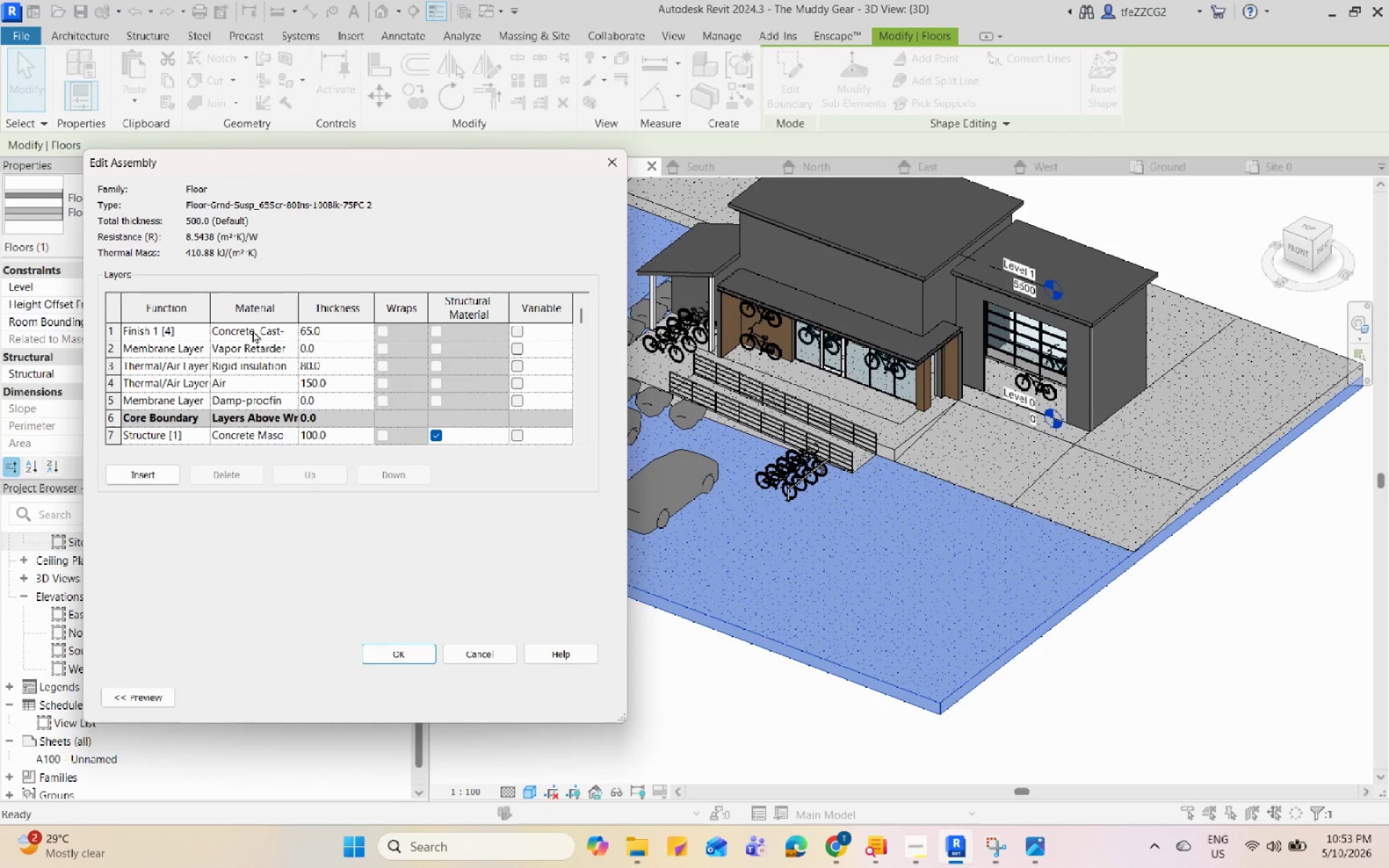 
left_click([235, 331])
 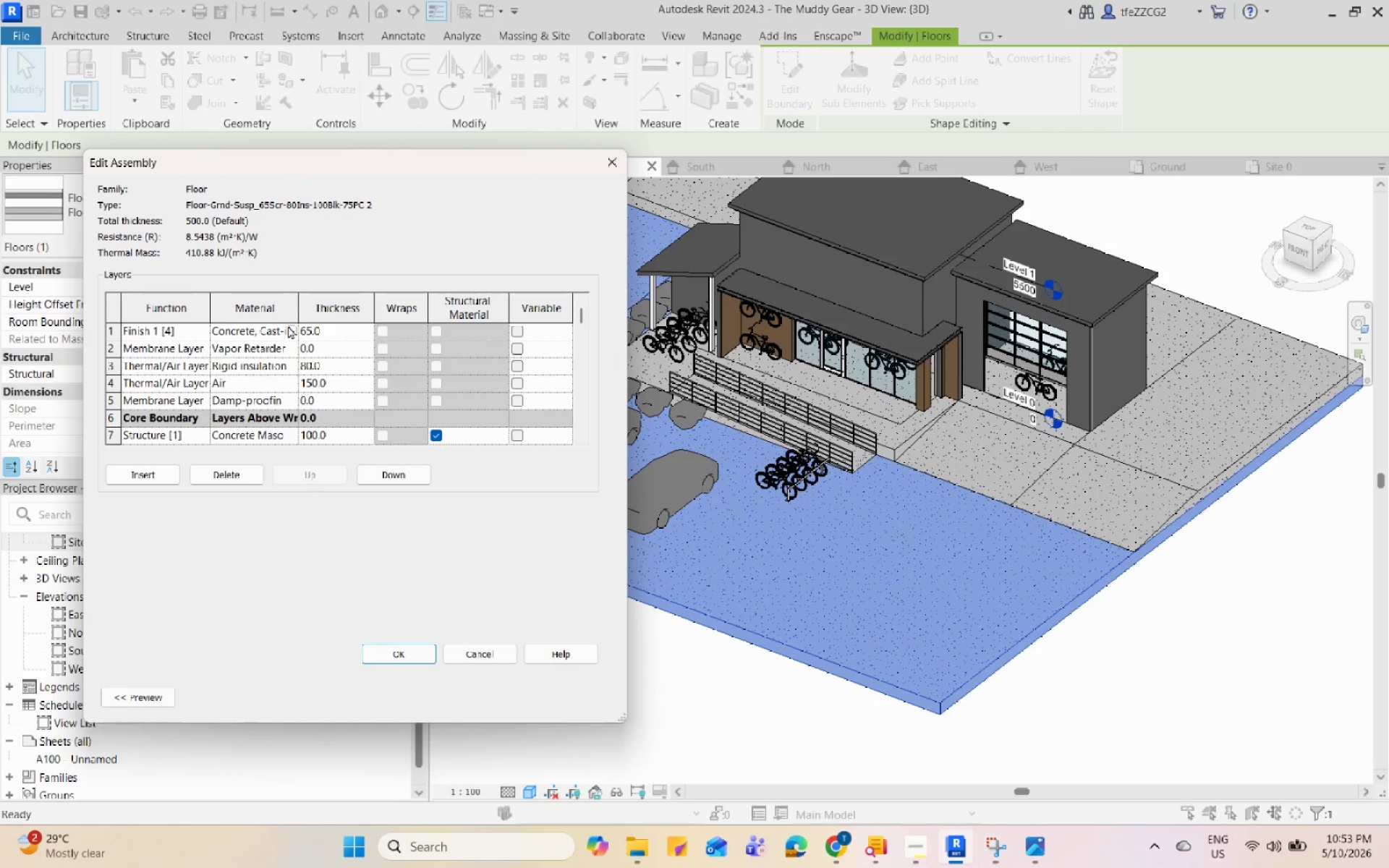 
left_click([288, 326])
 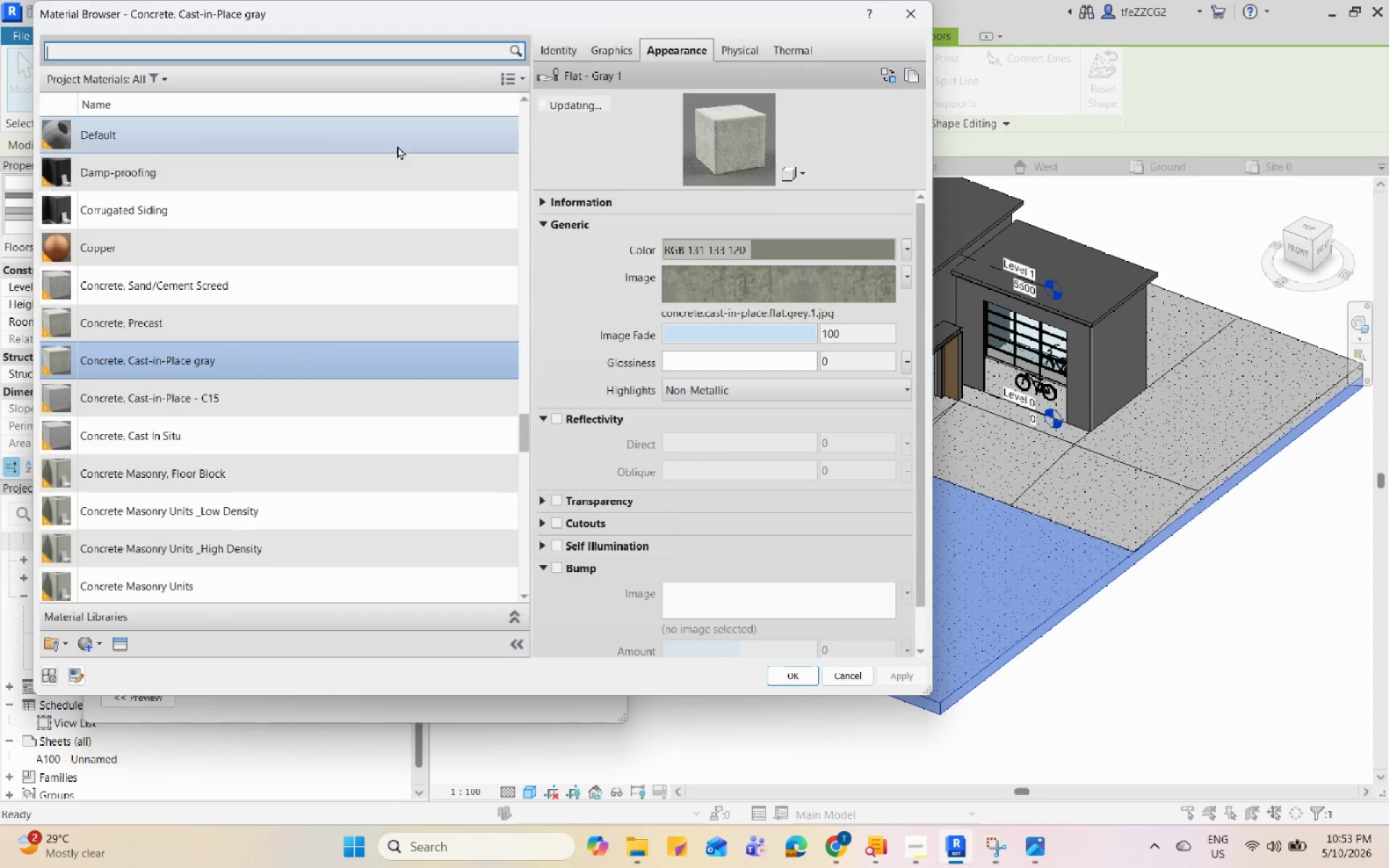 
left_click([399, 58])
 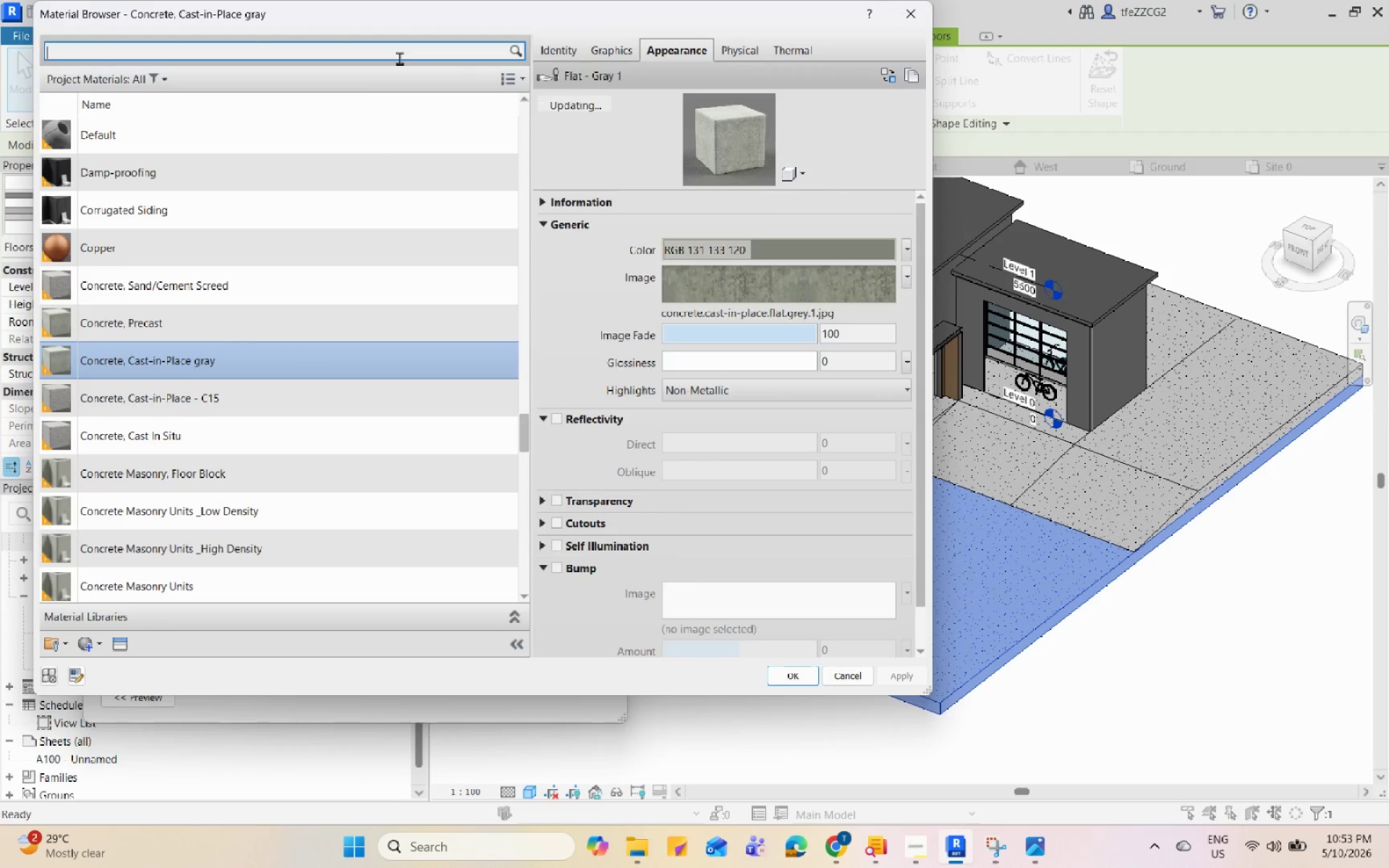 
type(GRAVEL)
 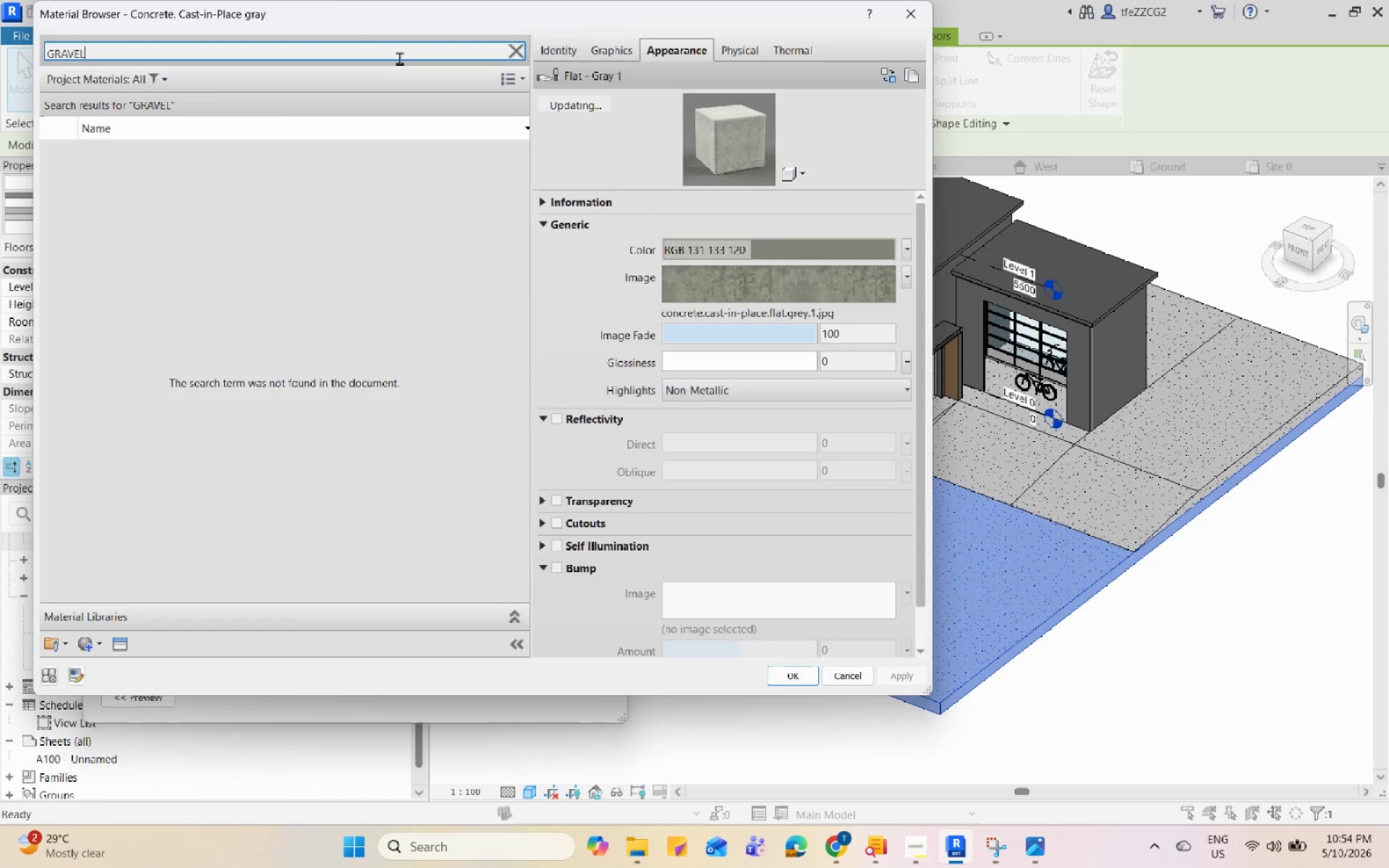 
double_click([399, 58])
 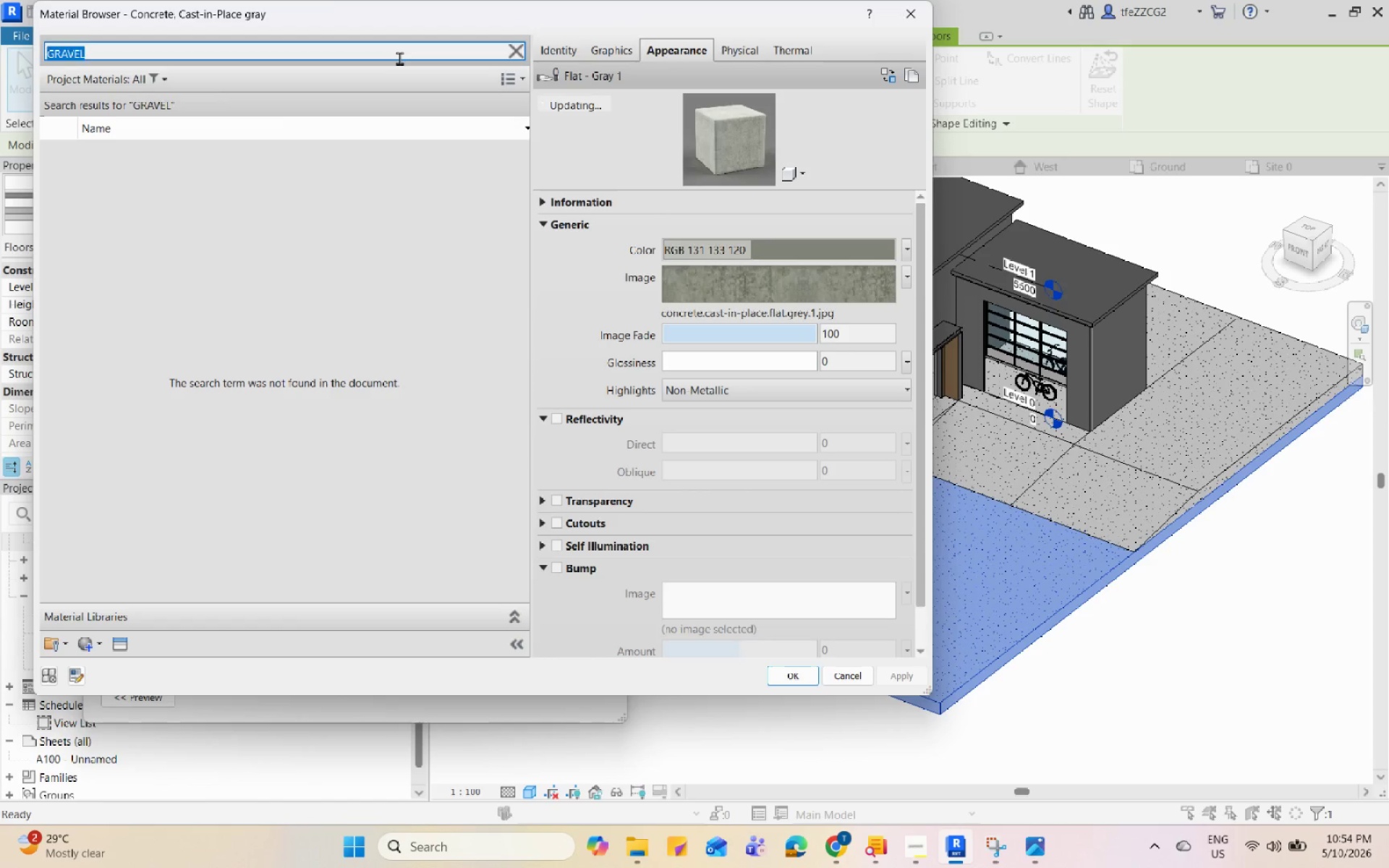 
triple_click([399, 58])
 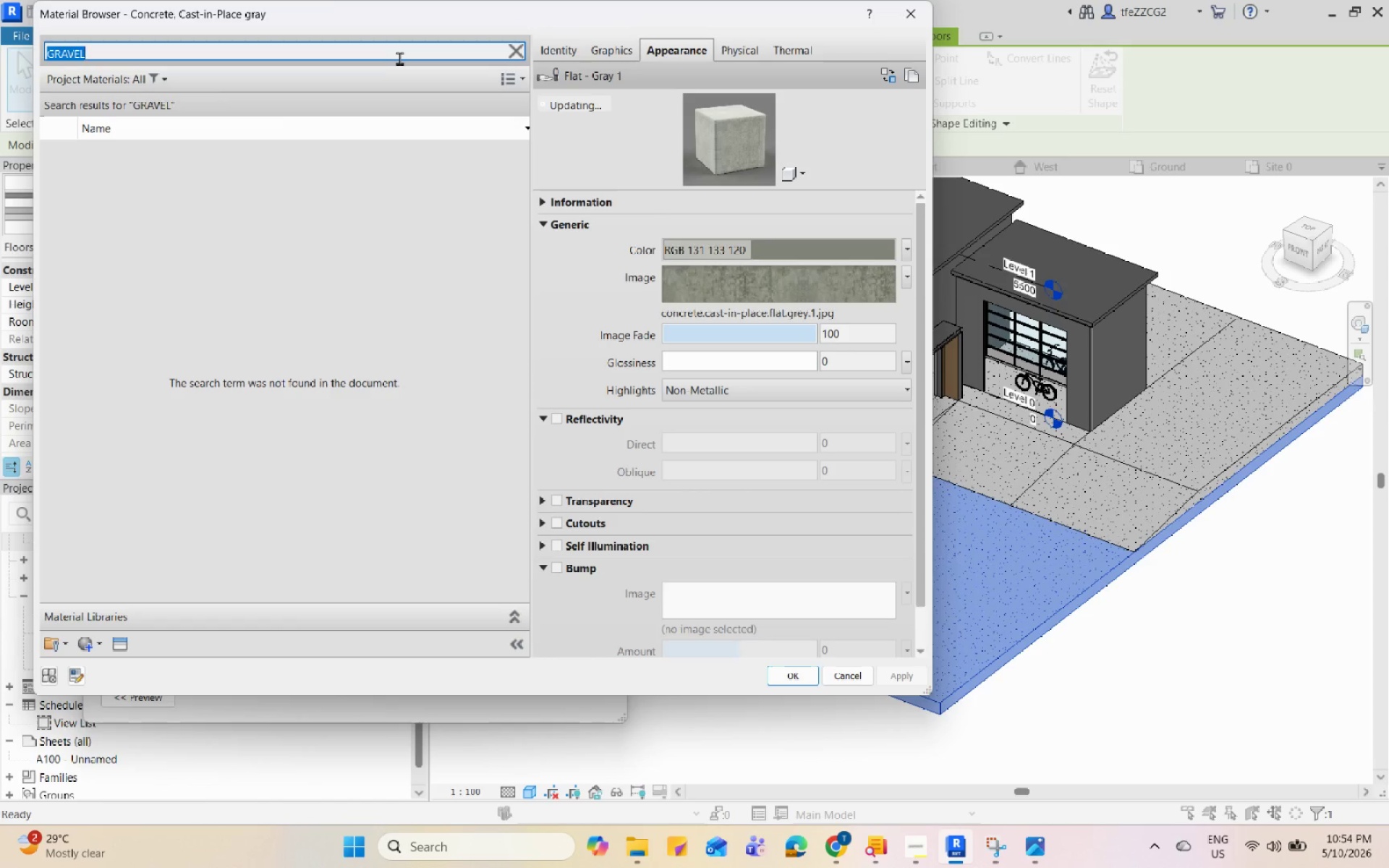 
key(Backspace)
 